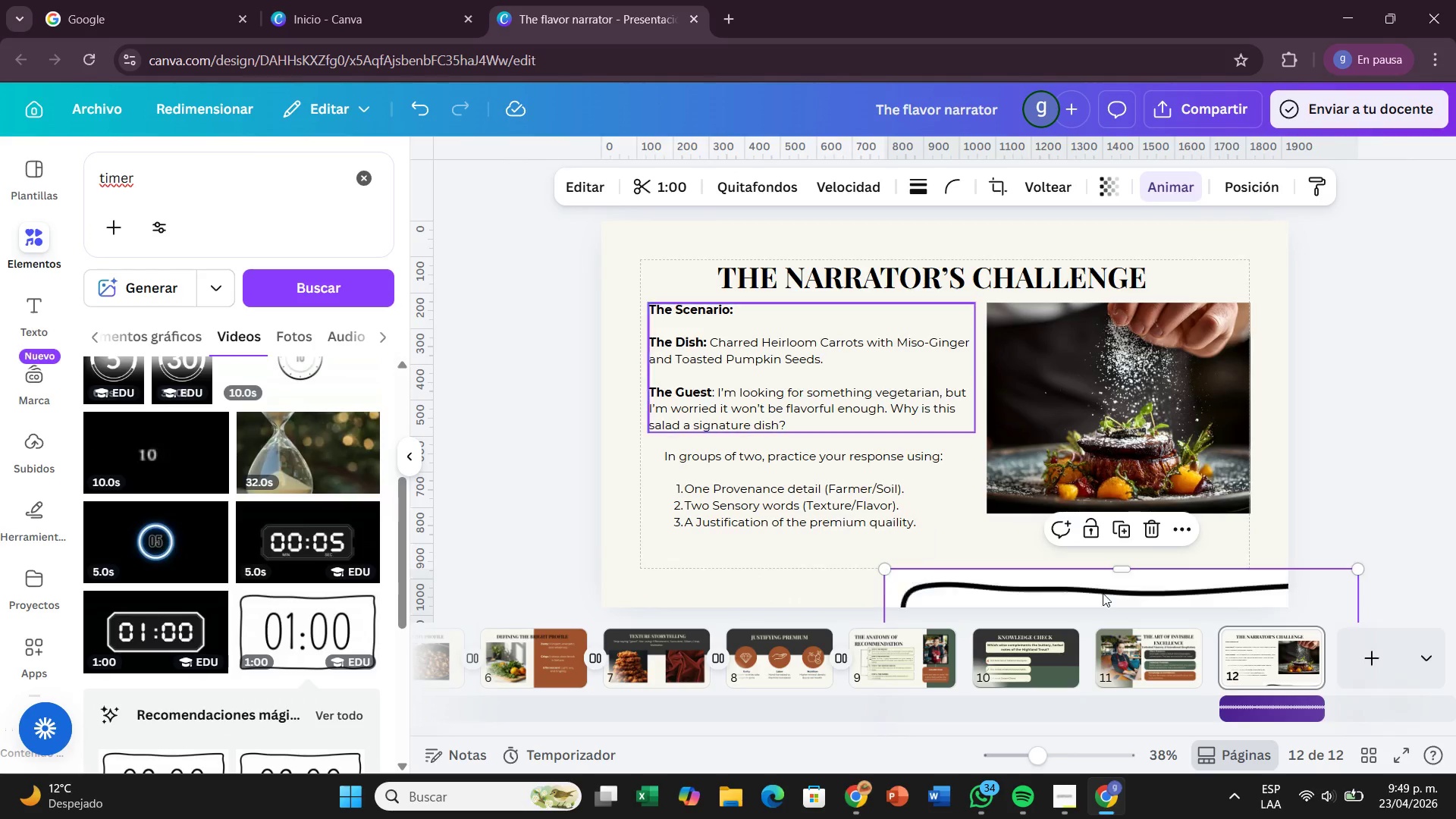 
left_click([1103, 592])
 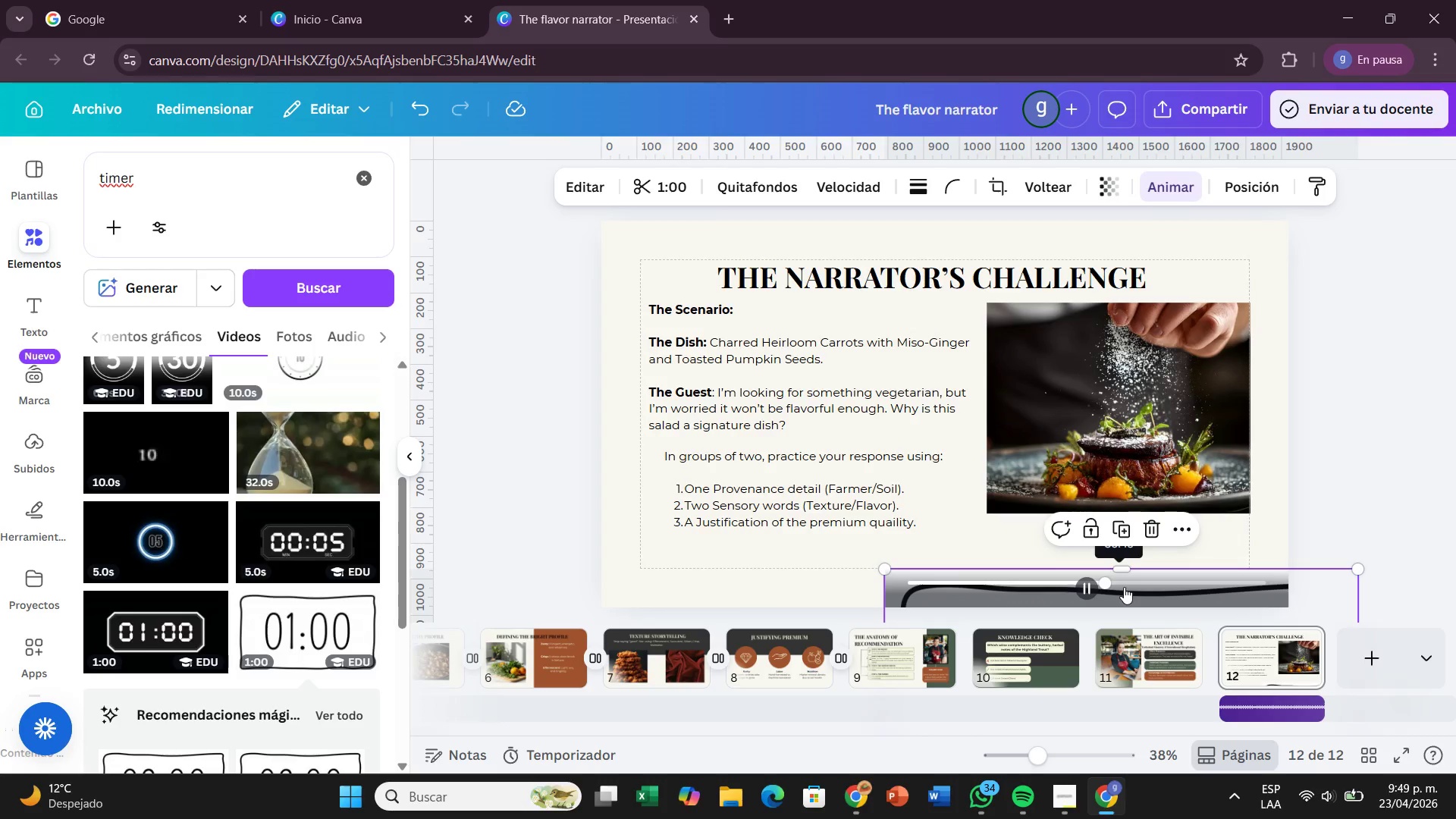 
left_click_drag(start_coordinate=[1125, 586], to_coordinate=[1125, 570])
 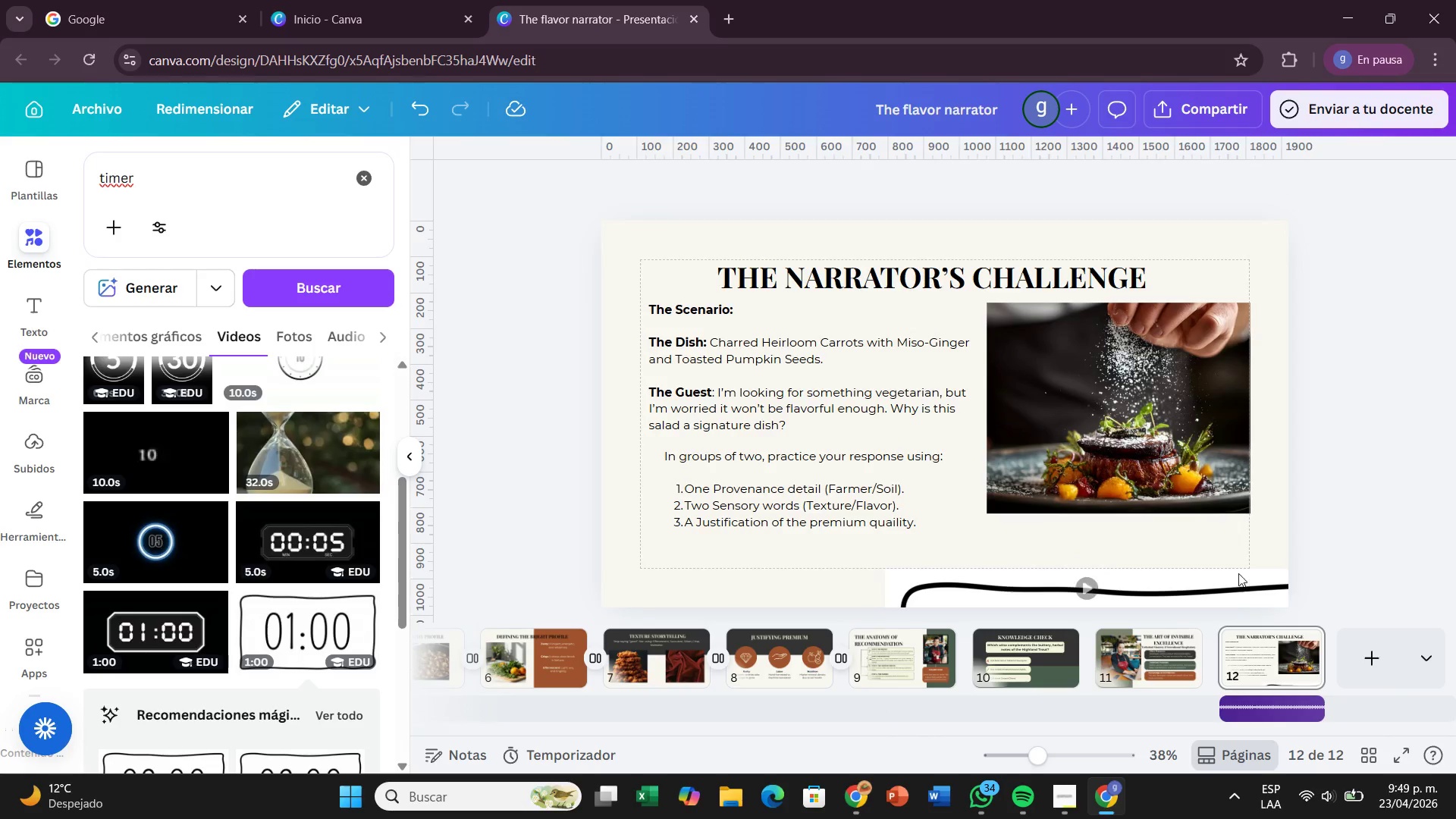 
left_click_drag(start_coordinate=[1184, 597], to_coordinate=[982, 540])
 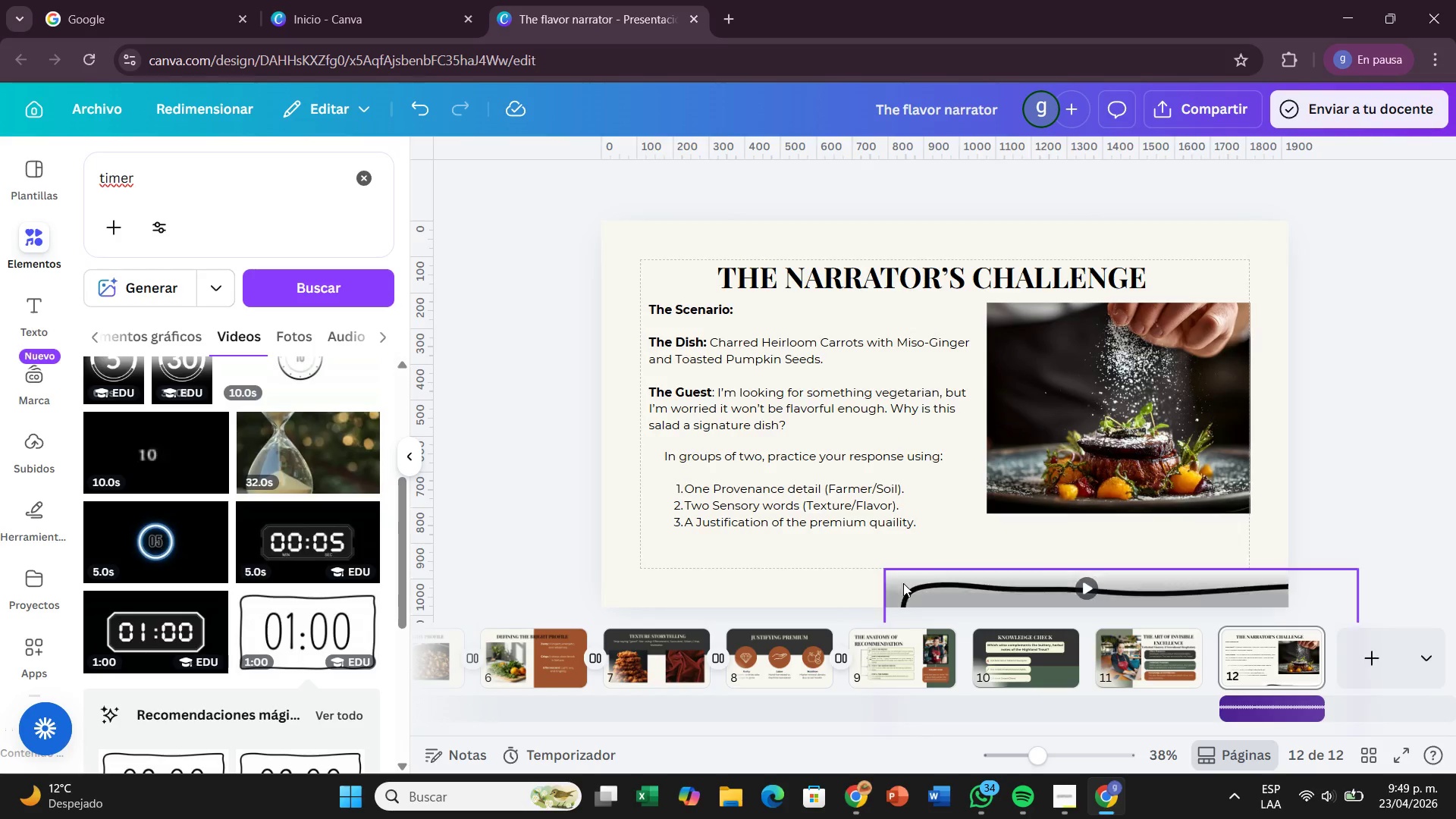 
left_click_drag(start_coordinate=[903, 583], to_coordinate=[892, 521])
 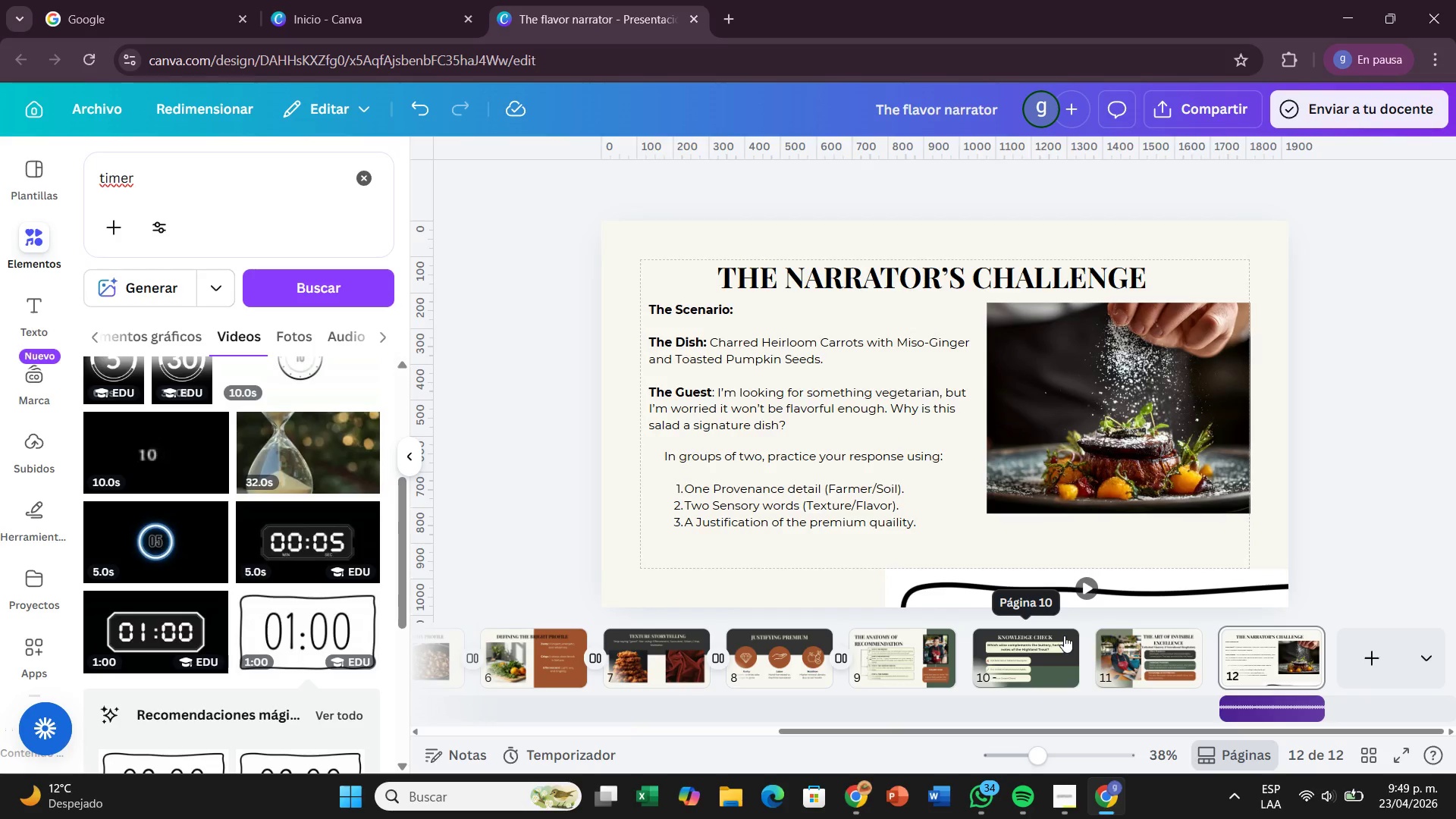 
key(Control+Z)
 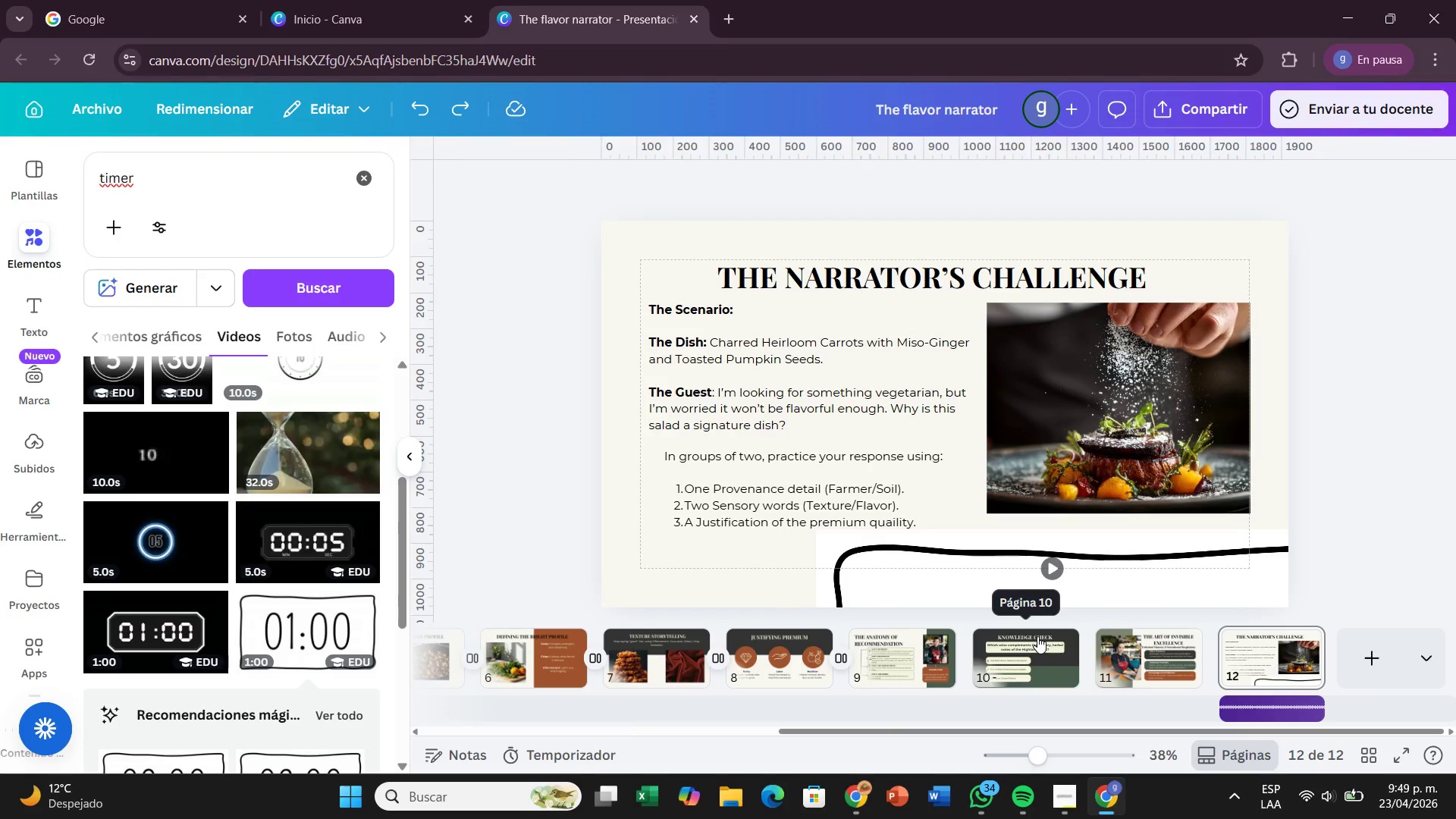 
key(Control+Z)
 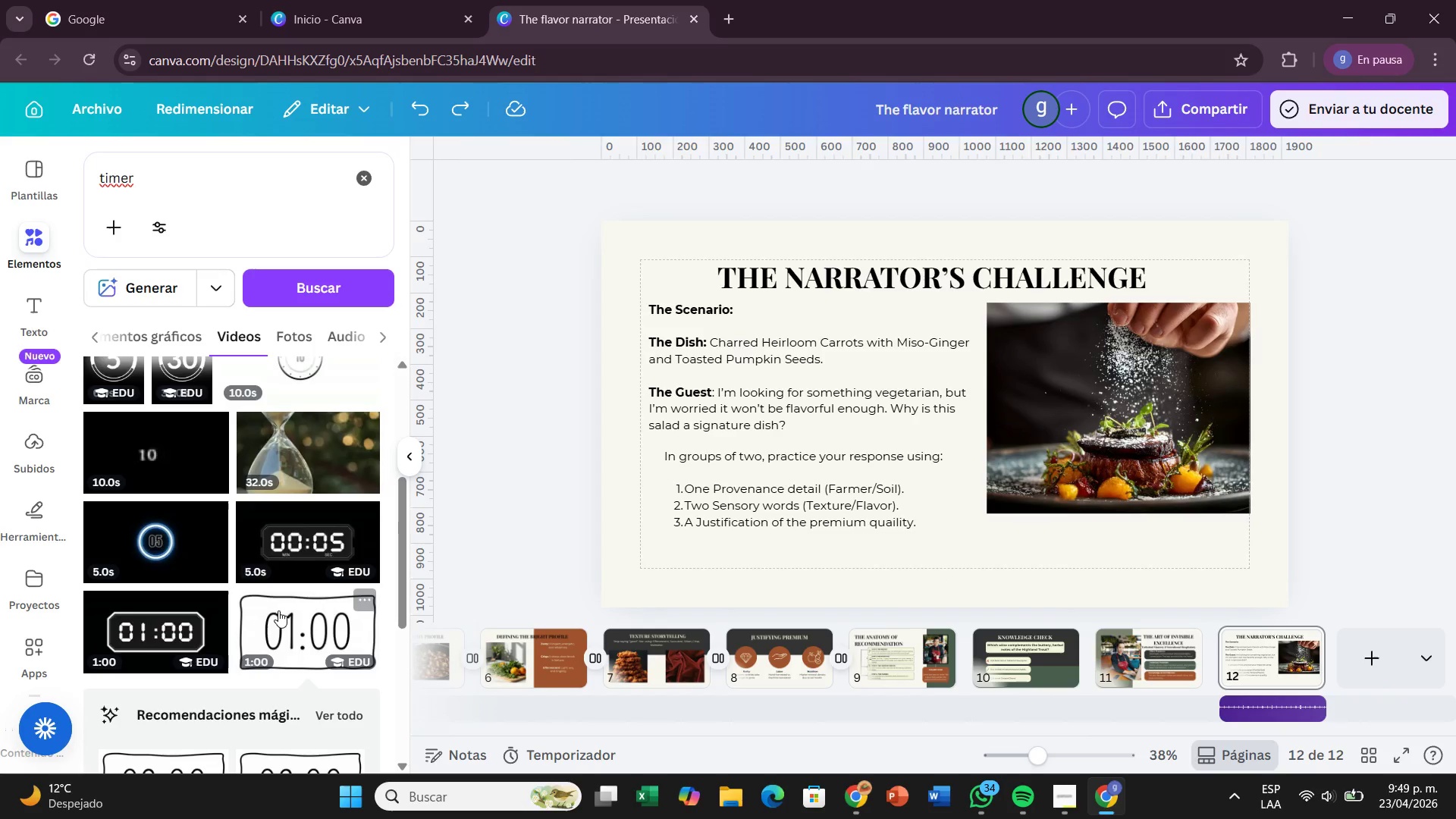 
left_click_drag(start_coordinate=[292, 616], to_coordinate=[748, 338])
 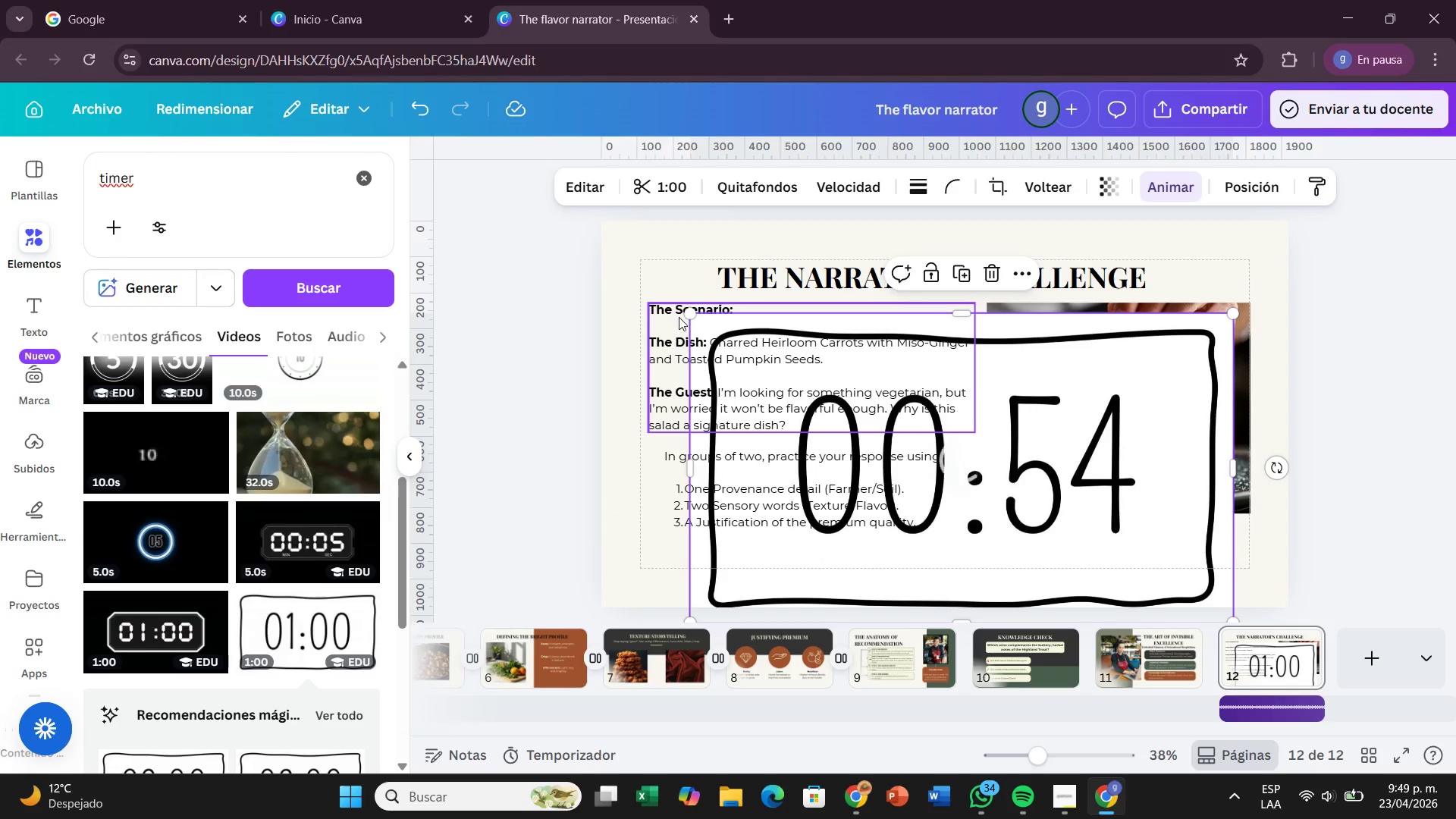 
left_click_drag(start_coordinate=[692, 318], to_coordinate=[1178, 538])
 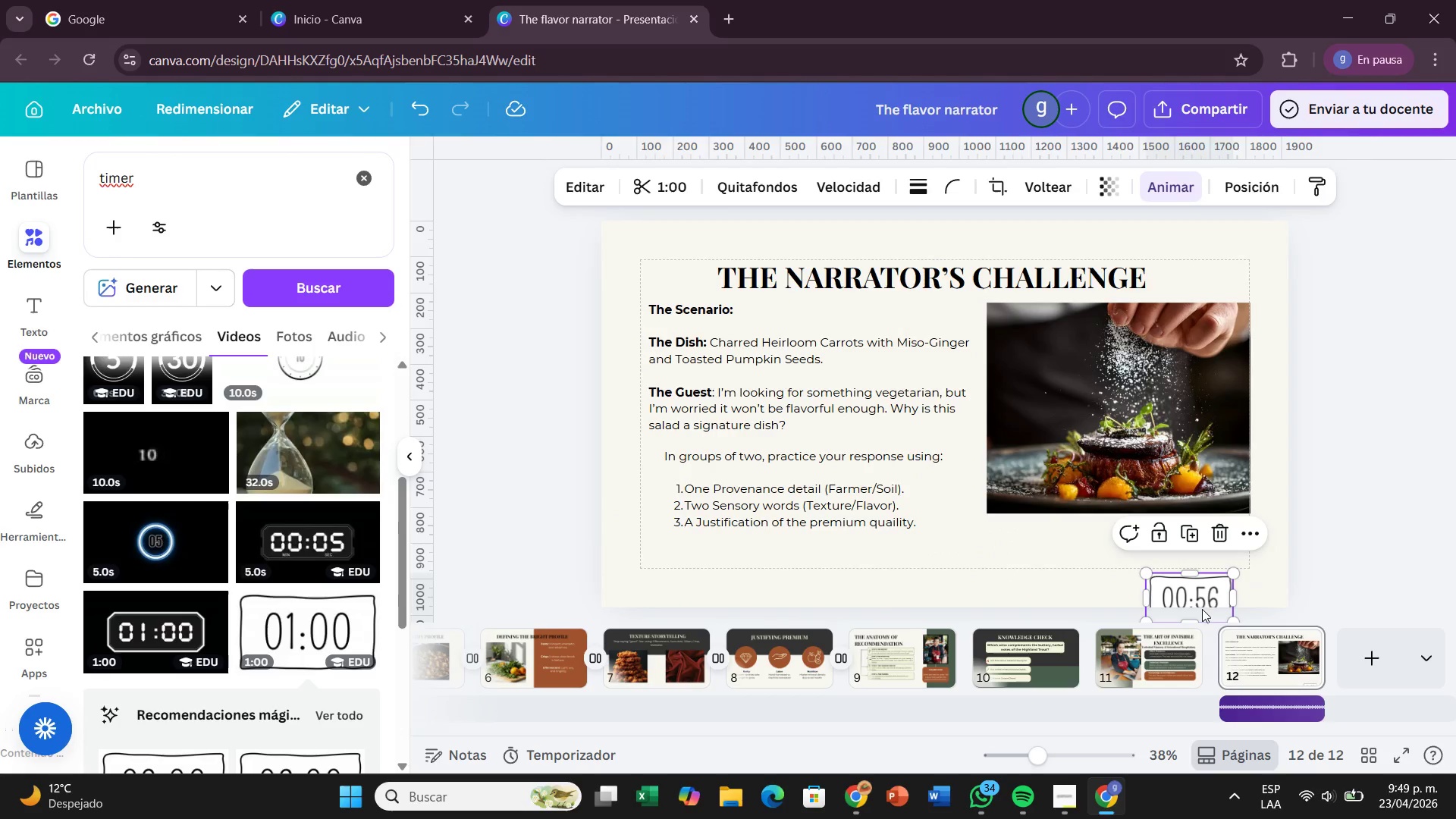 
left_click_drag(start_coordinate=[1197, 603], to_coordinate=[1178, 547])
 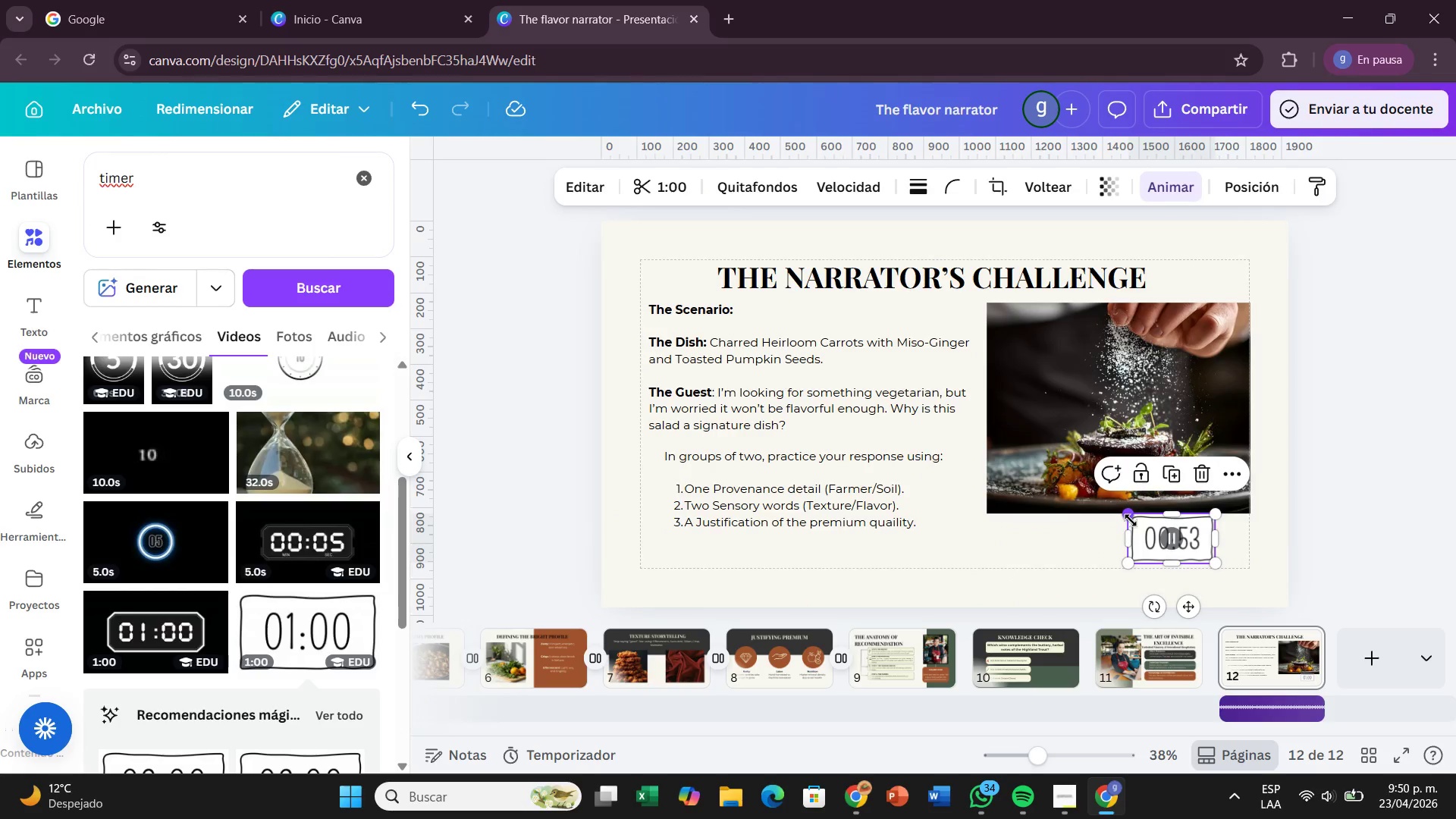 
left_click_drag(start_coordinate=[1131, 520], to_coordinate=[1148, 528])
 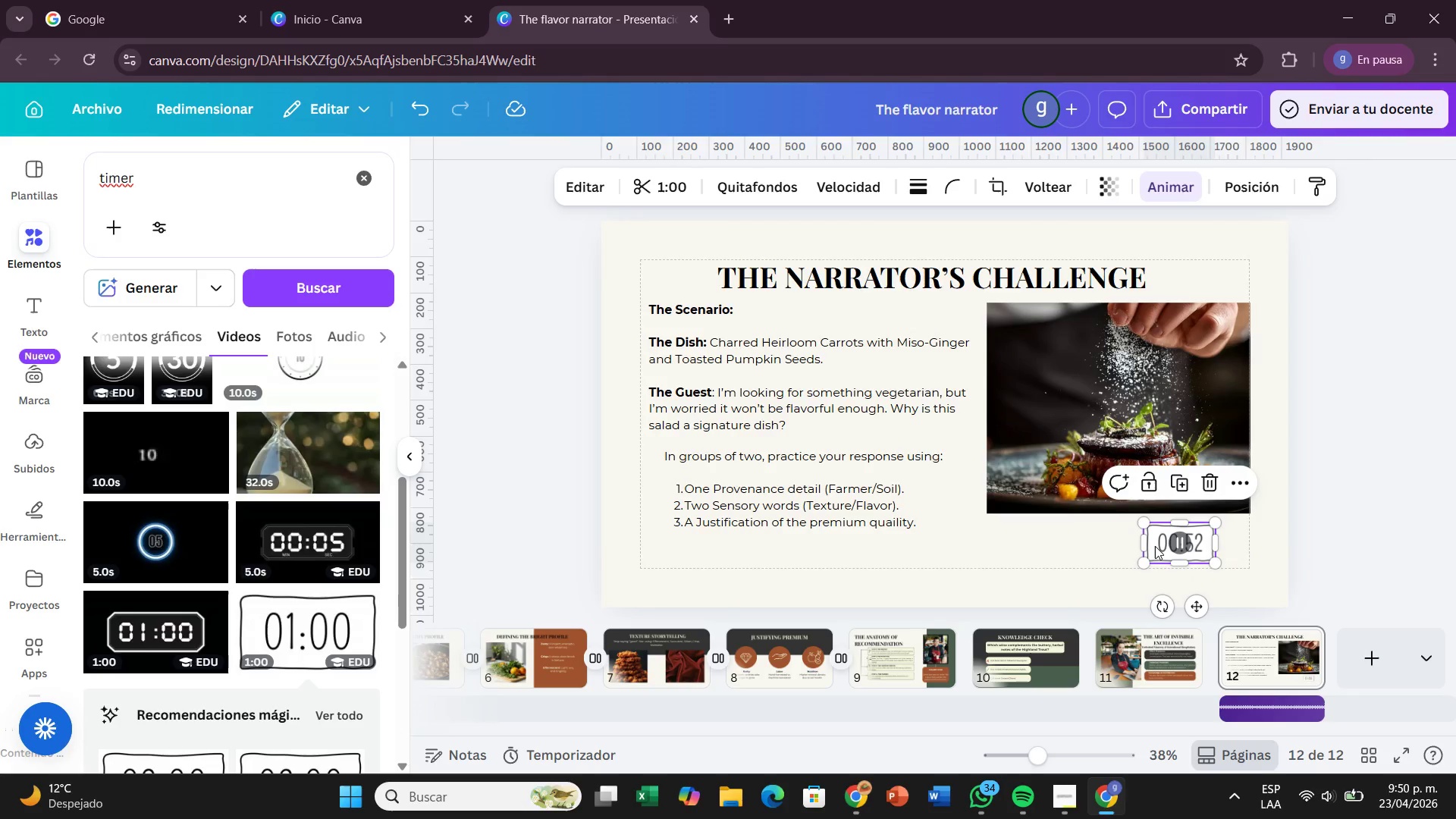 
left_click_drag(start_coordinate=[1155, 546], to_coordinate=[1112, 544])
 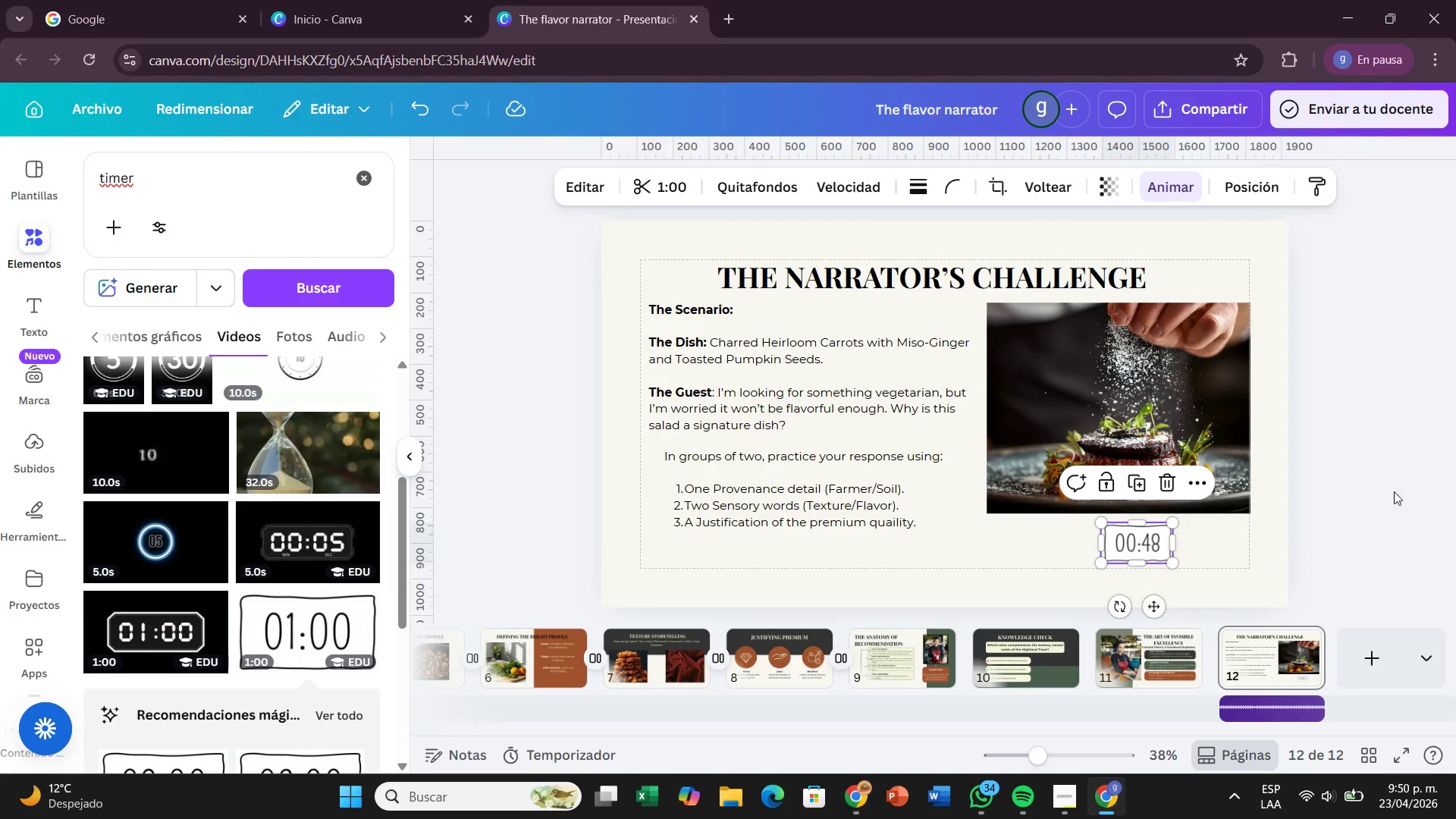 
left_click([1384, 492])
 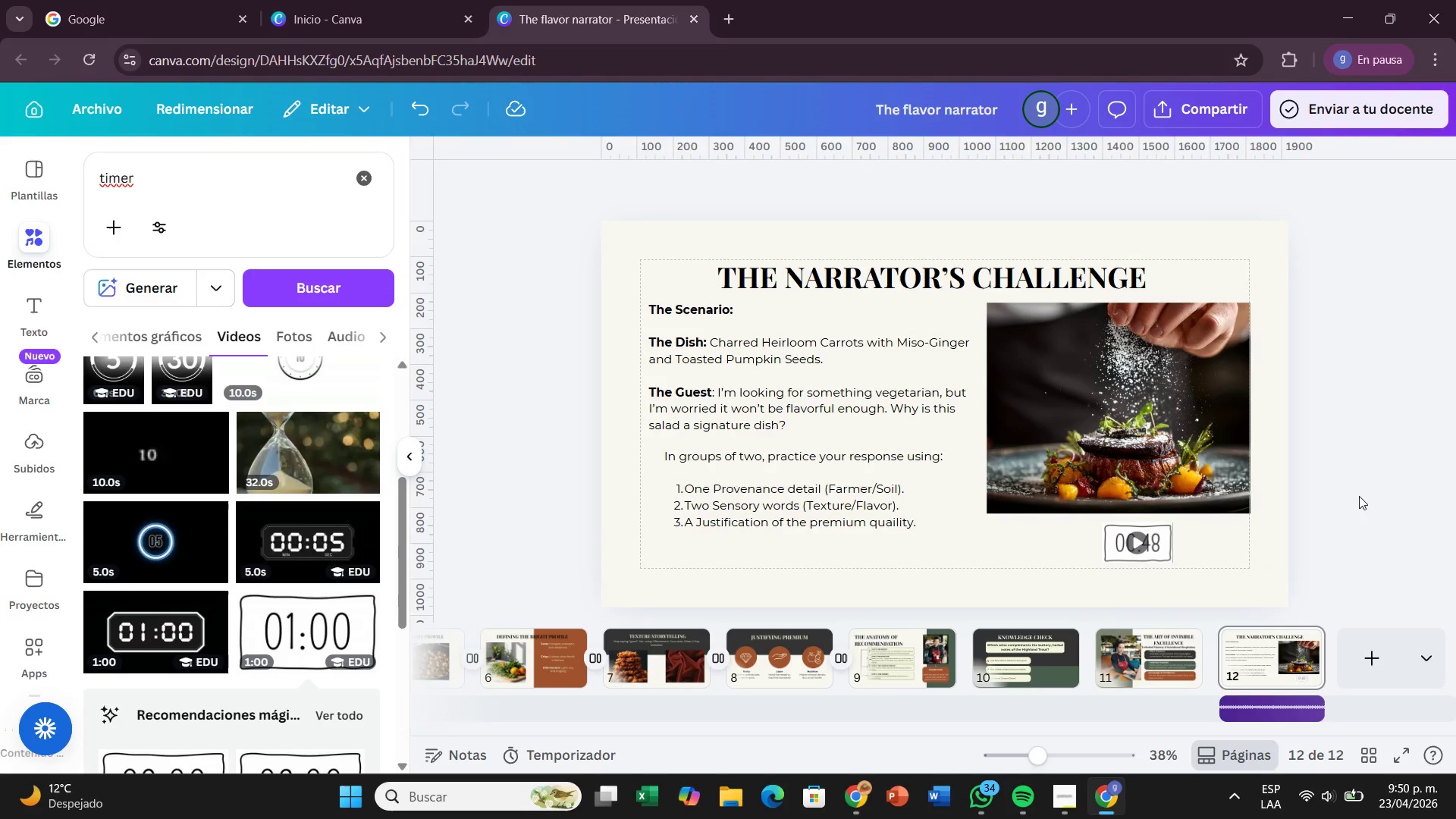 
left_click([1356, 496])
 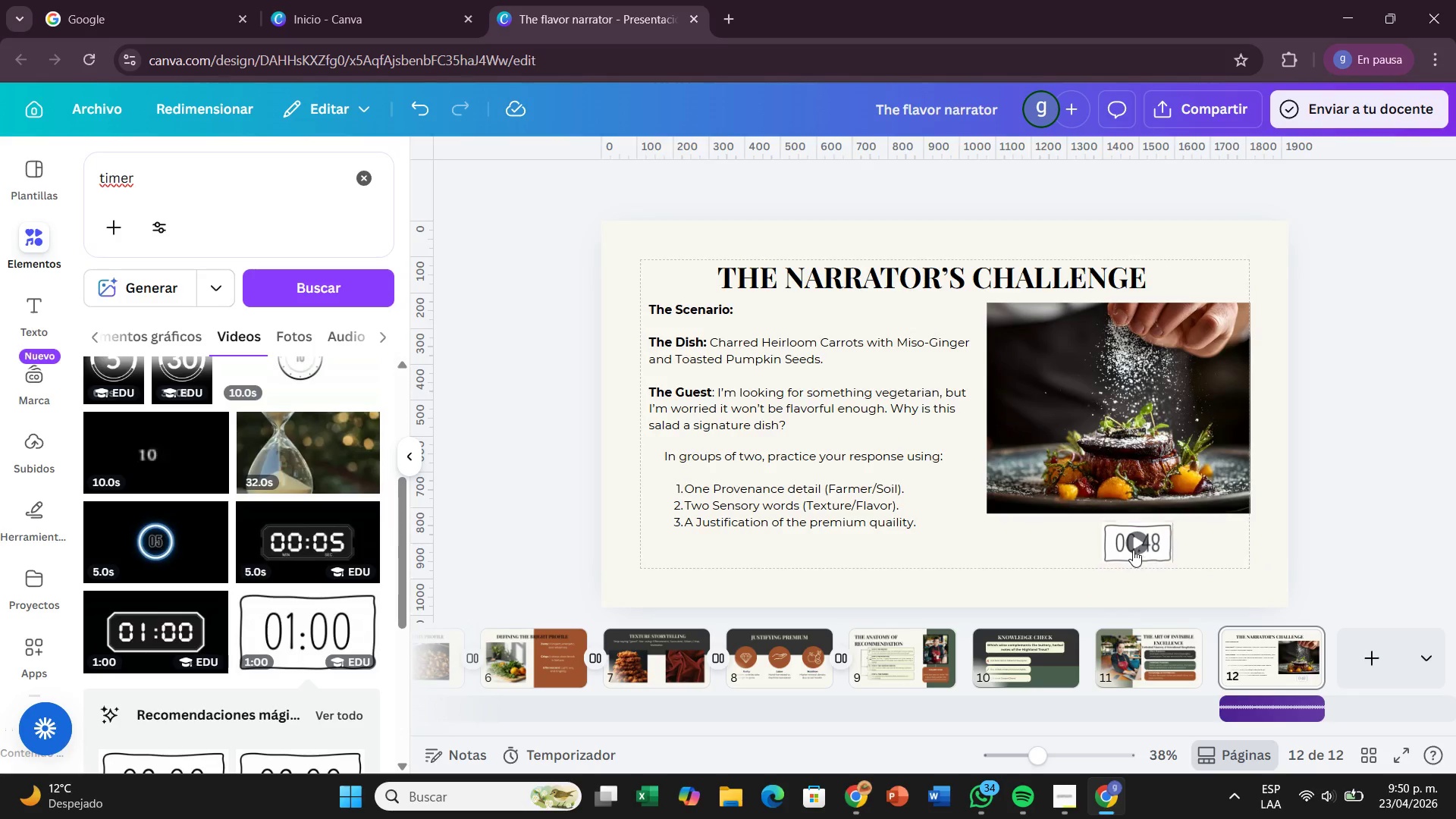 
left_click([1132, 549])
 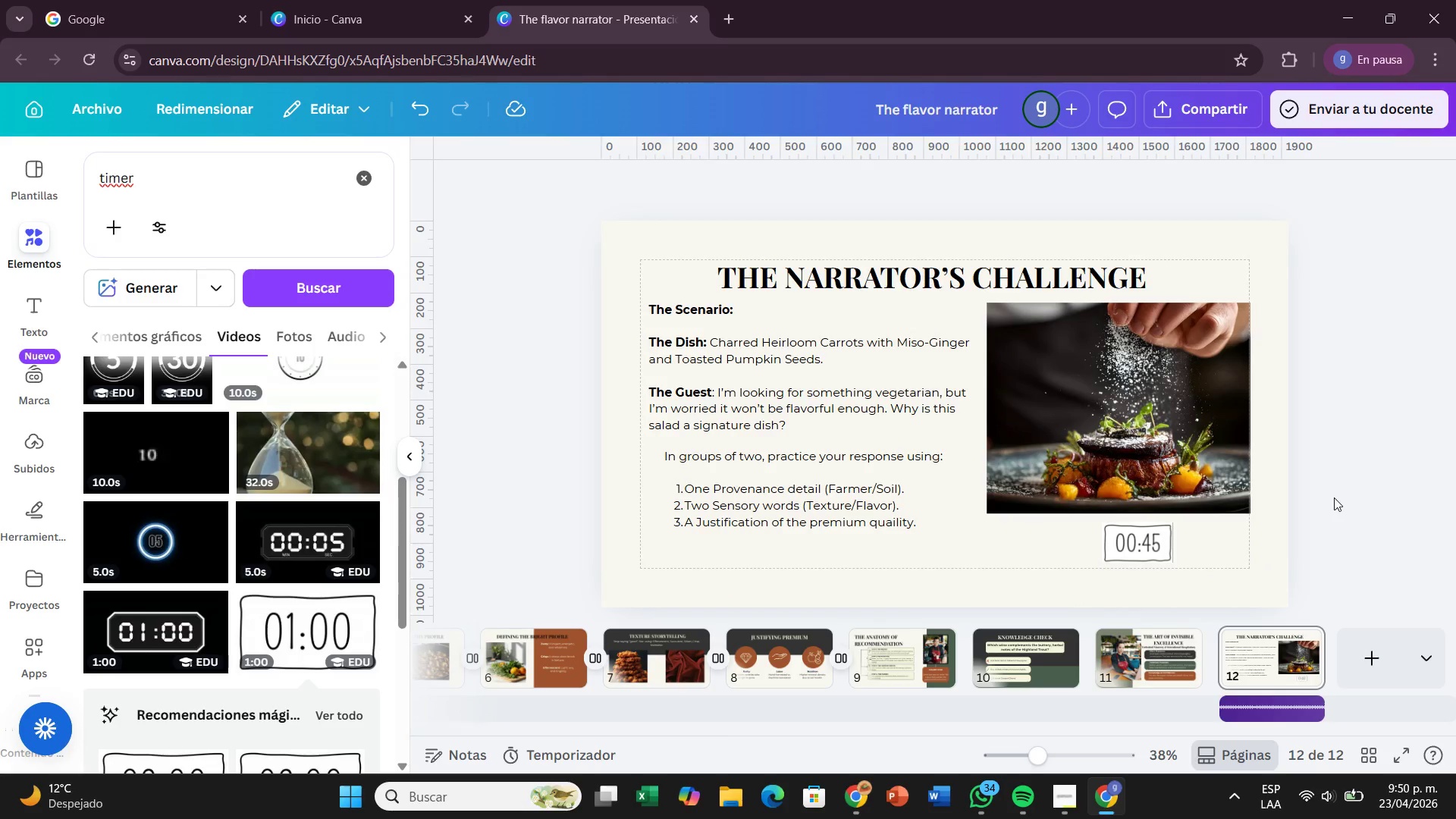 
left_click([1332, 499])
 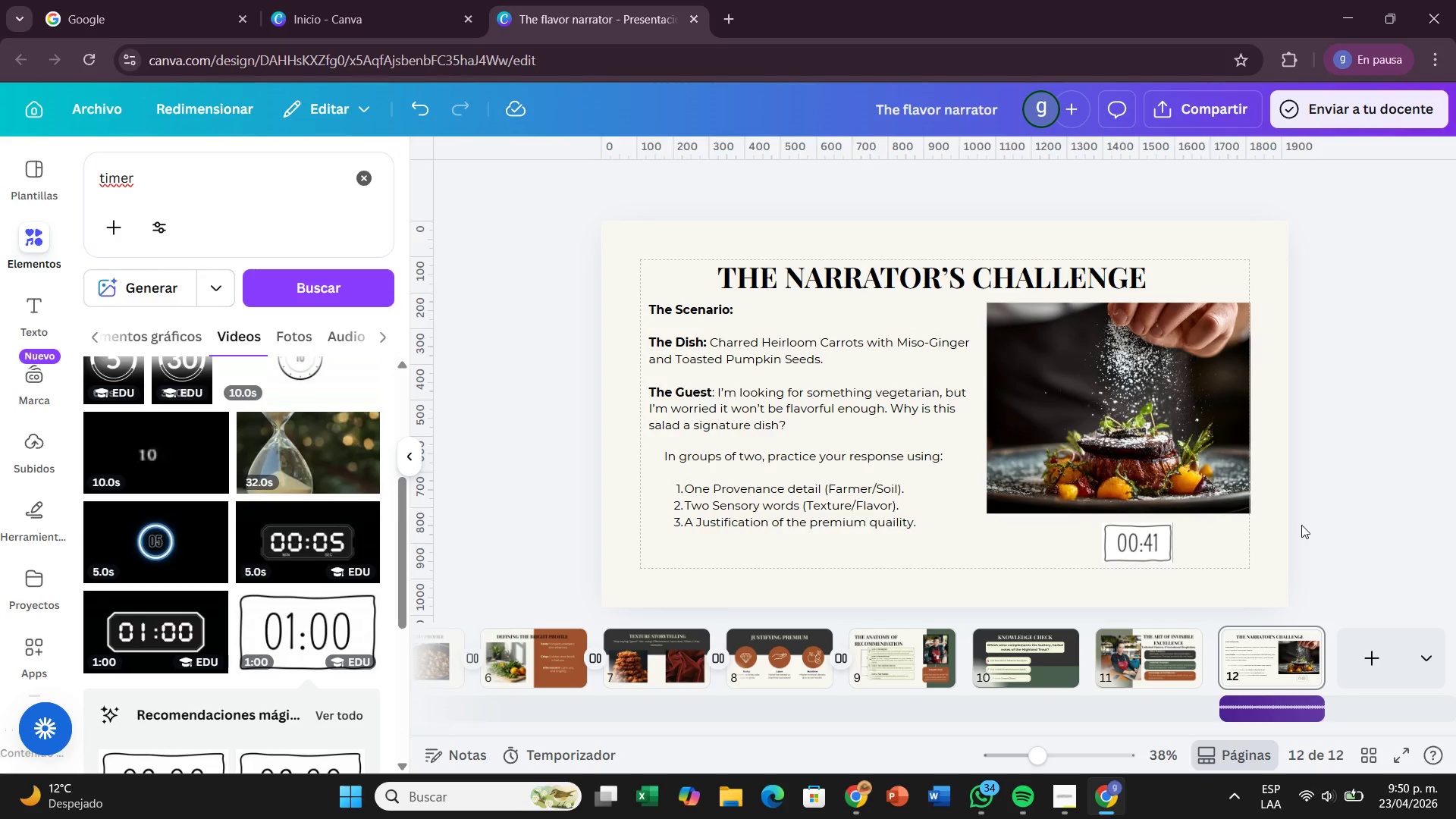 
left_click([1152, 551])
 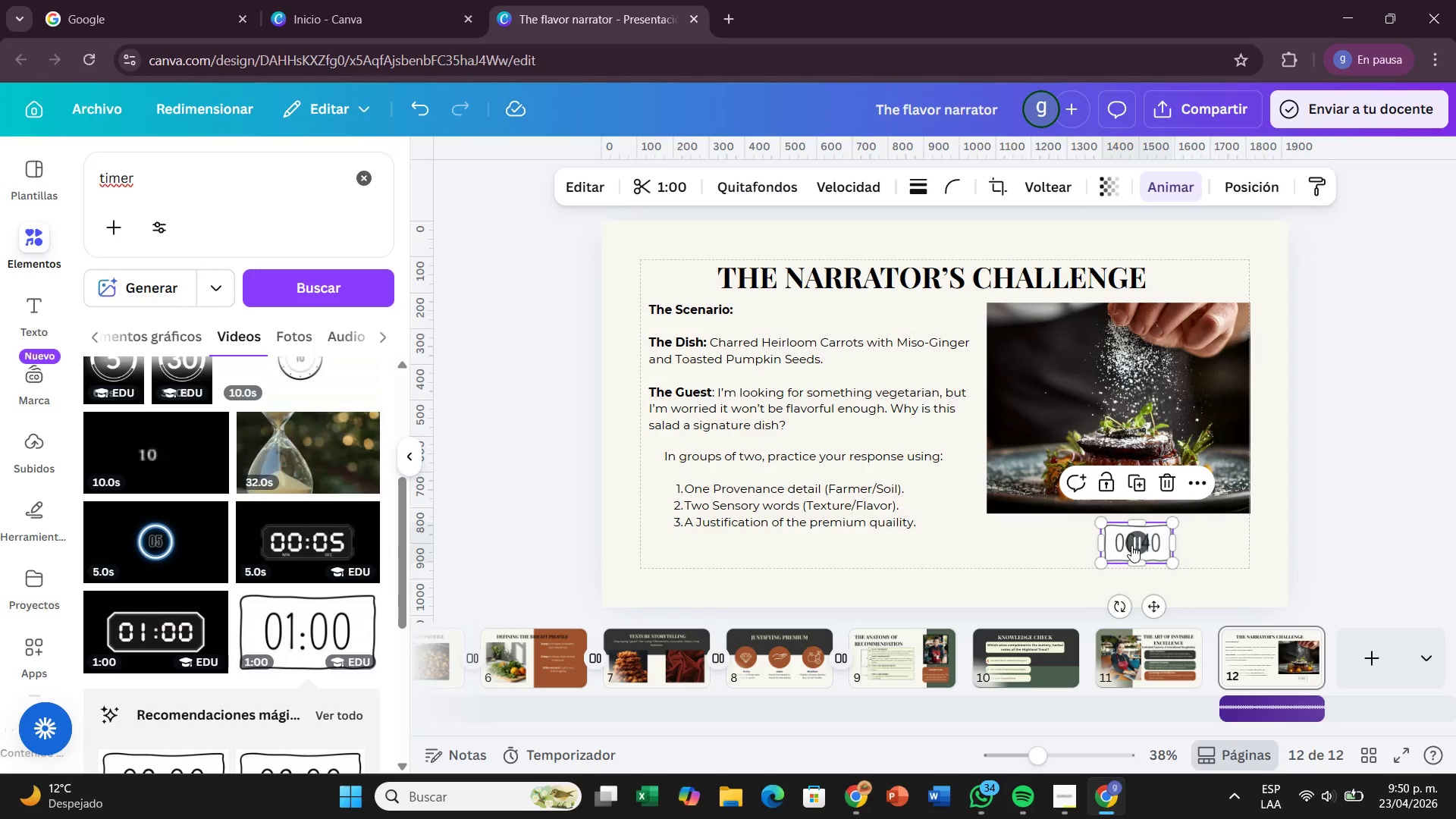 
left_click([1130, 545])
 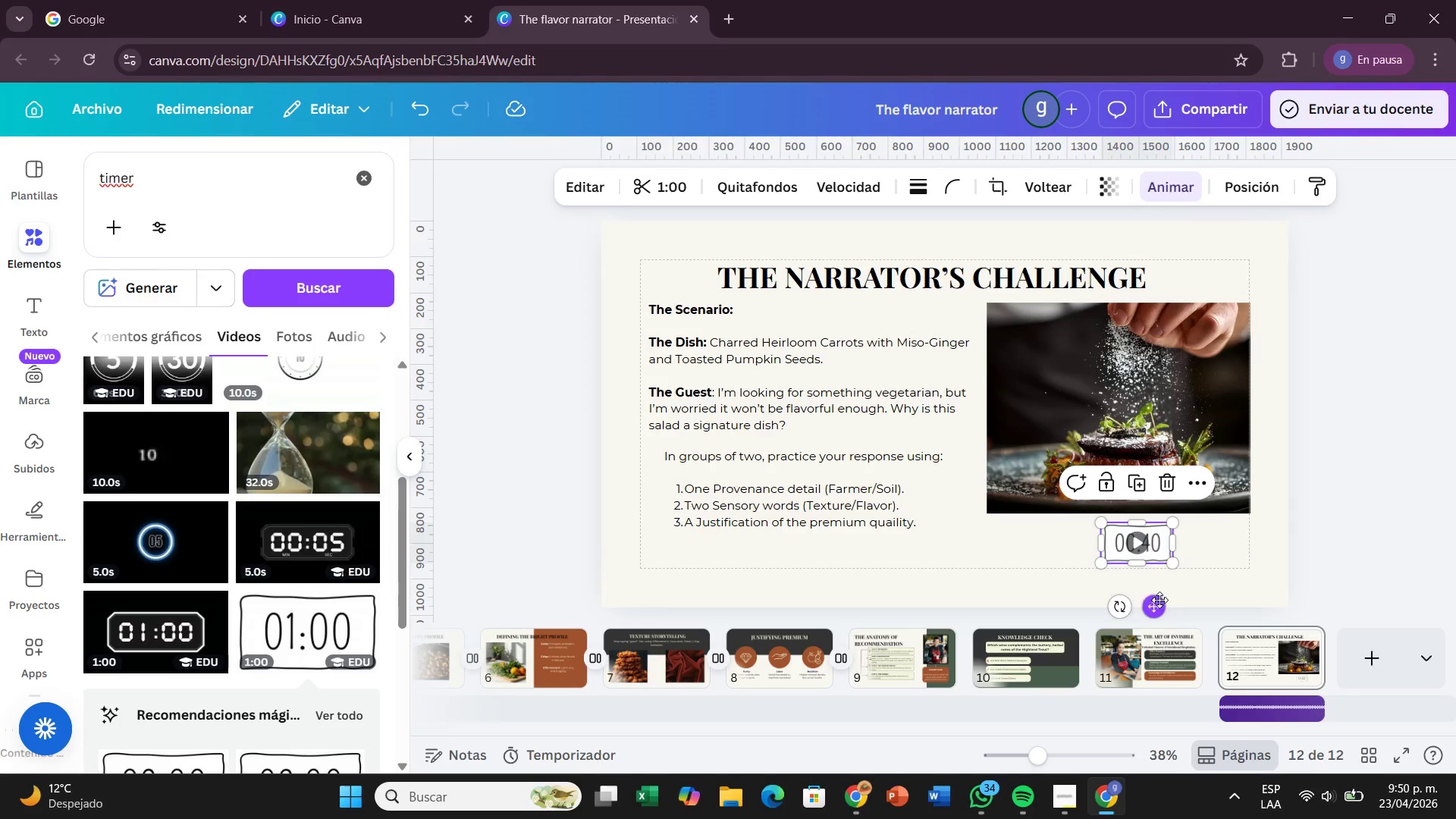 
left_click([1332, 482])
 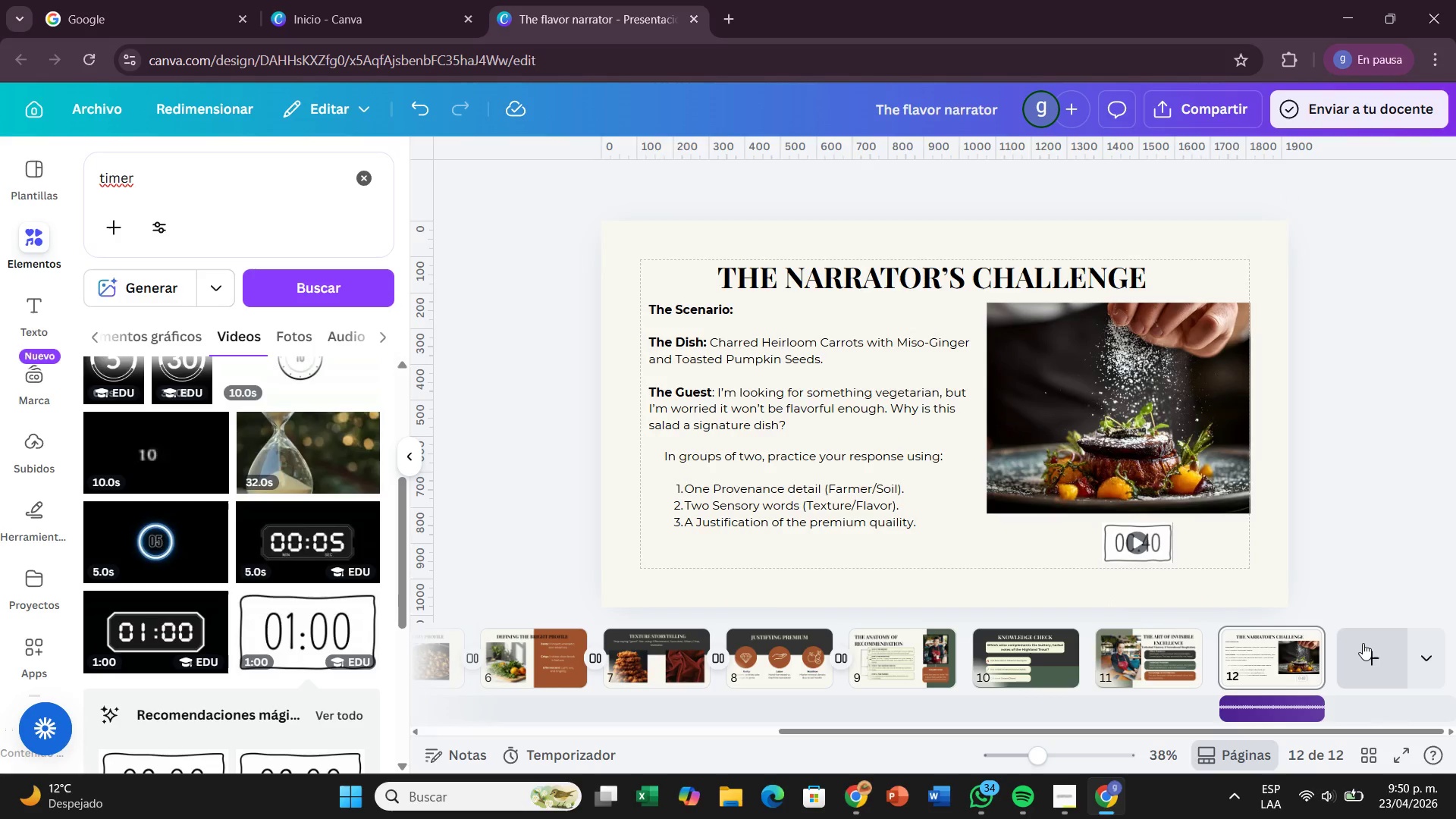 
left_click([1363, 644])
 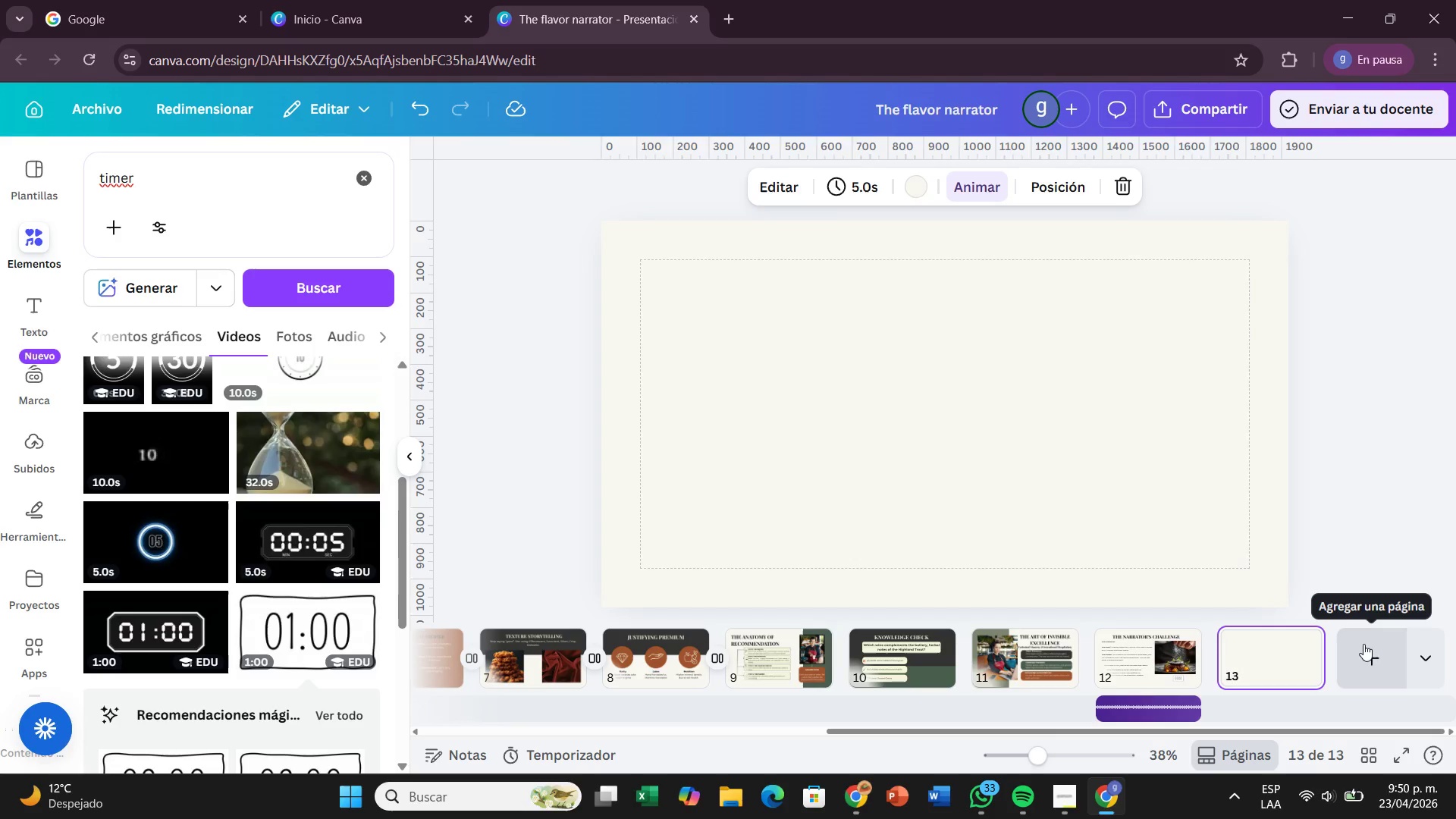 
wait(29.72)
 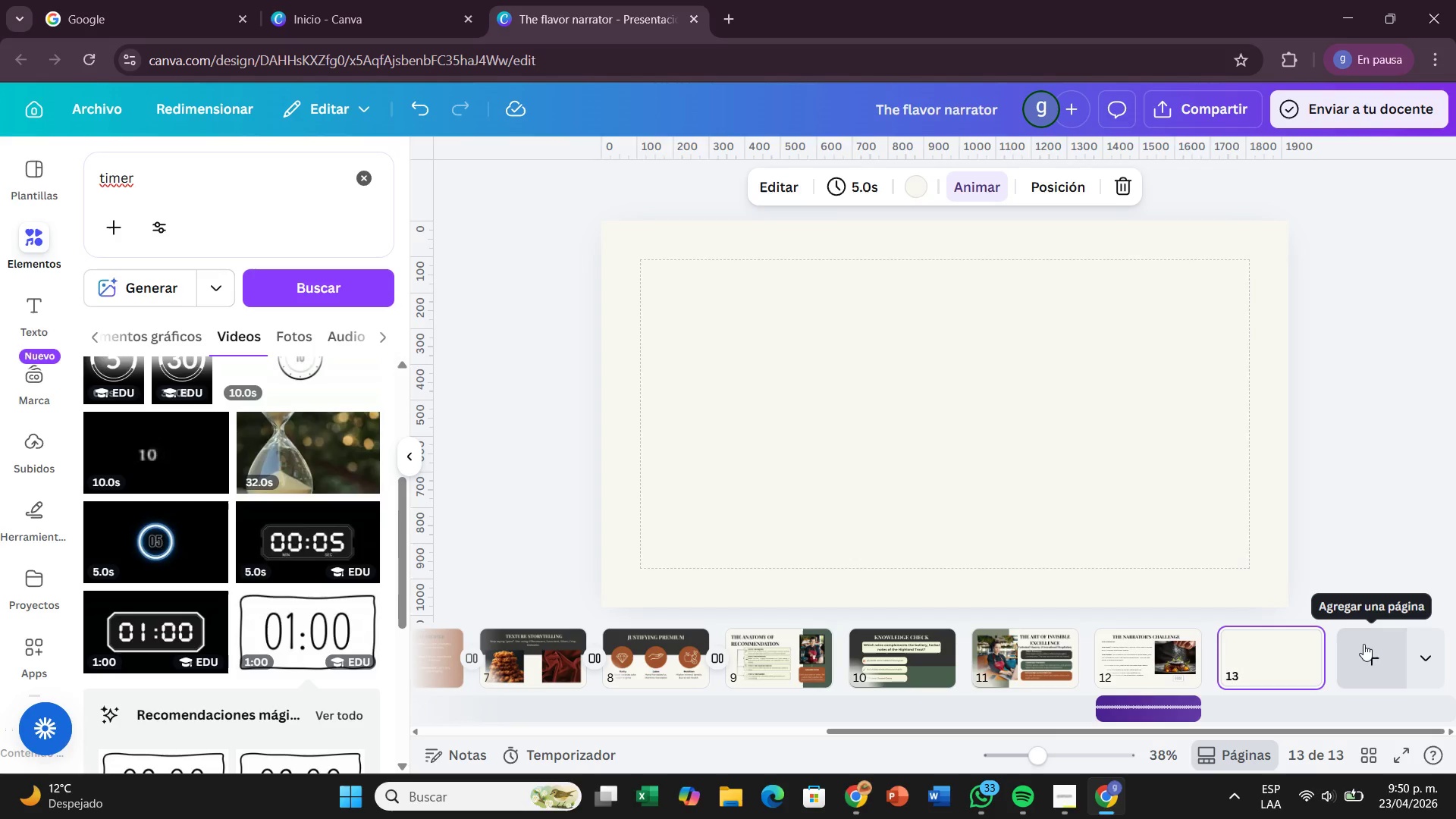 
left_click([1180, 533])
 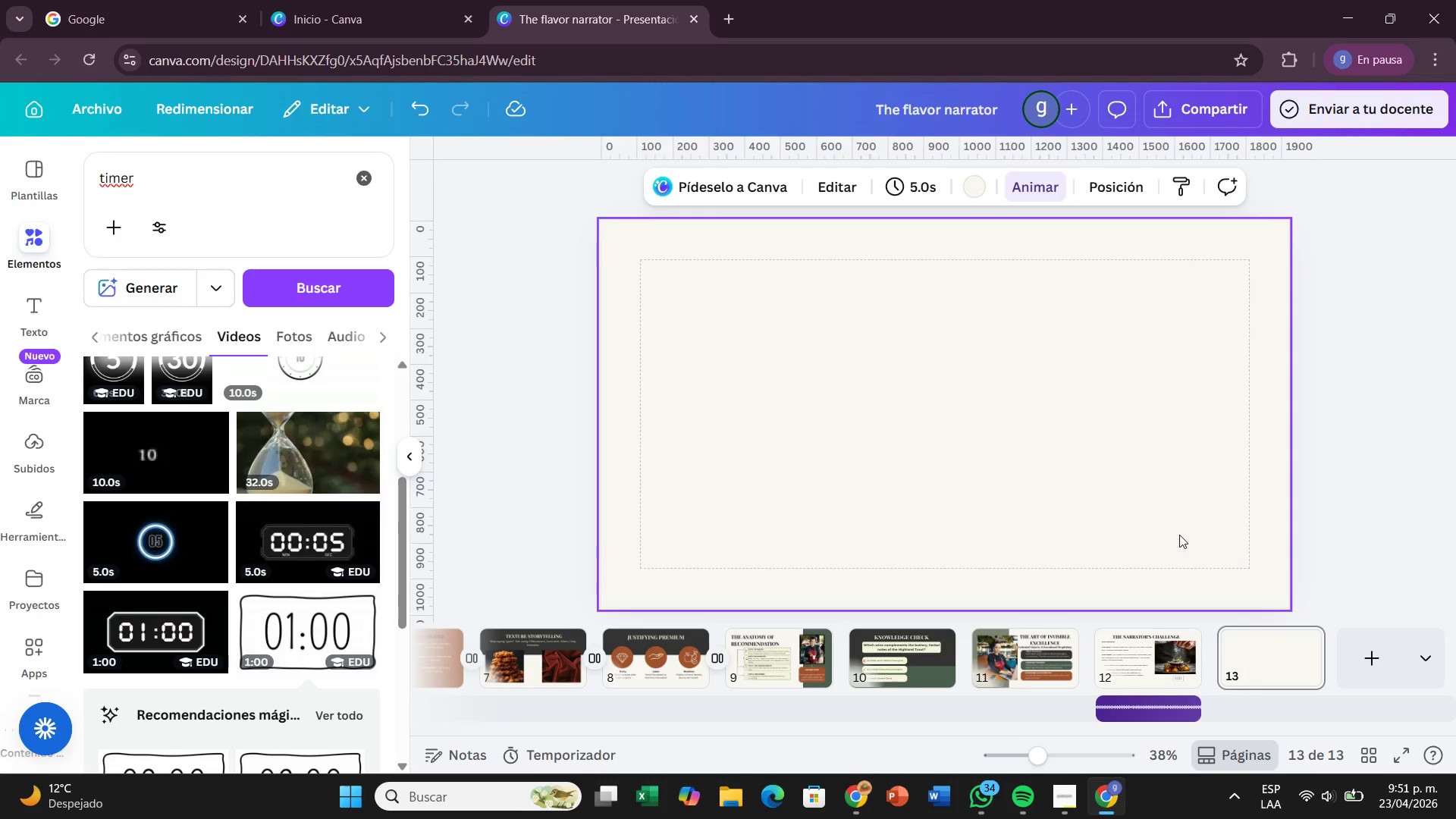 
wait(63.61)
 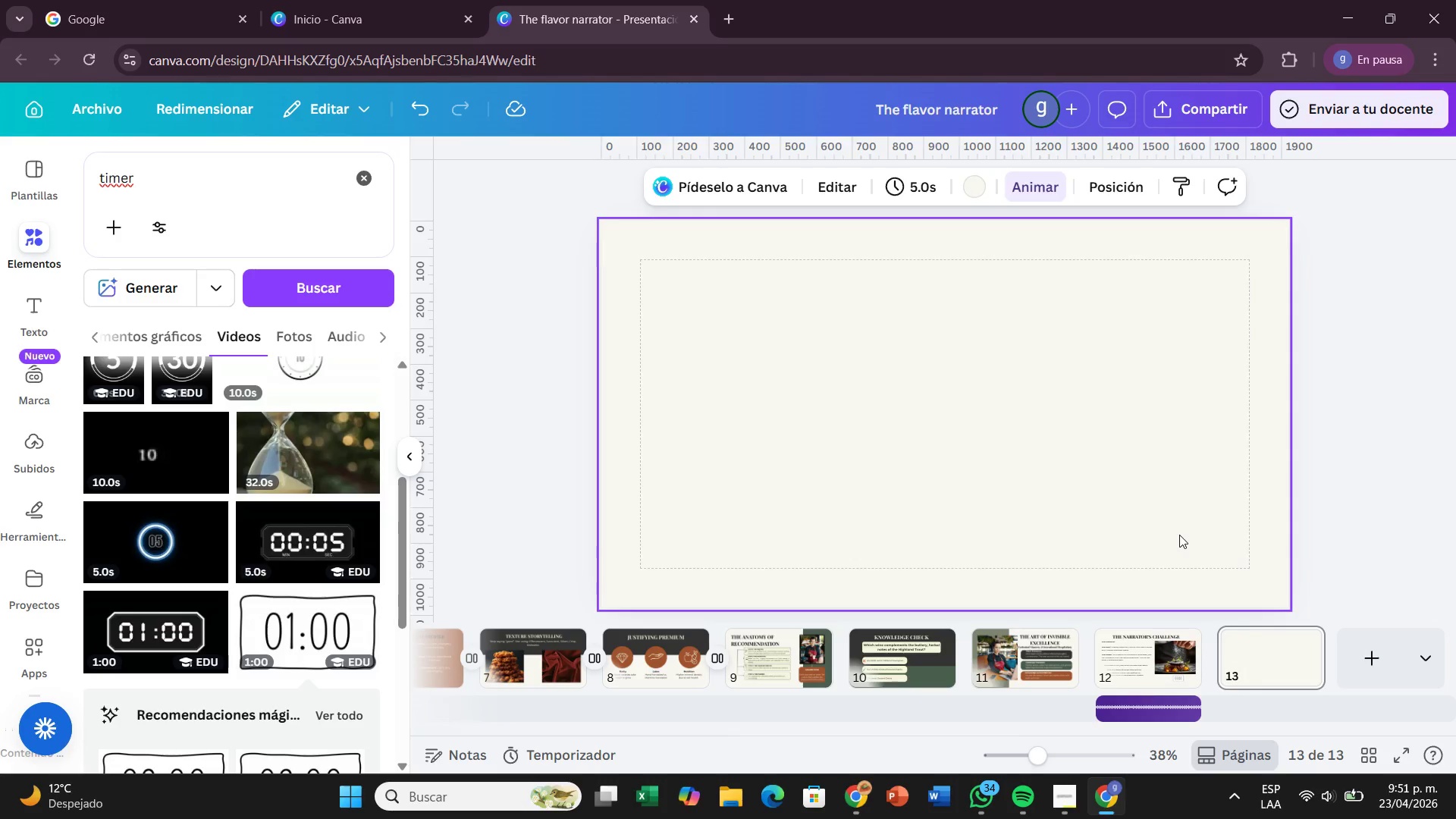 
left_click([1176, 394])
 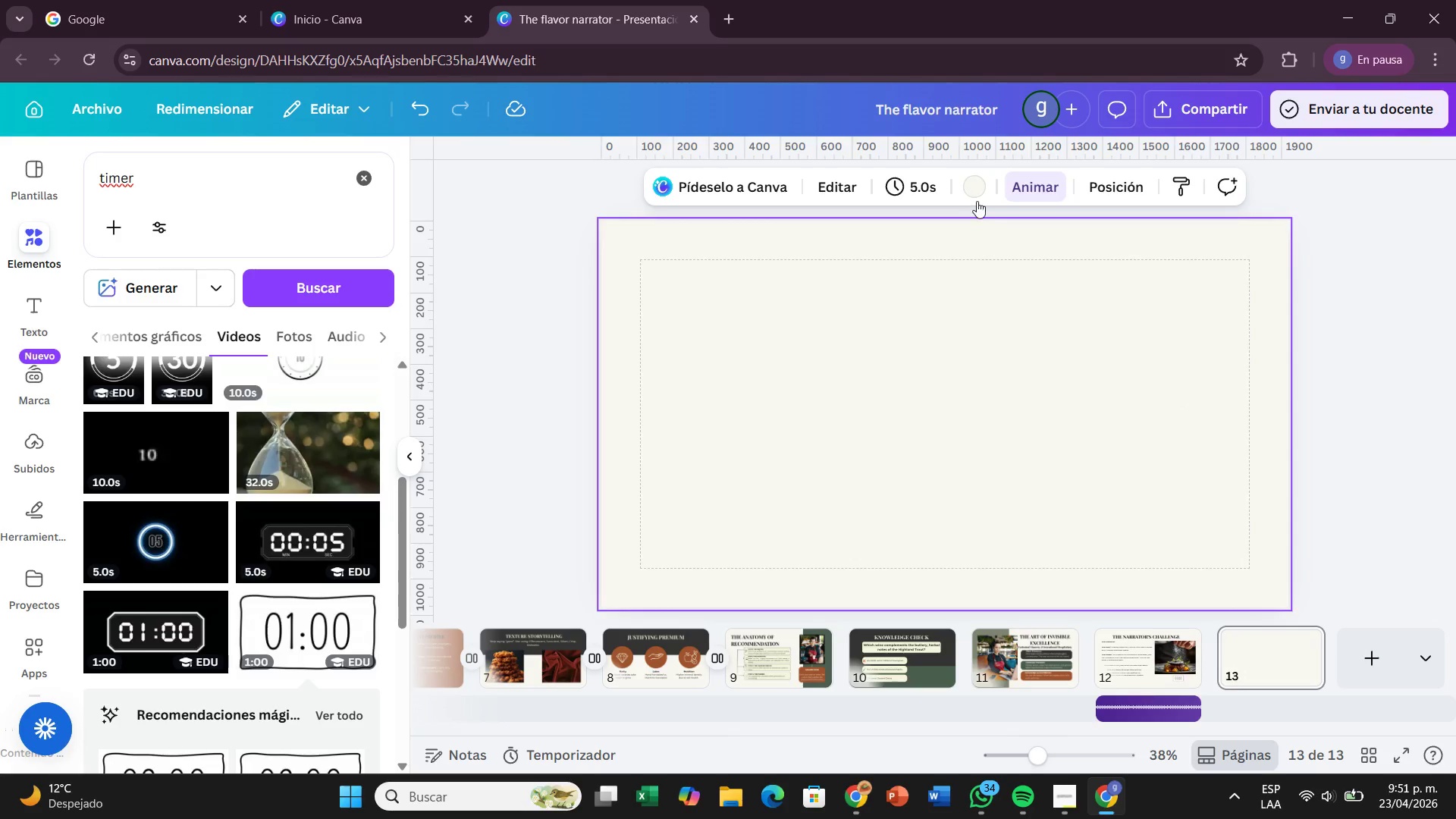 
left_click([977, 200])
 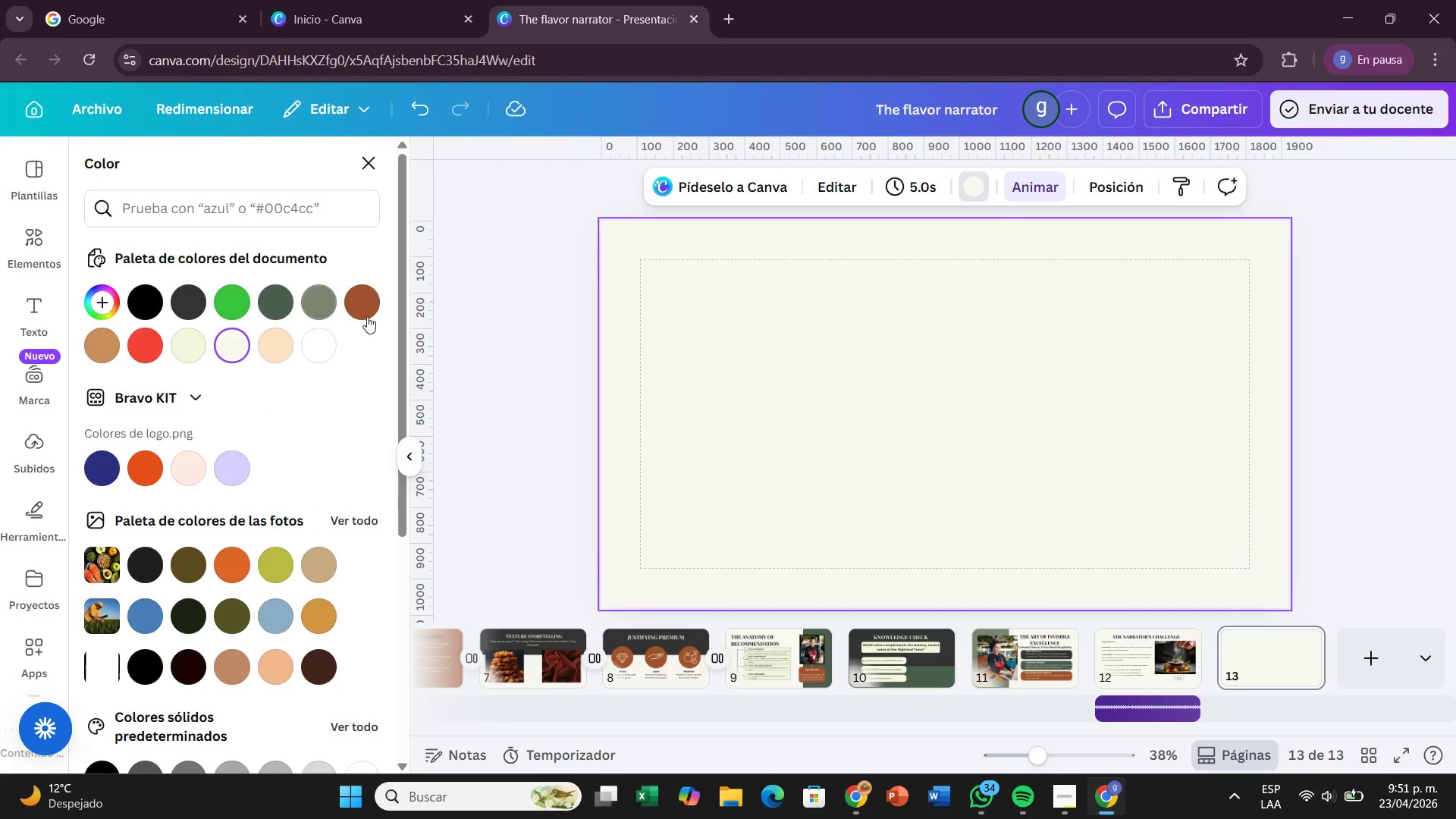 
left_click([373, 316])
 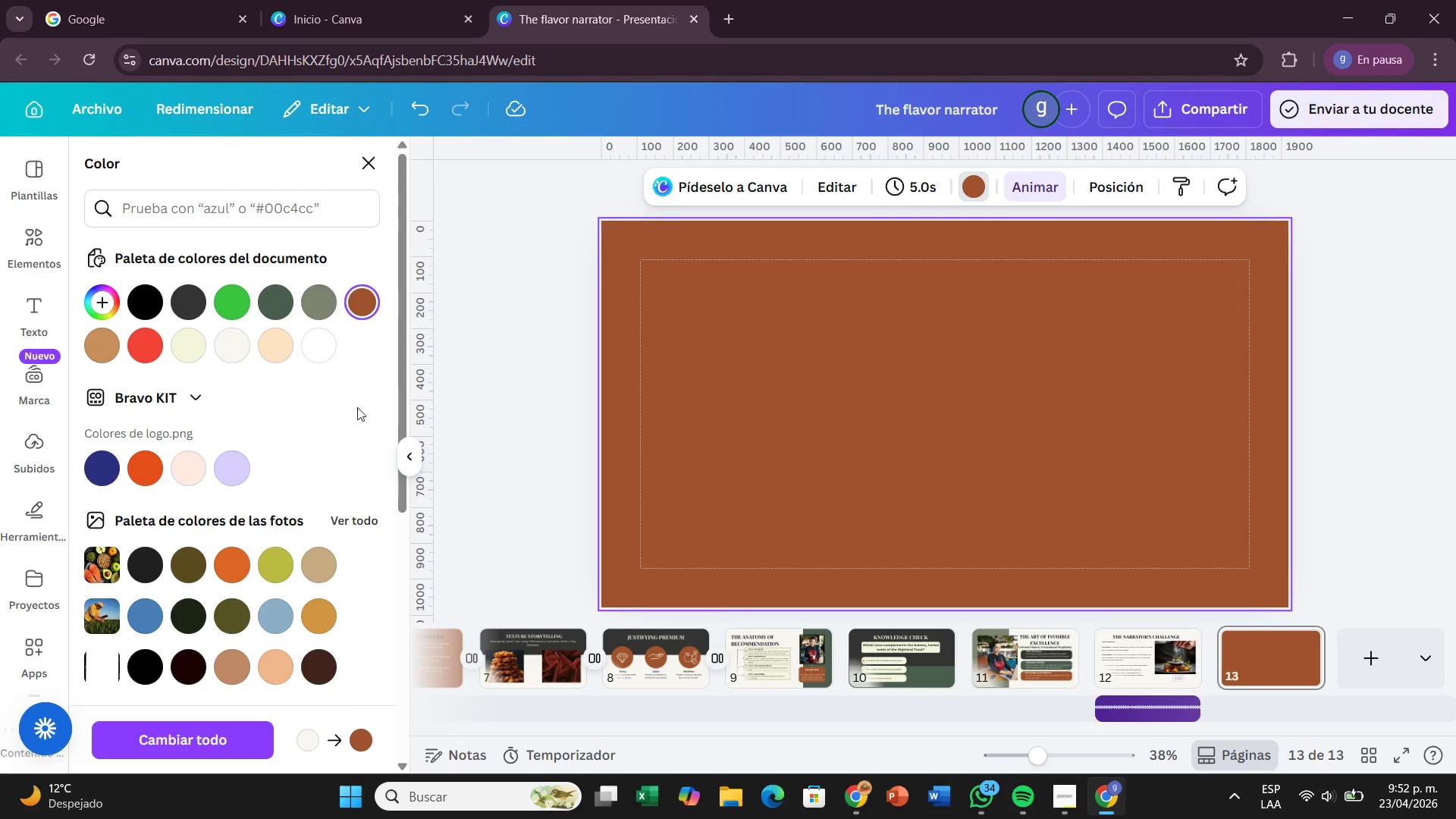 
left_click([101, 336])
 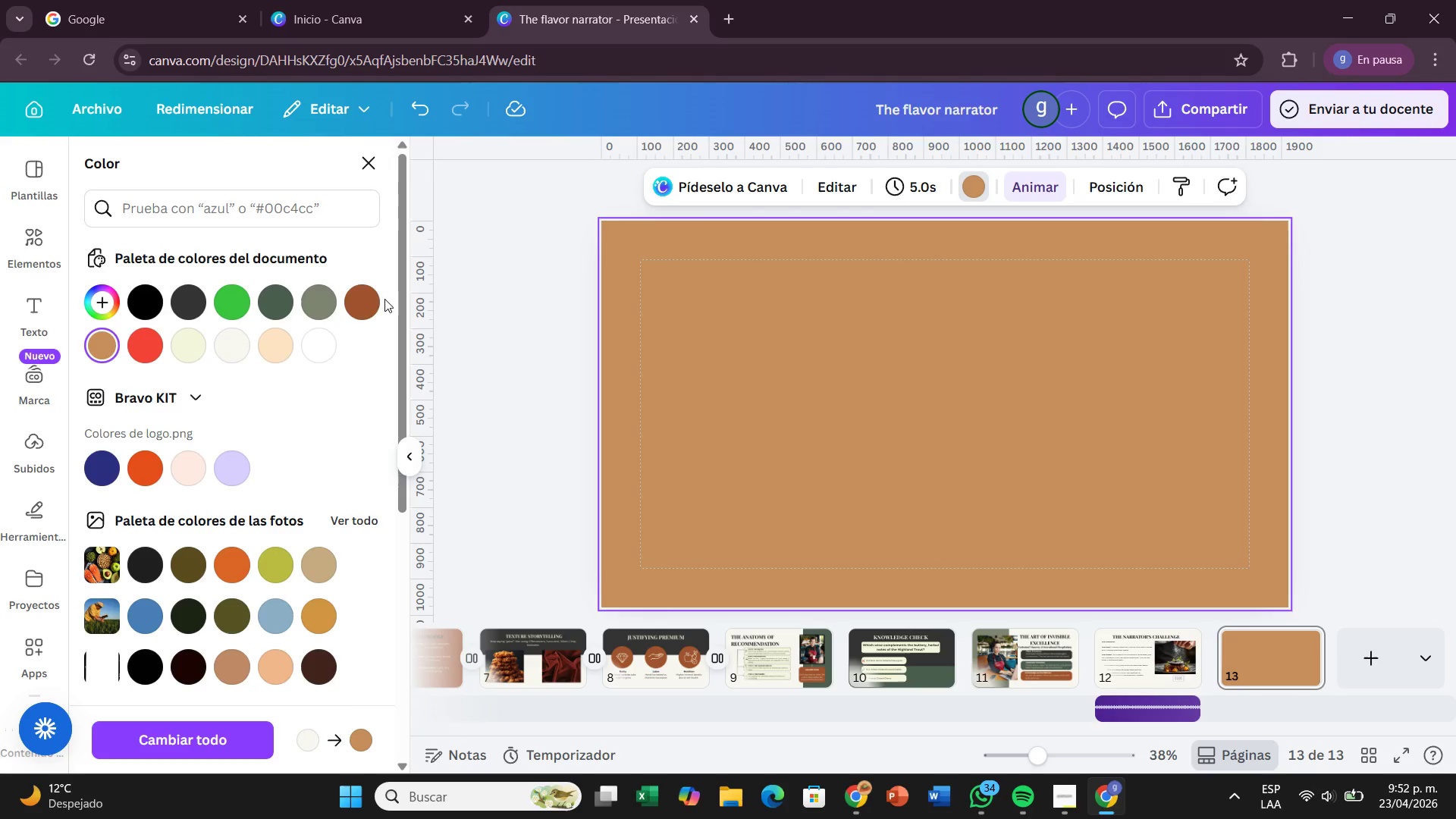 
left_click([361, 306])
 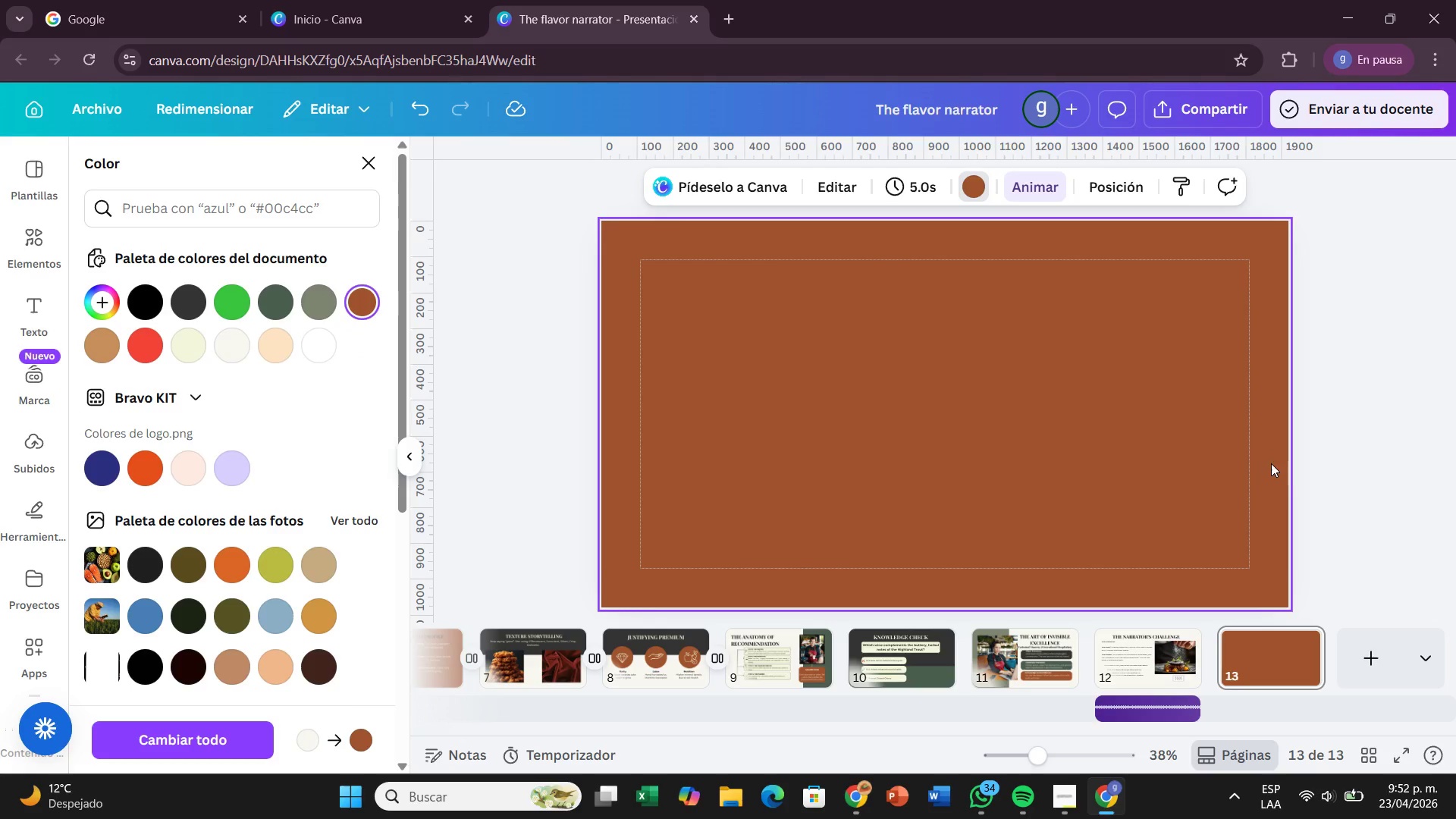 
left_click([1284, 481])
 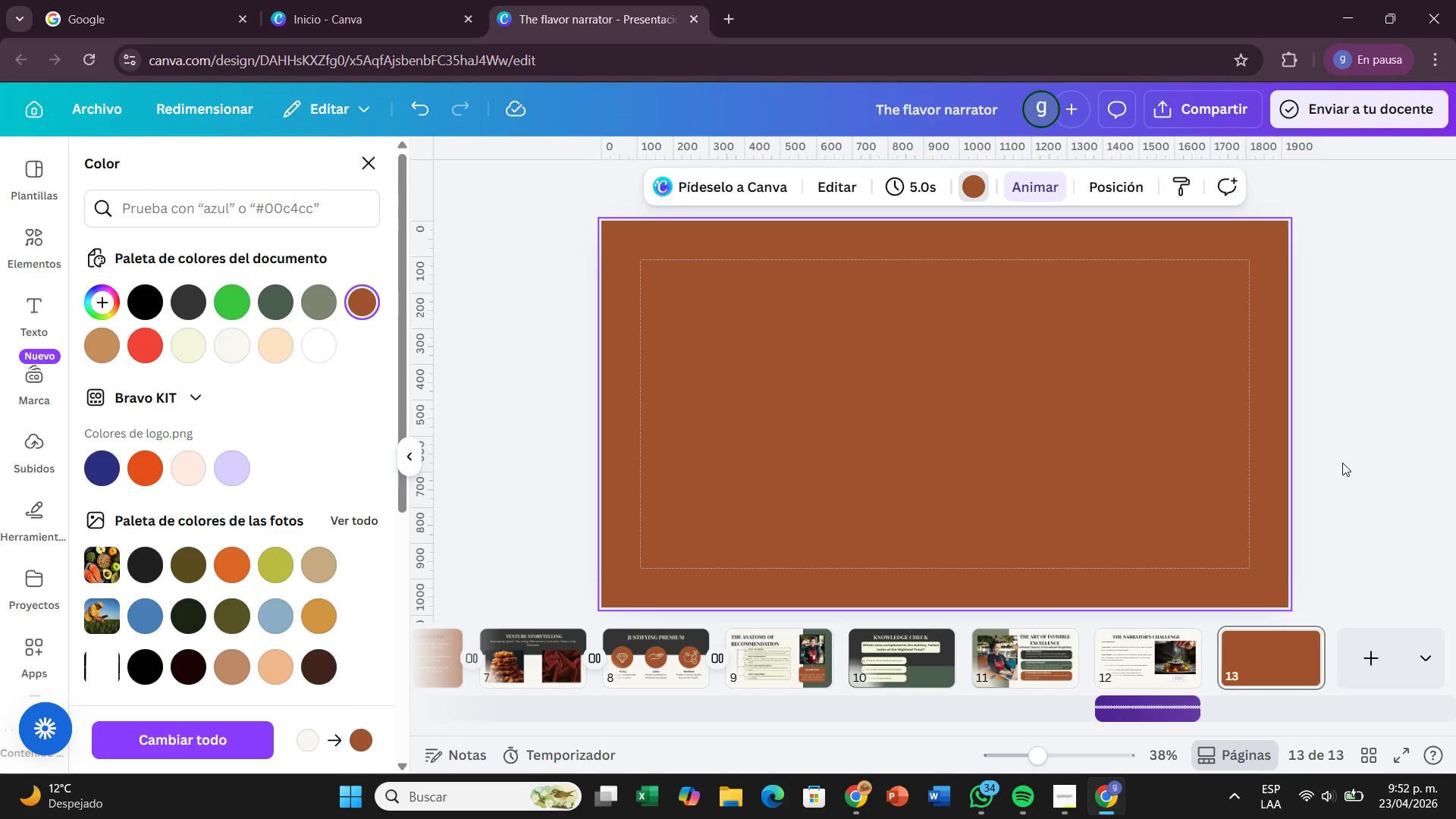 
left_click([1343, 463])
 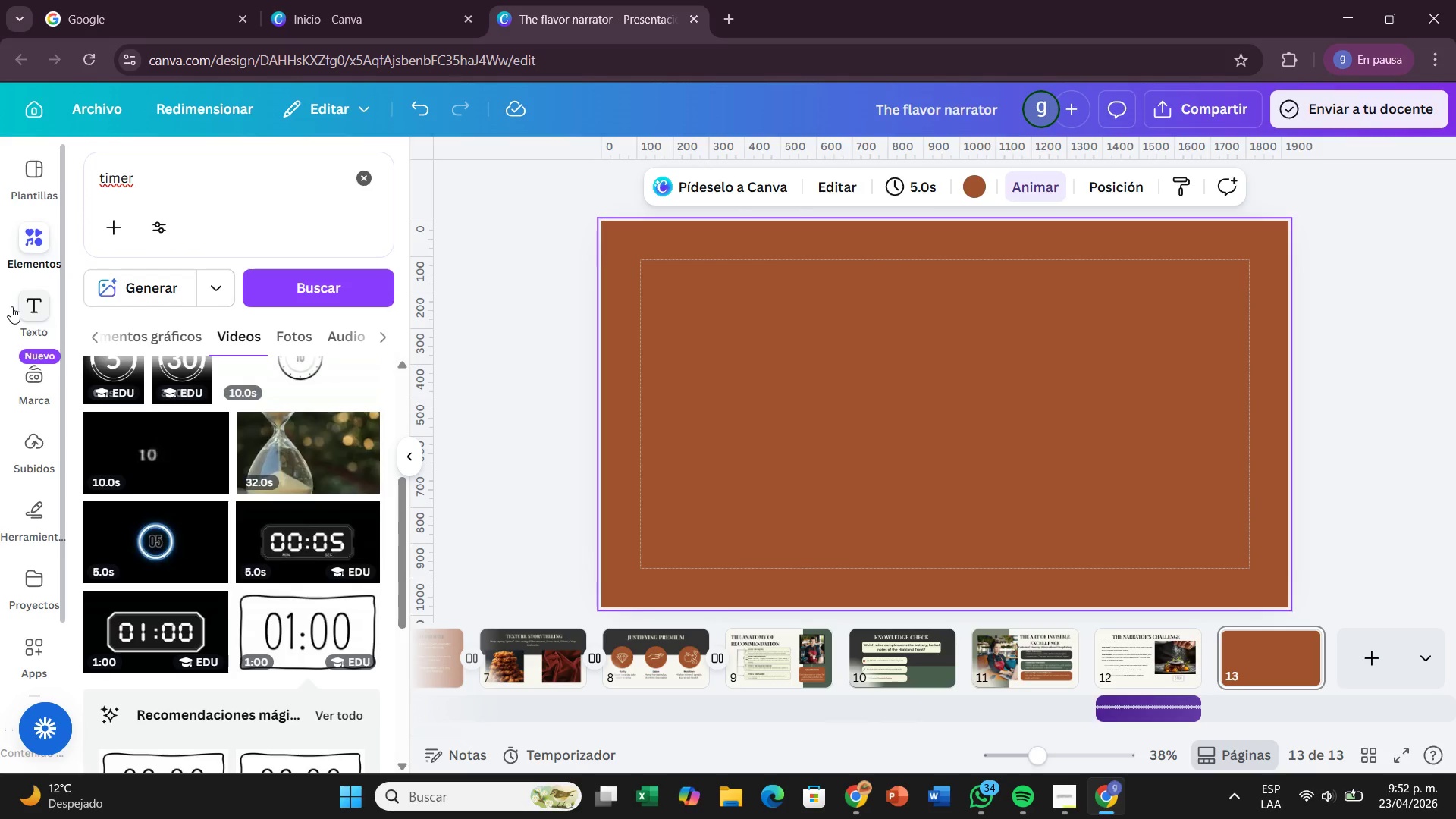 
left_click([20, 314])
 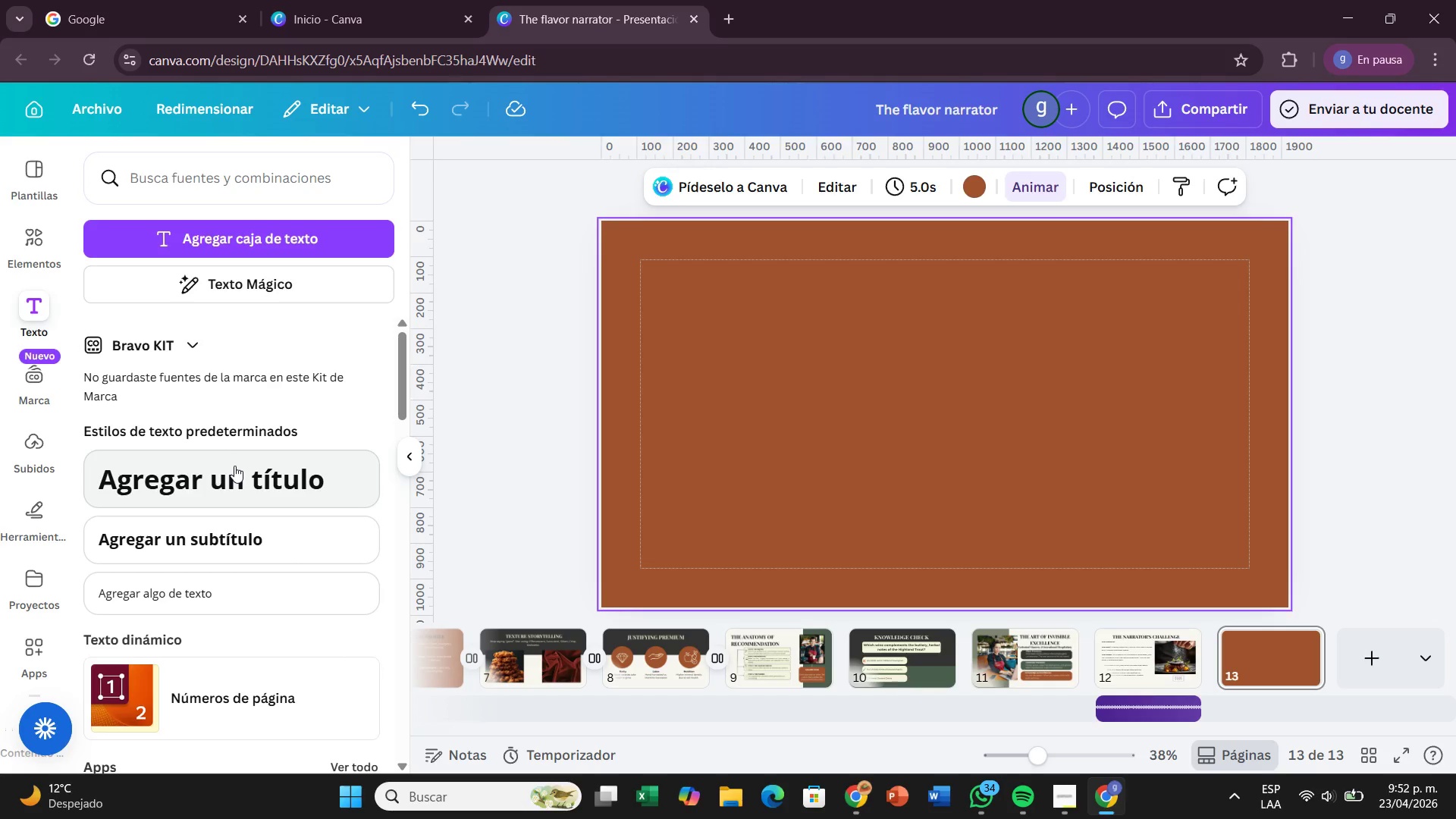 
left_click_drag(start_coordinate=[235, 478], to_coordinate=[883, 264])
 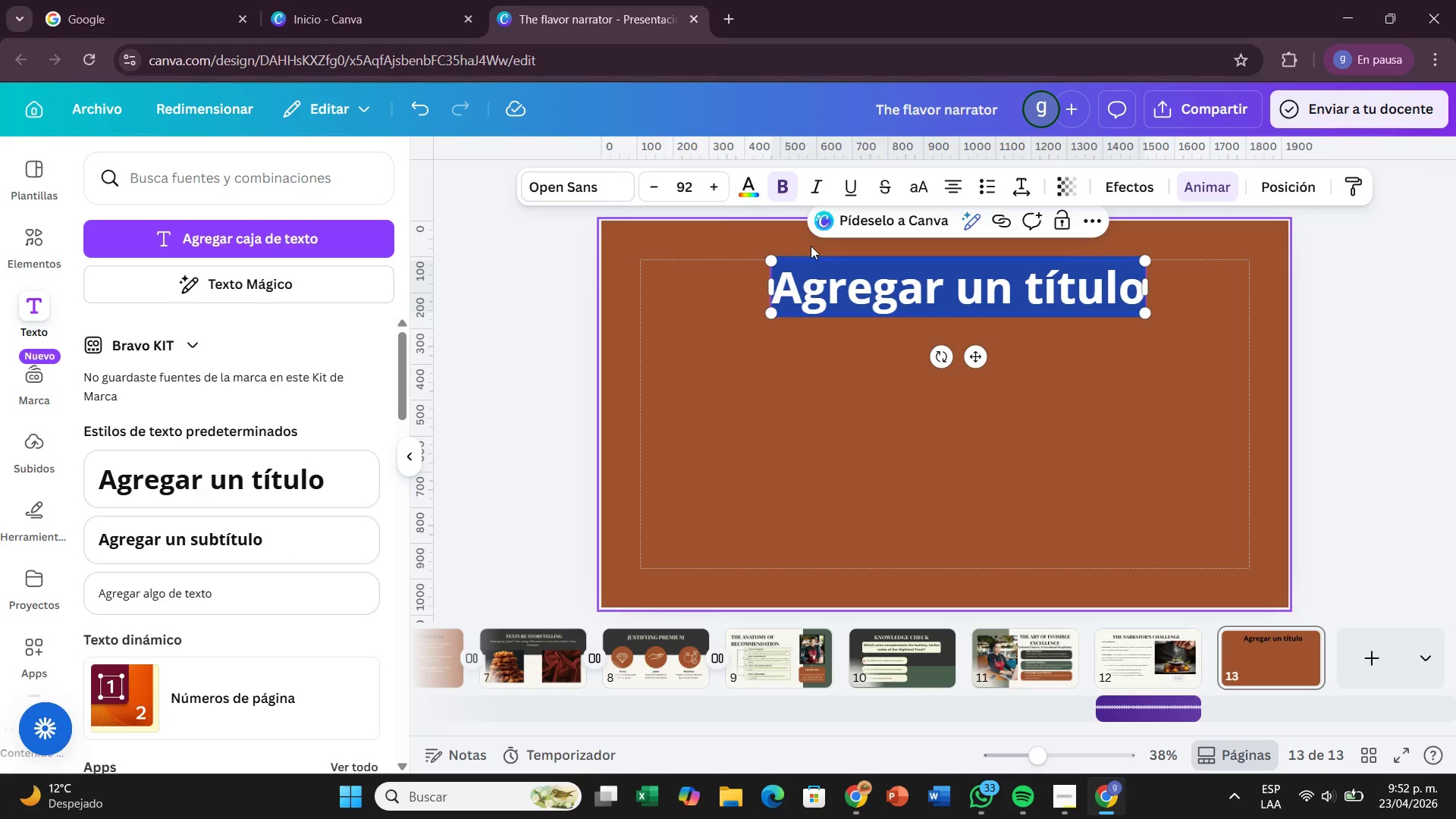 
wait(18.58)
 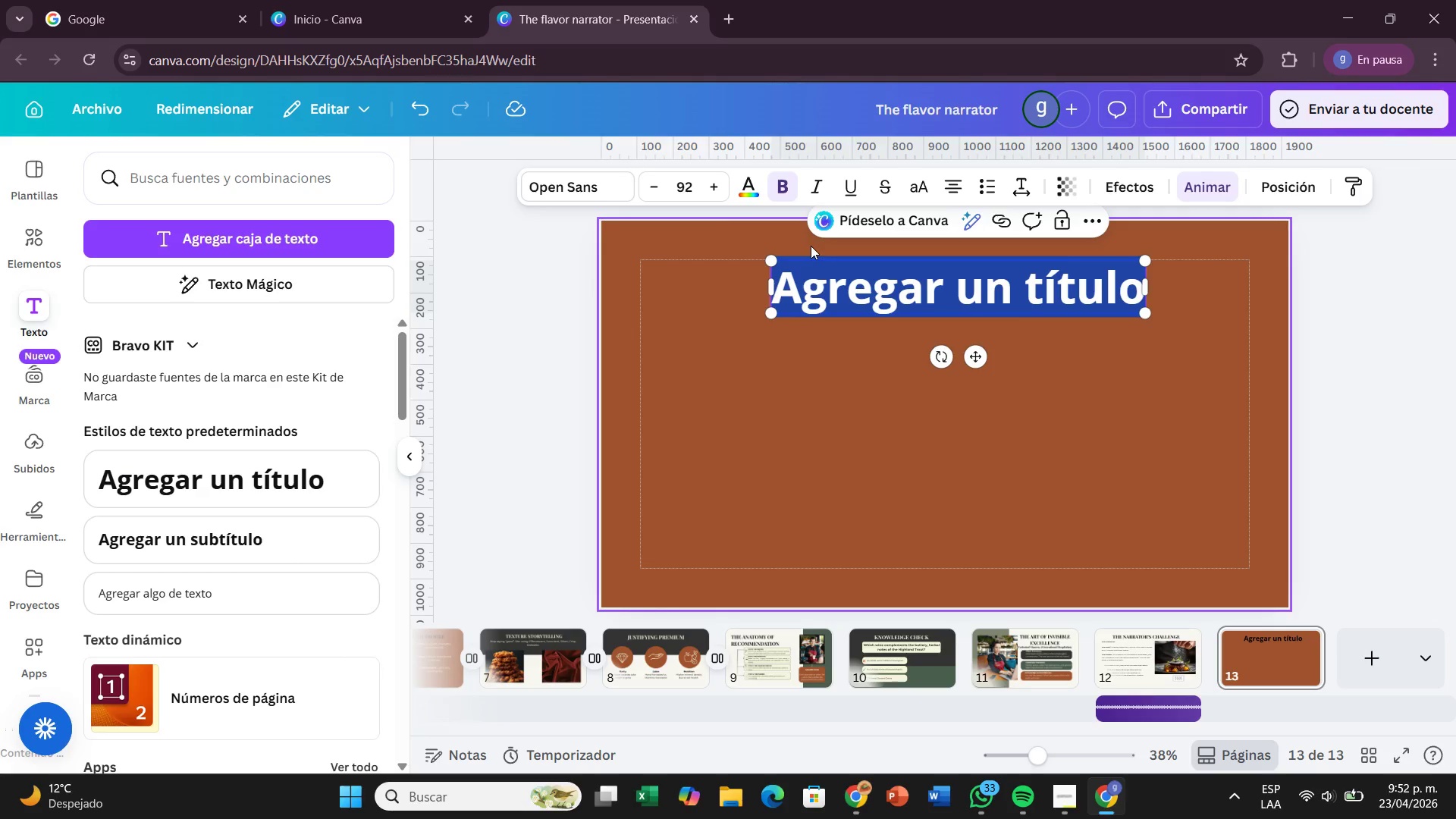 
left_click([598, 184])
 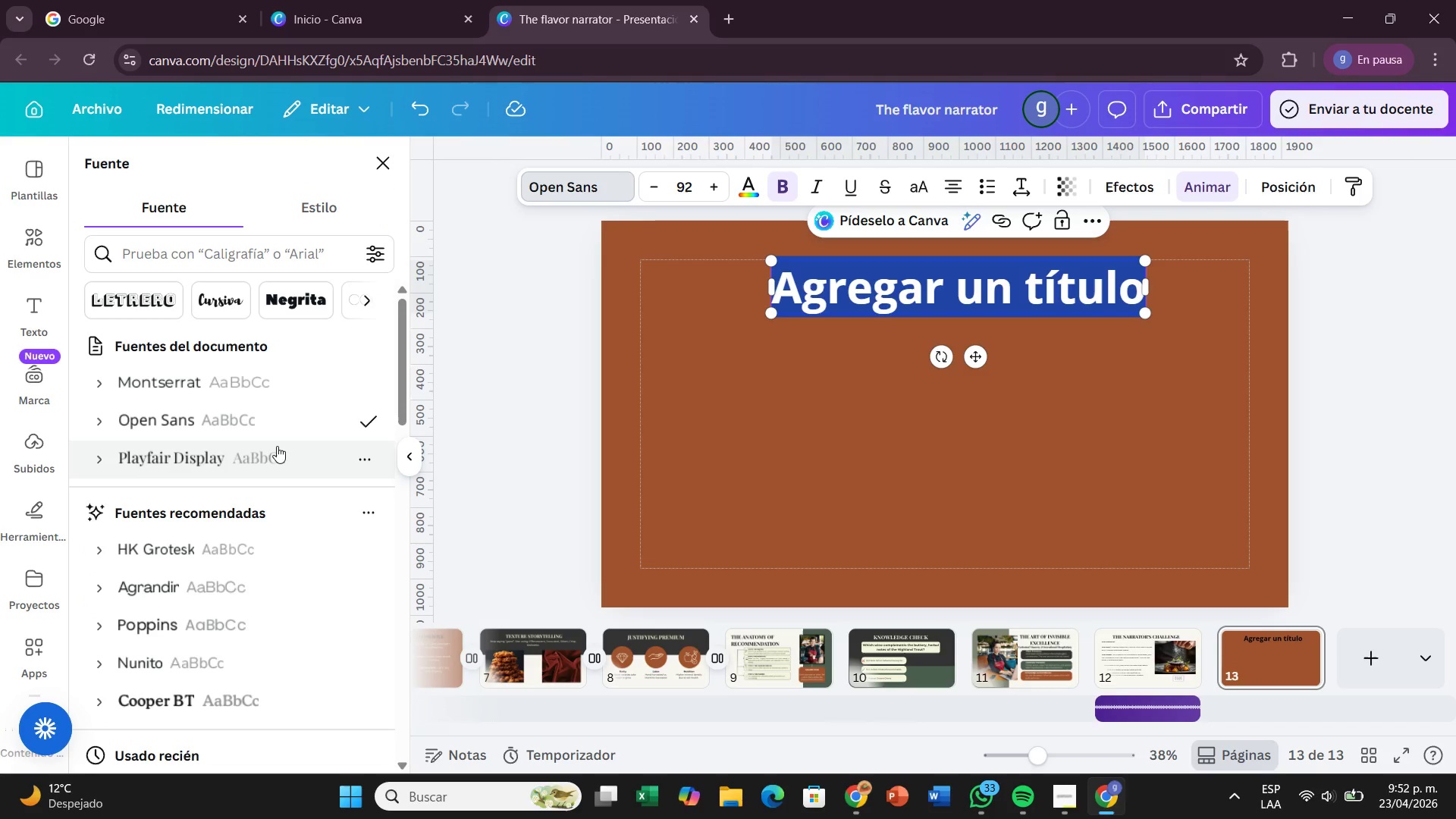 
left_click([277, 446])
 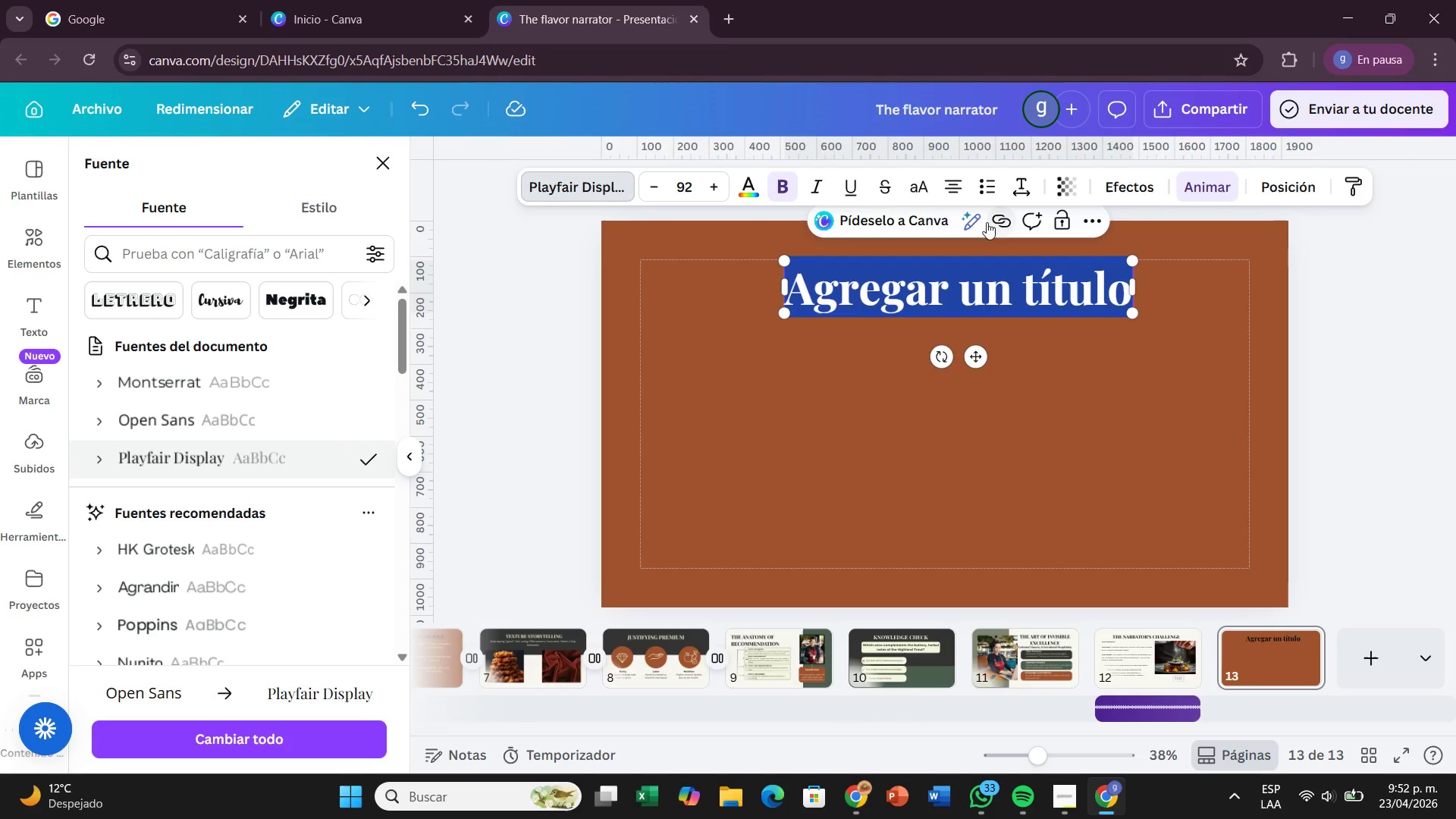 
left_click([912, 183])
 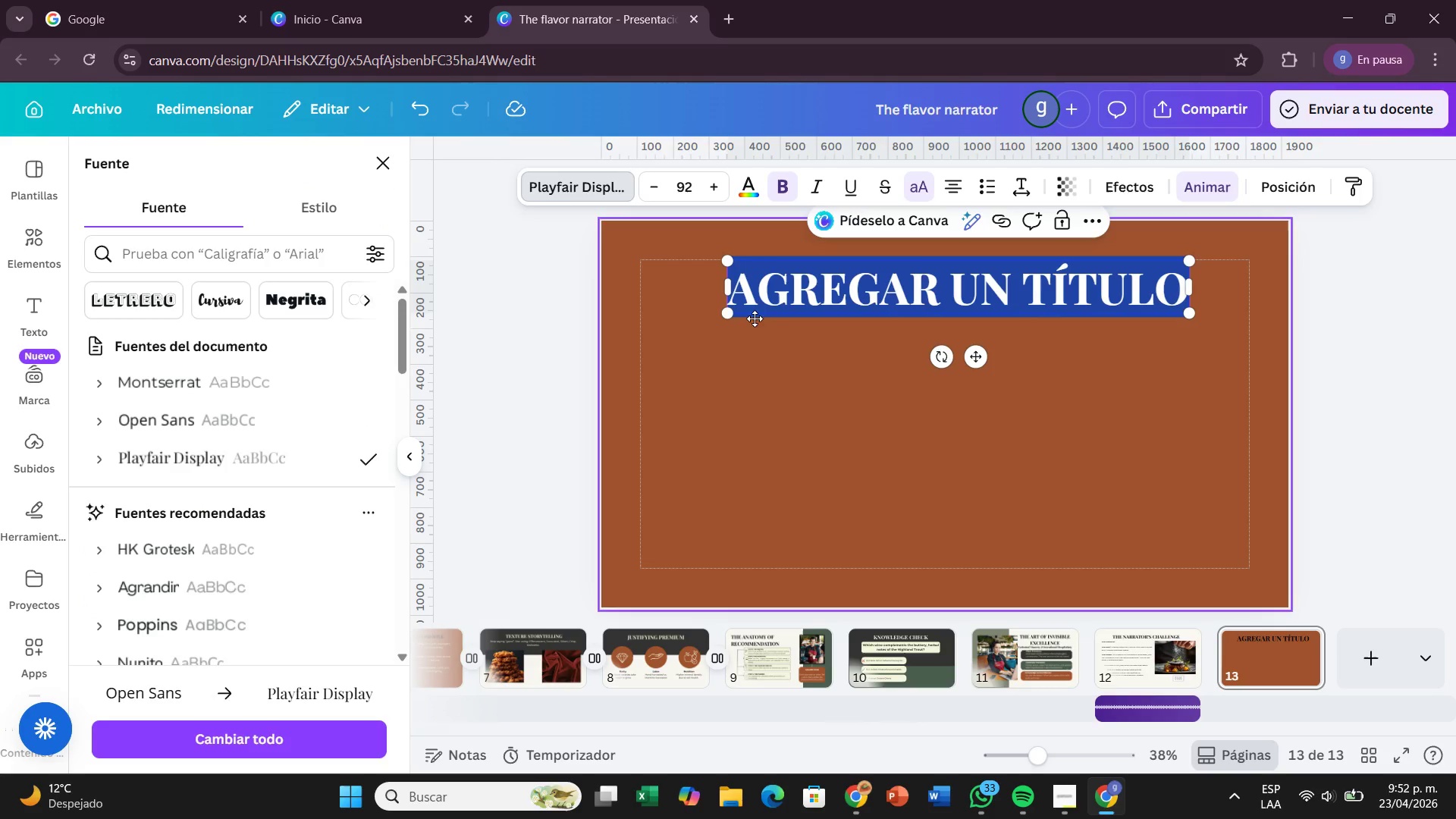 
left_click_drag(start_coordinate=[730, 310], to_coordinate=[889, 274])
 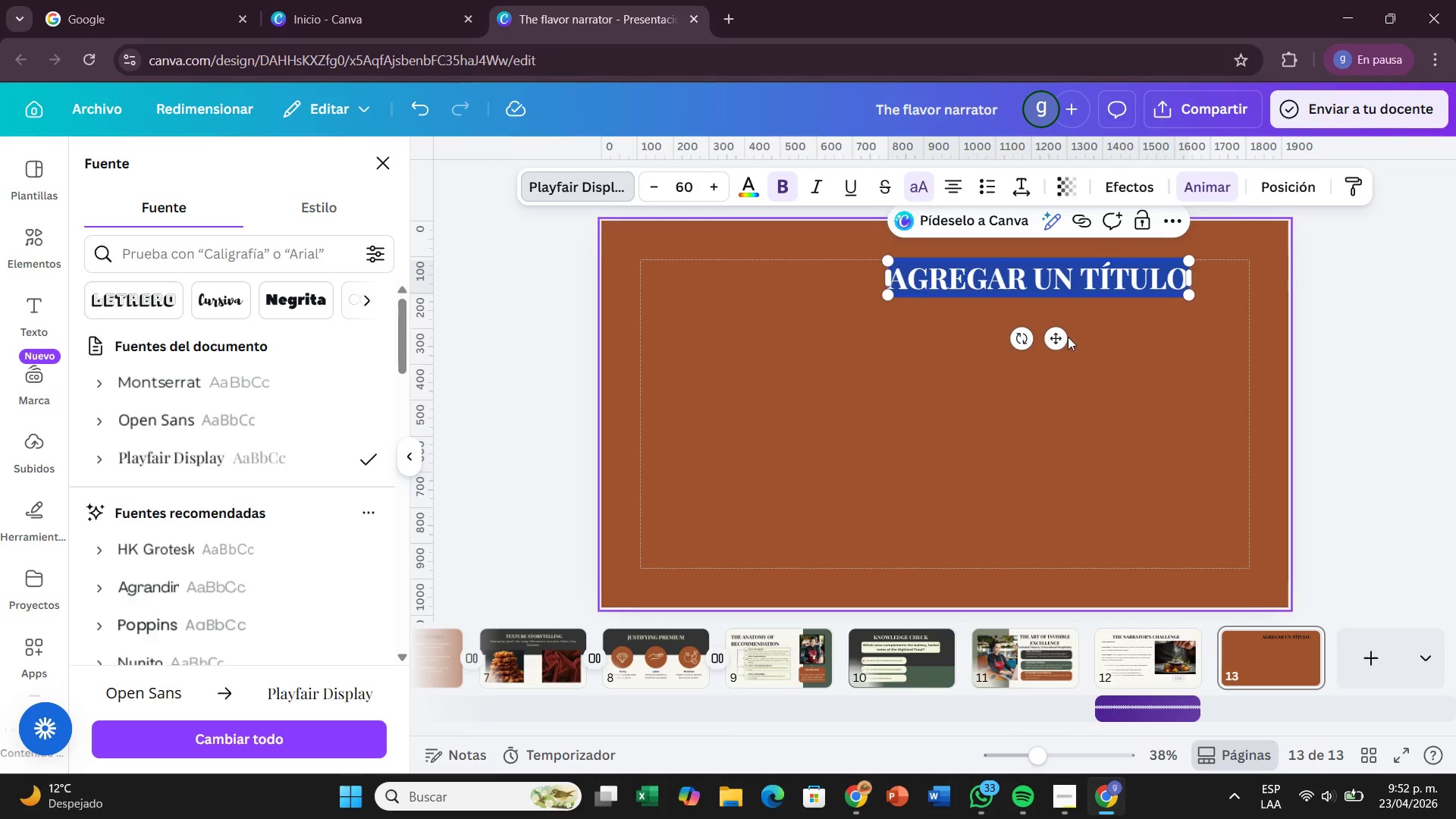 
left_click_drag(start_coordinate=[1058, 334], to_coordinate=[962, 334])
 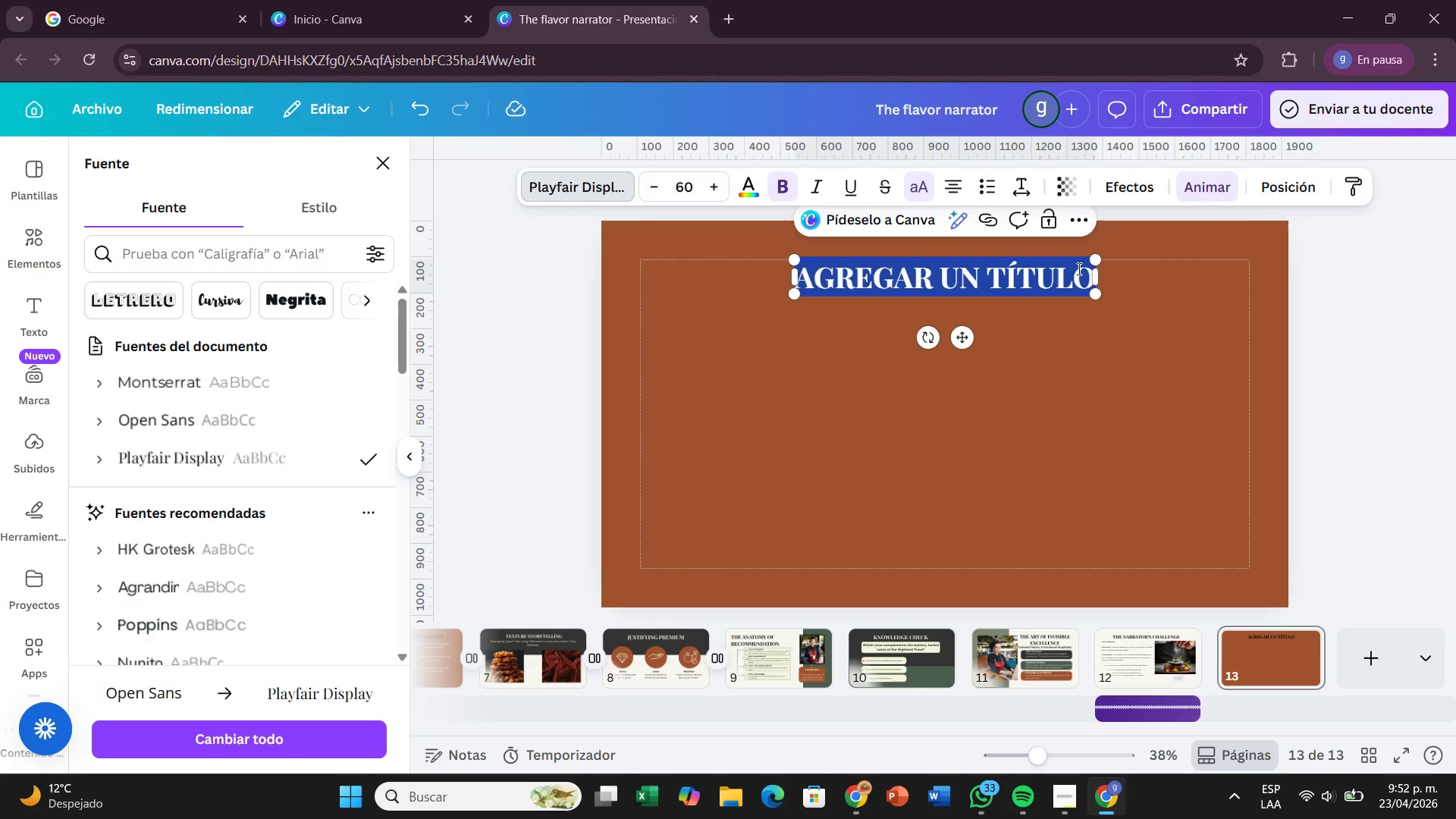 
double_click([1078, 268])
 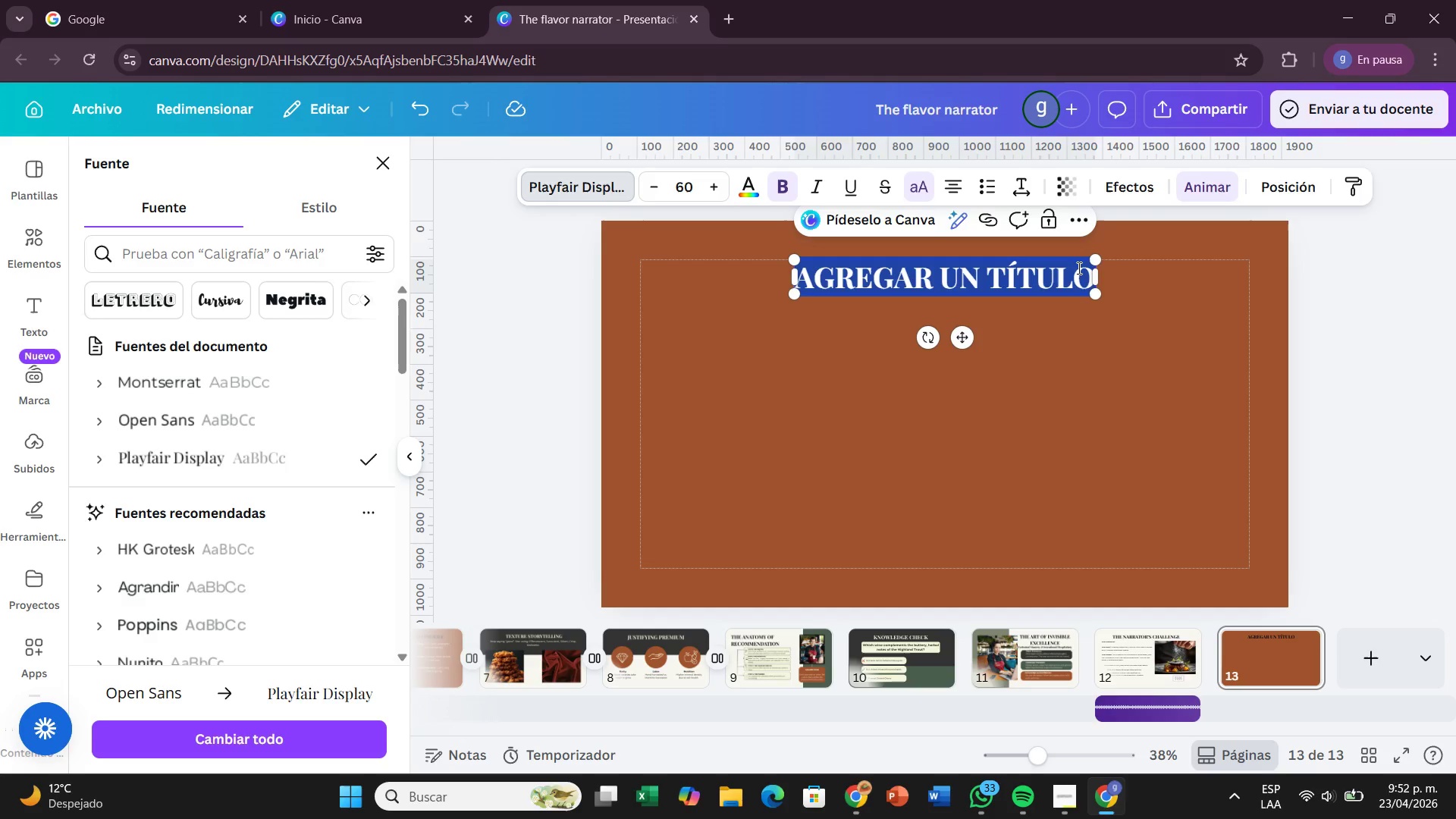 
key(Backspace)
 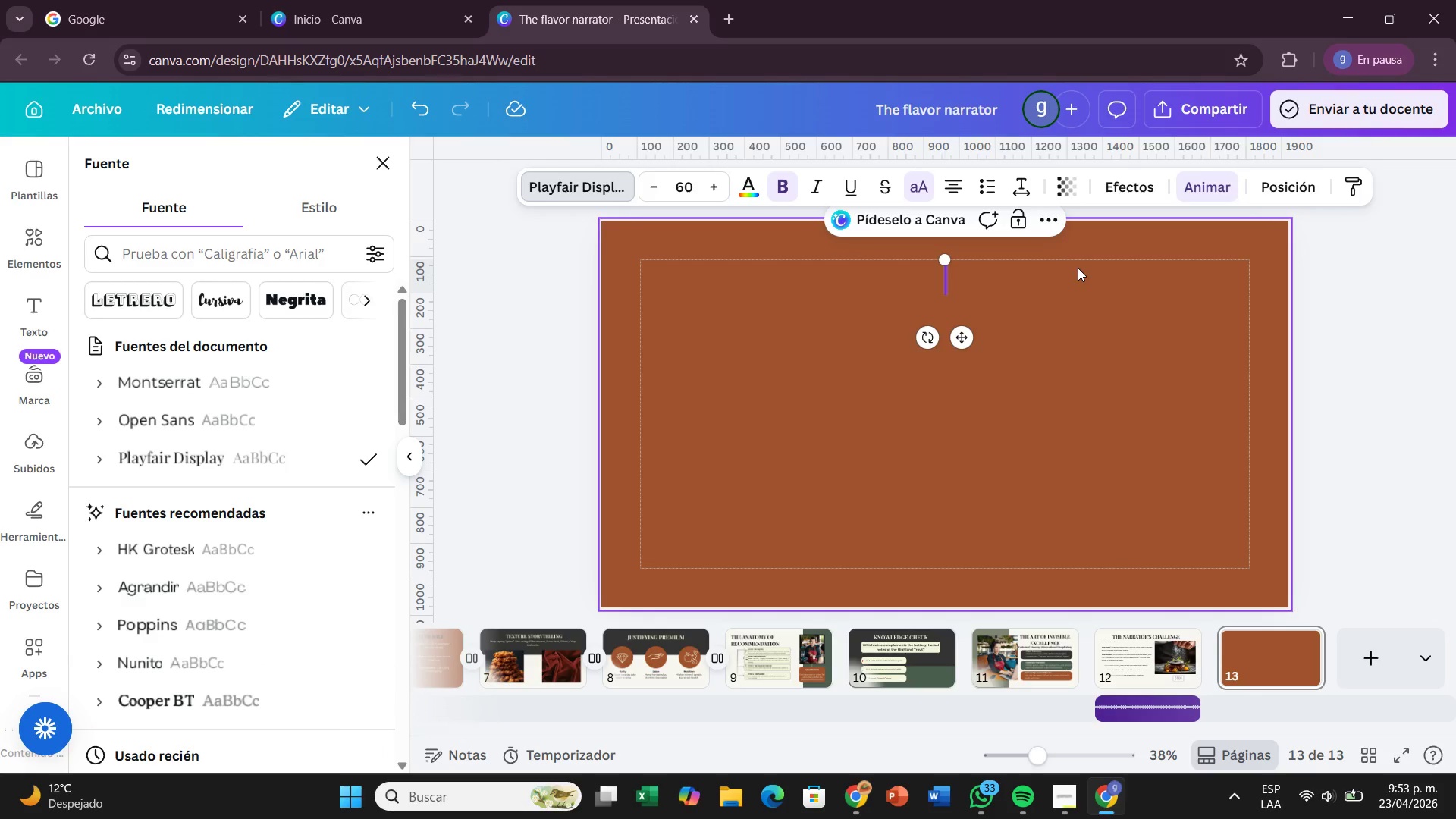 
wait(5.83)
 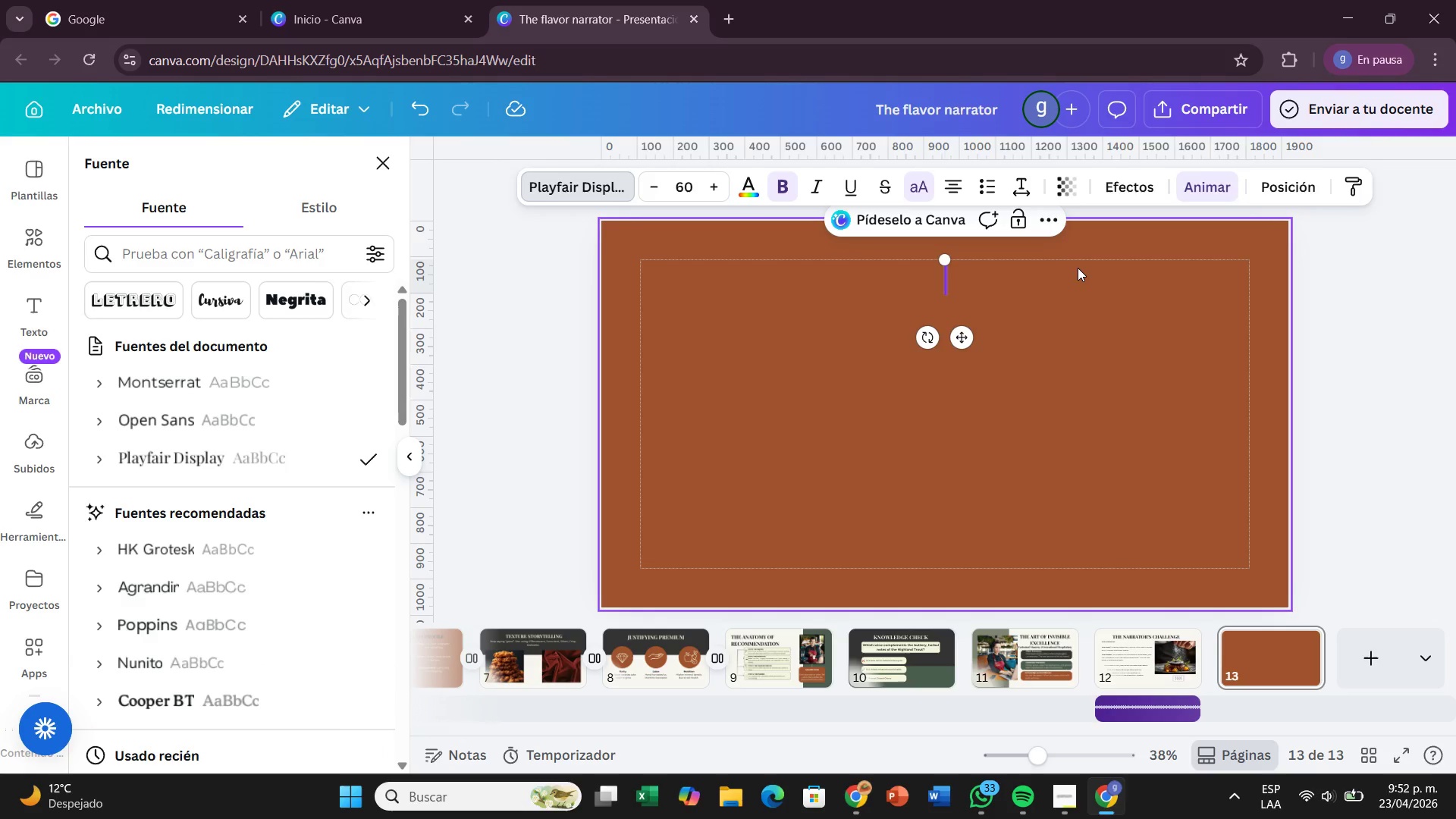 
key(CapsLock)
 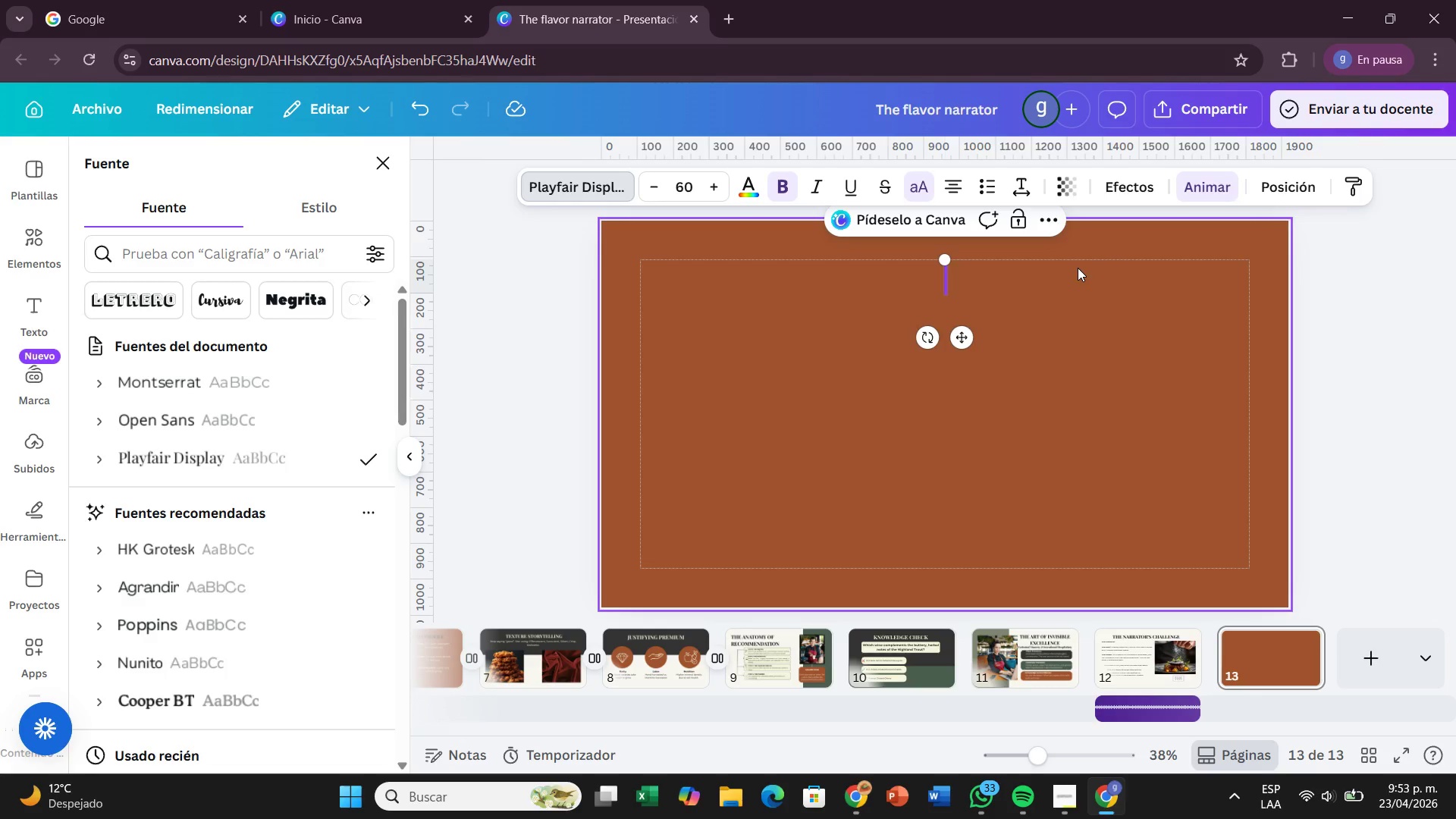 
wait(12.89)
 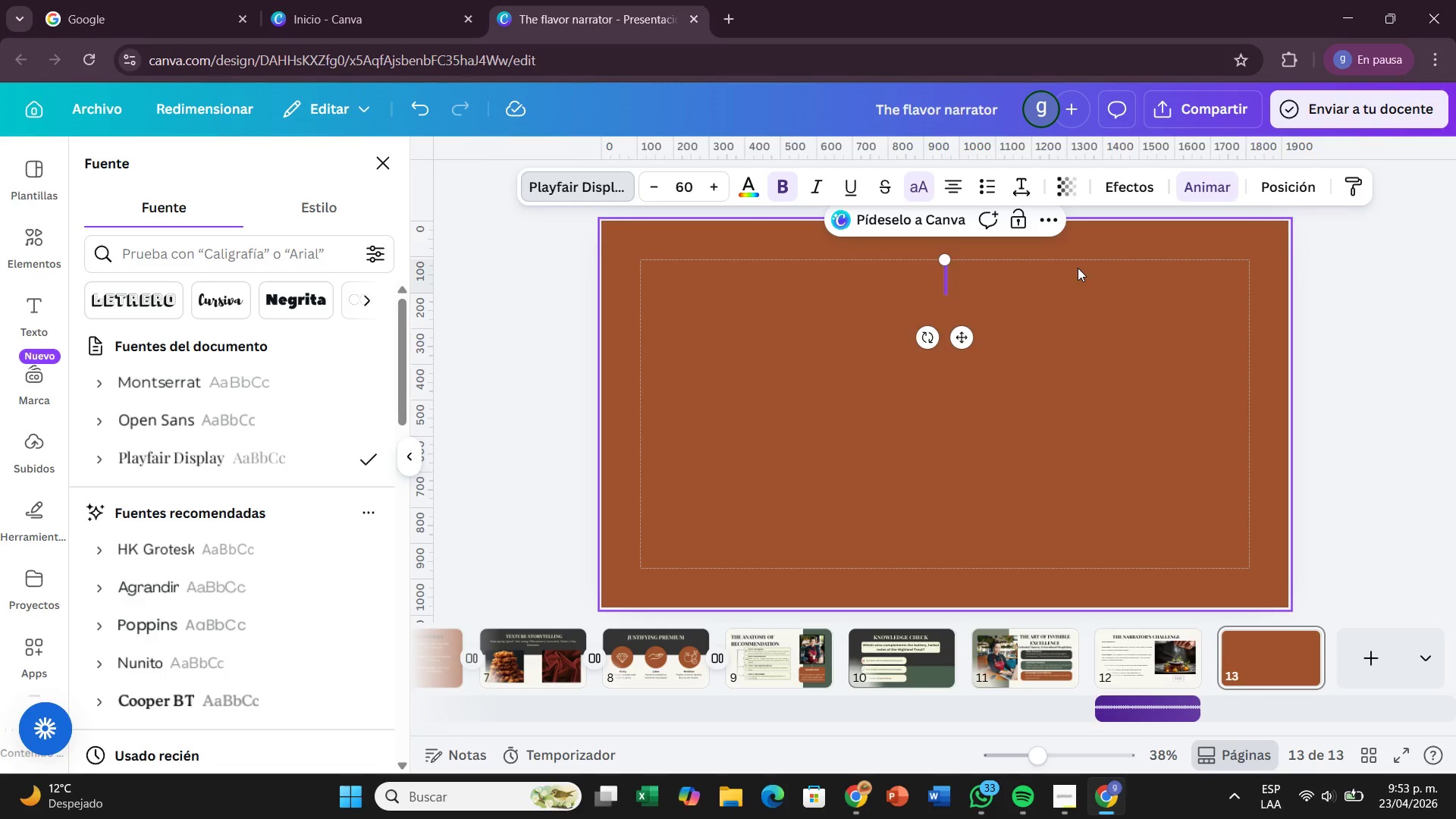 
type(TECHNICAL SPECS ^ PAIRING)
 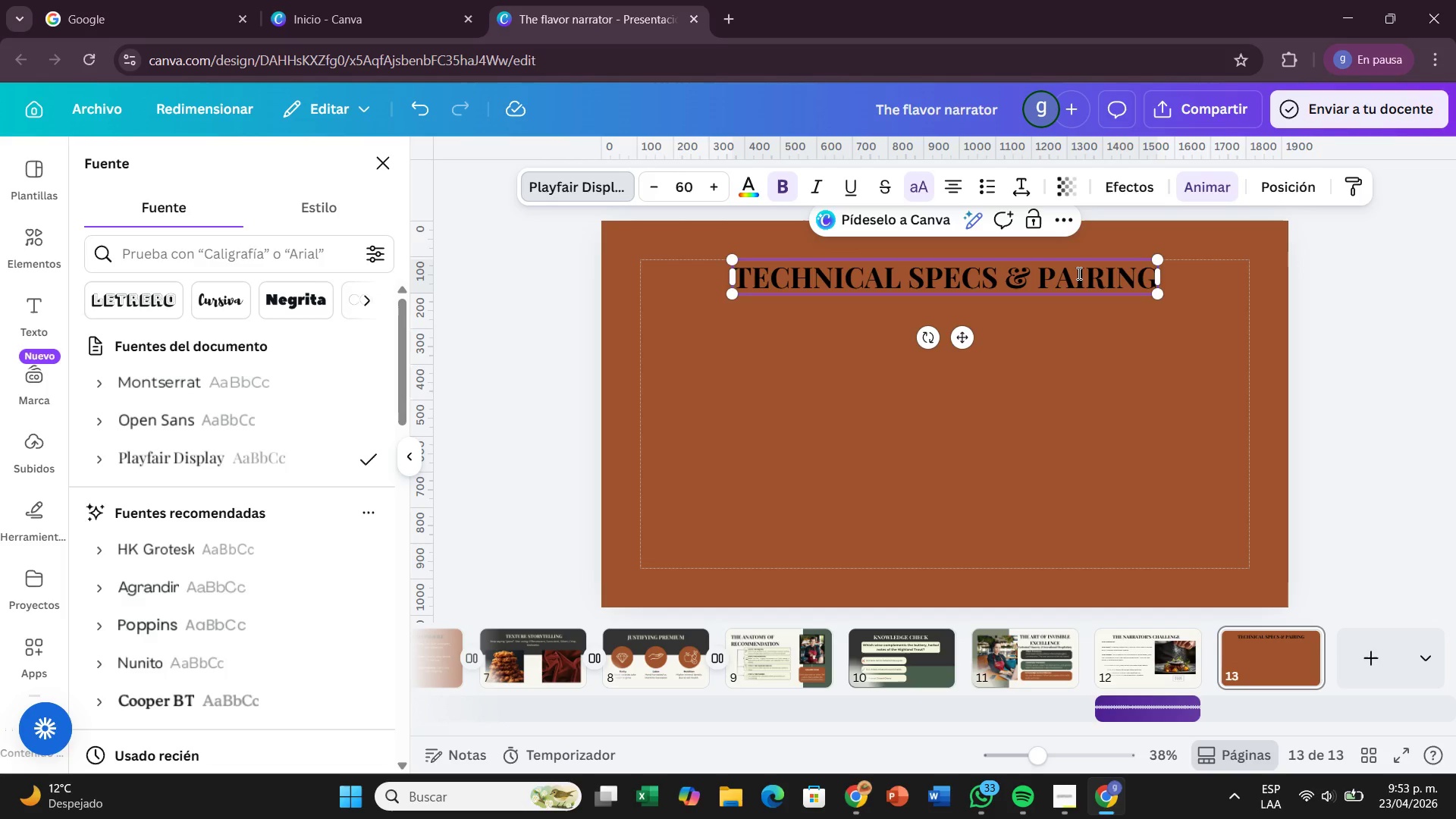 
left_click([744, 180])
 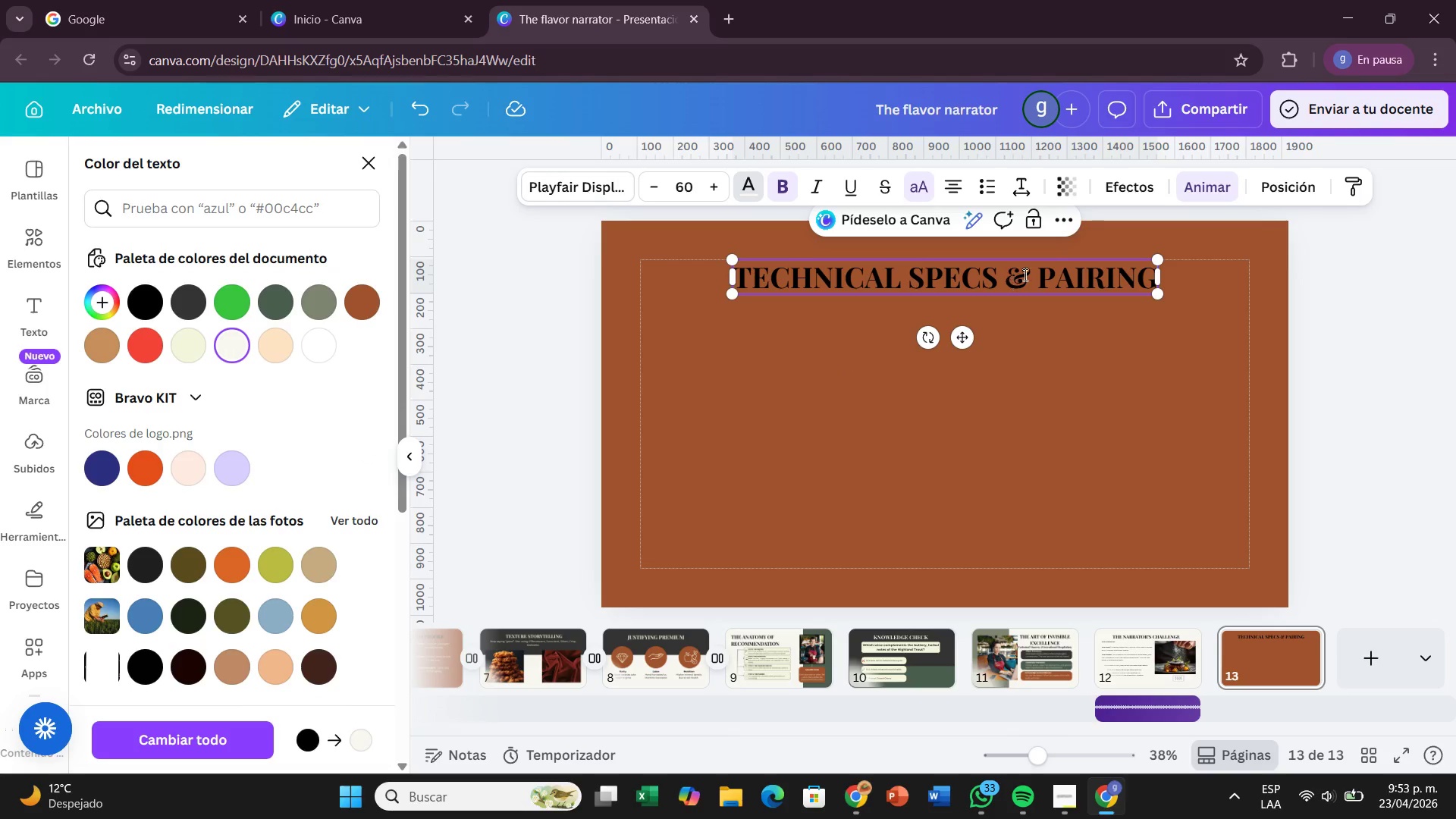 
wait(6.36)
 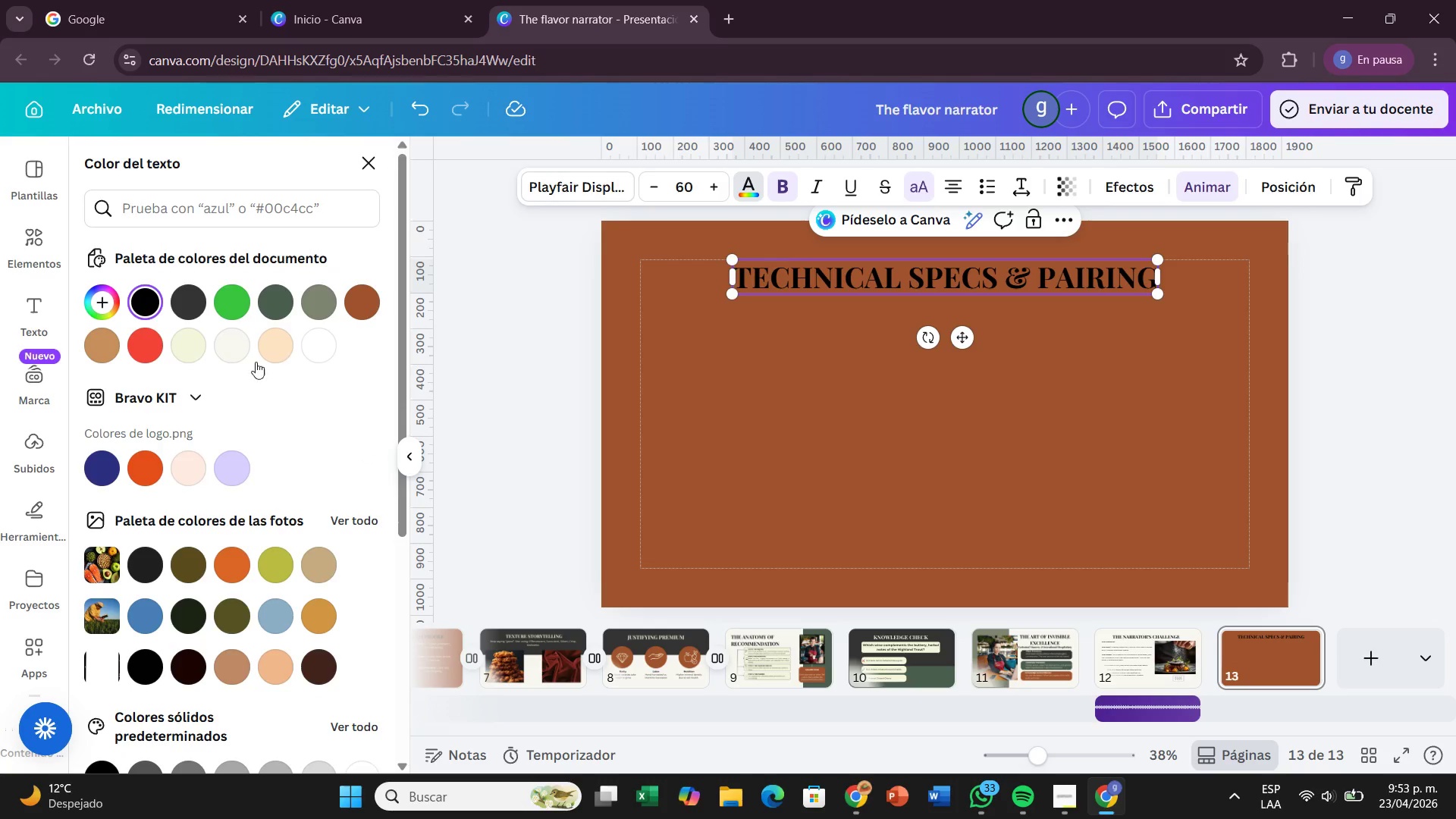 
left_click_drag(start_coordinate=[744, 278], to_coordinate=[1128, 270])
 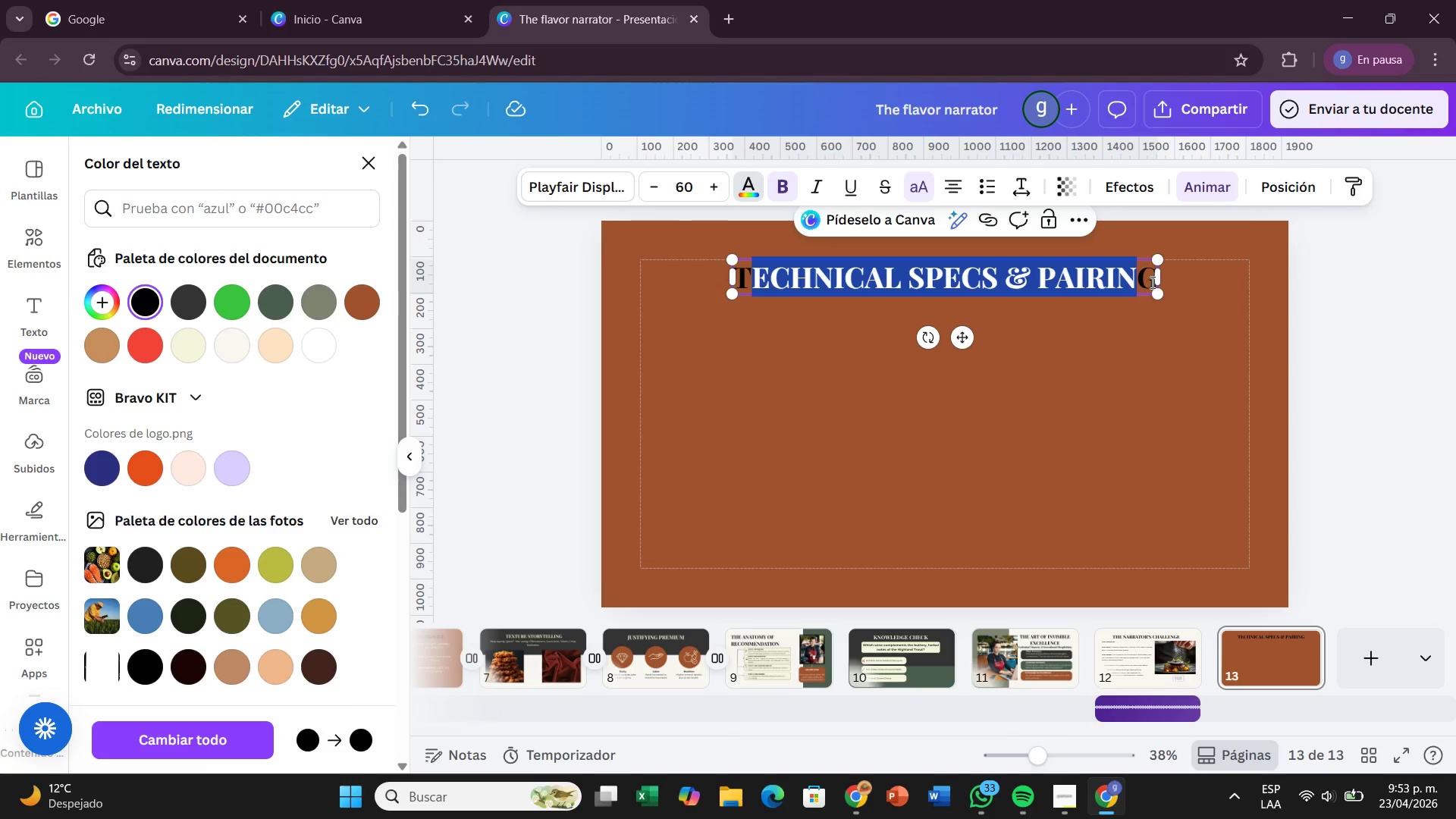 
left_click_drag(start_coordinate=[1151, 282], to_coordinate=[736, 277])
 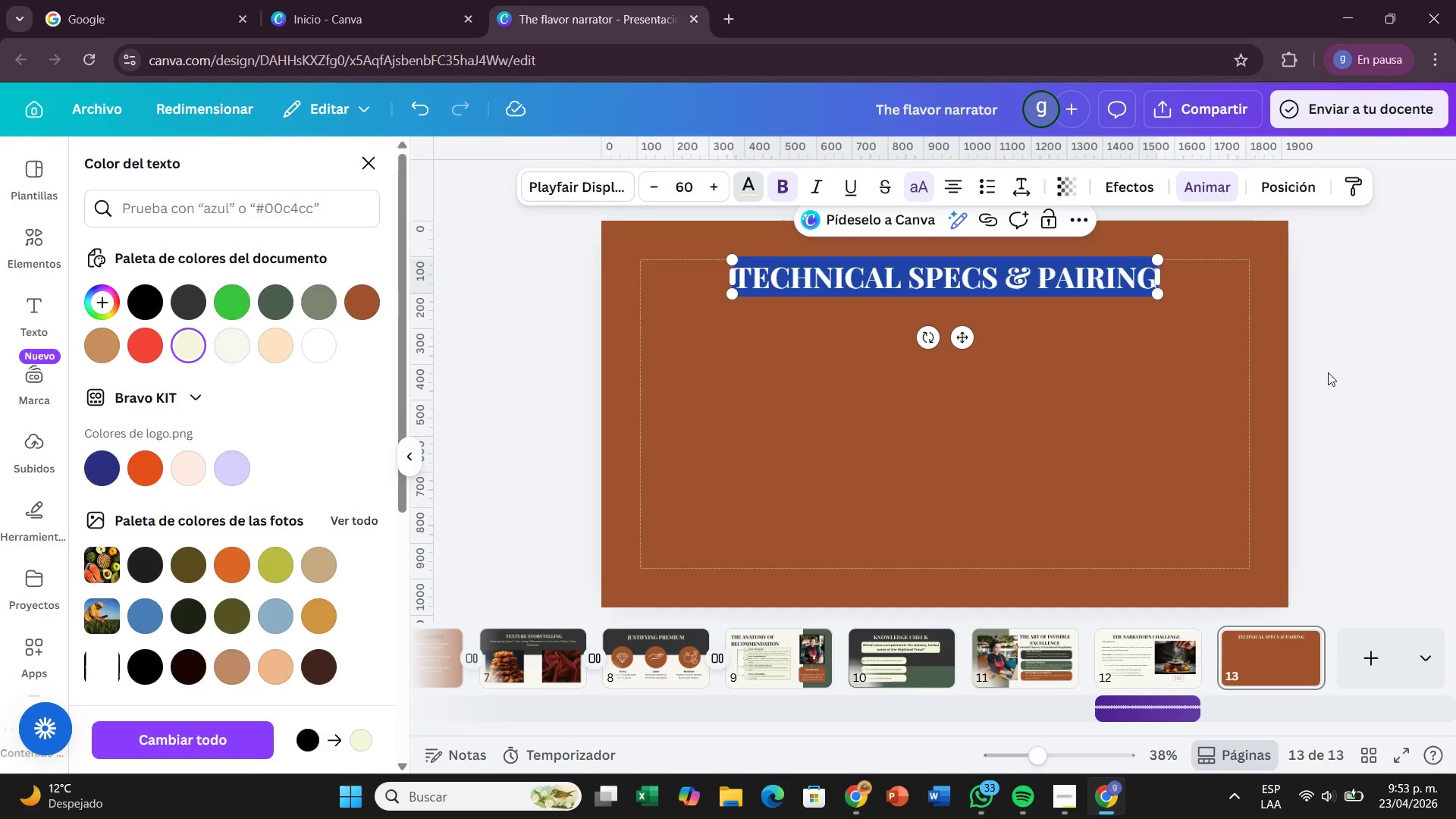 
double_click([1329, 372])
 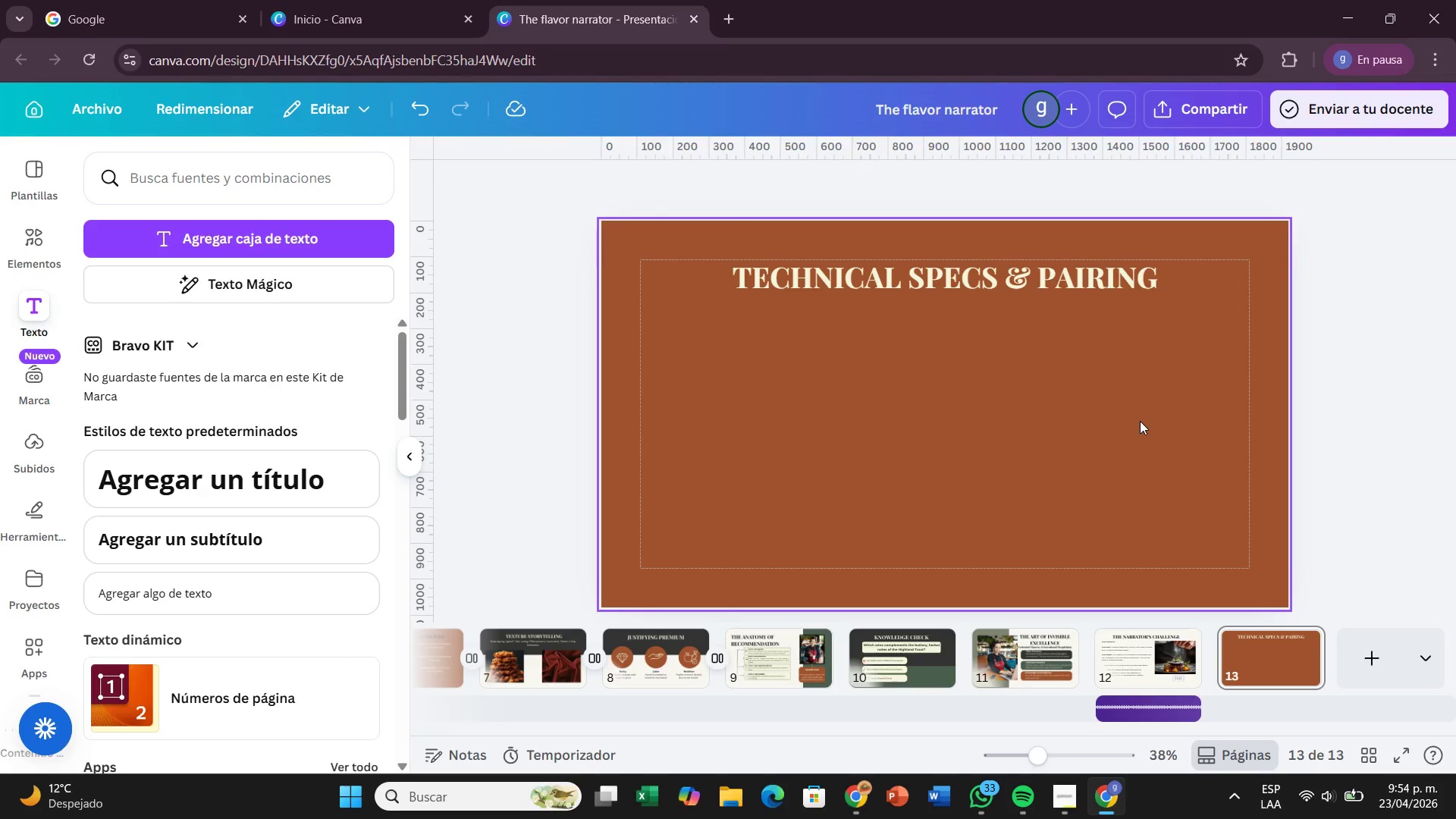 
wait(22.78)
 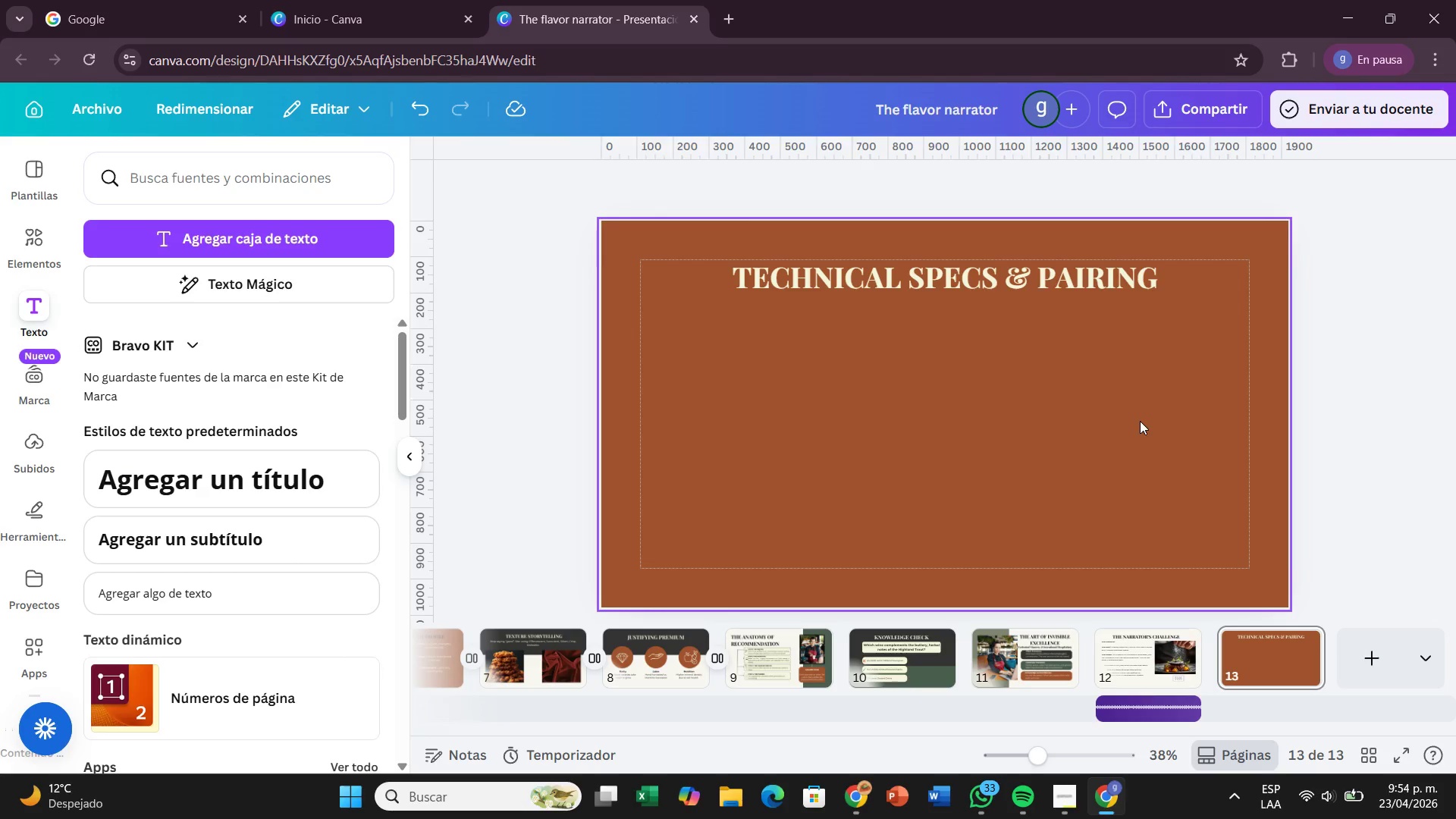 
double_click([995, 276])
 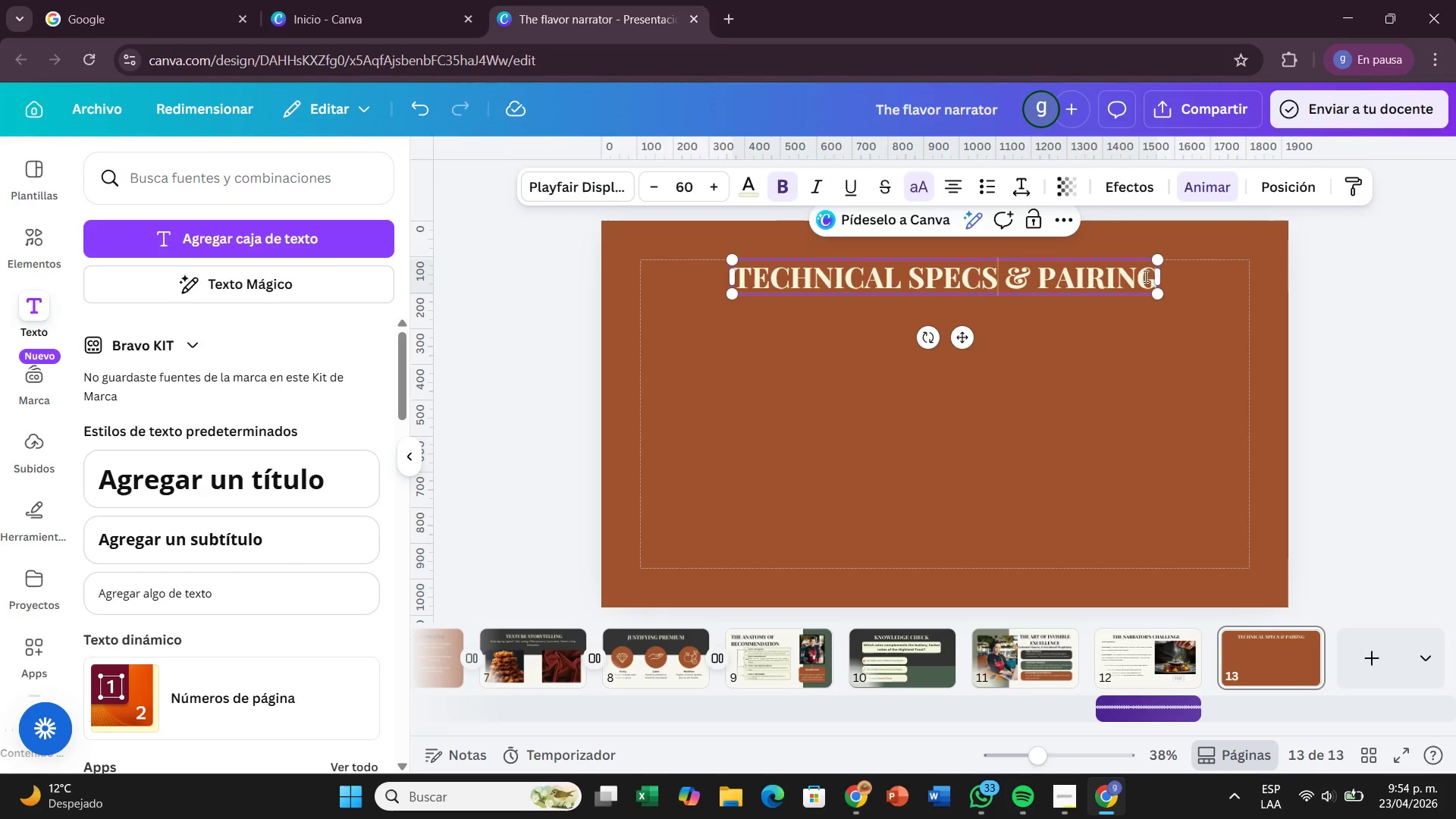 
left_click_drag(start_coordinate=[1153, 275], to_coordinate=[782, 297])
 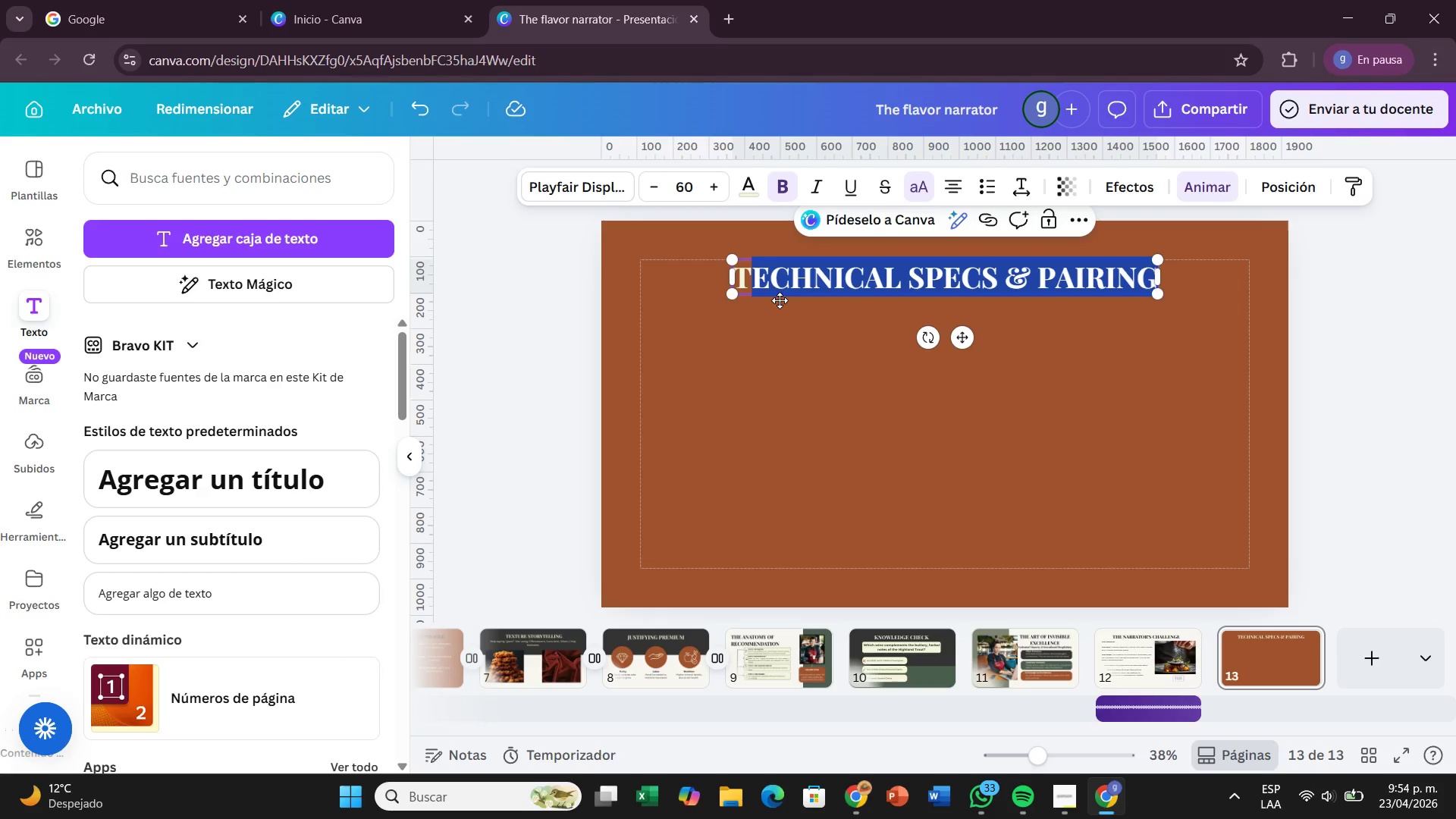 
key(Backspace)
 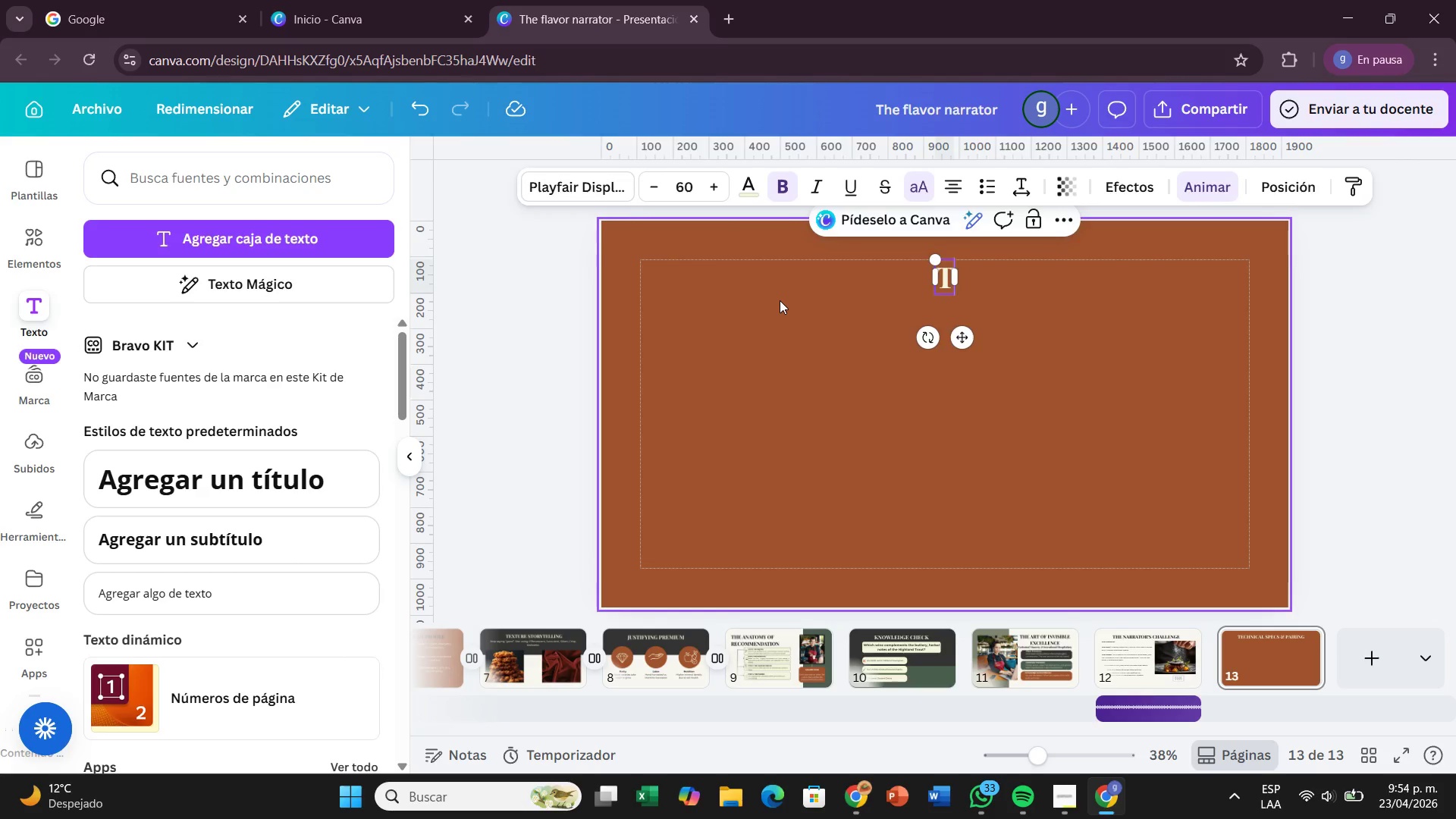 
key(Backspace)
 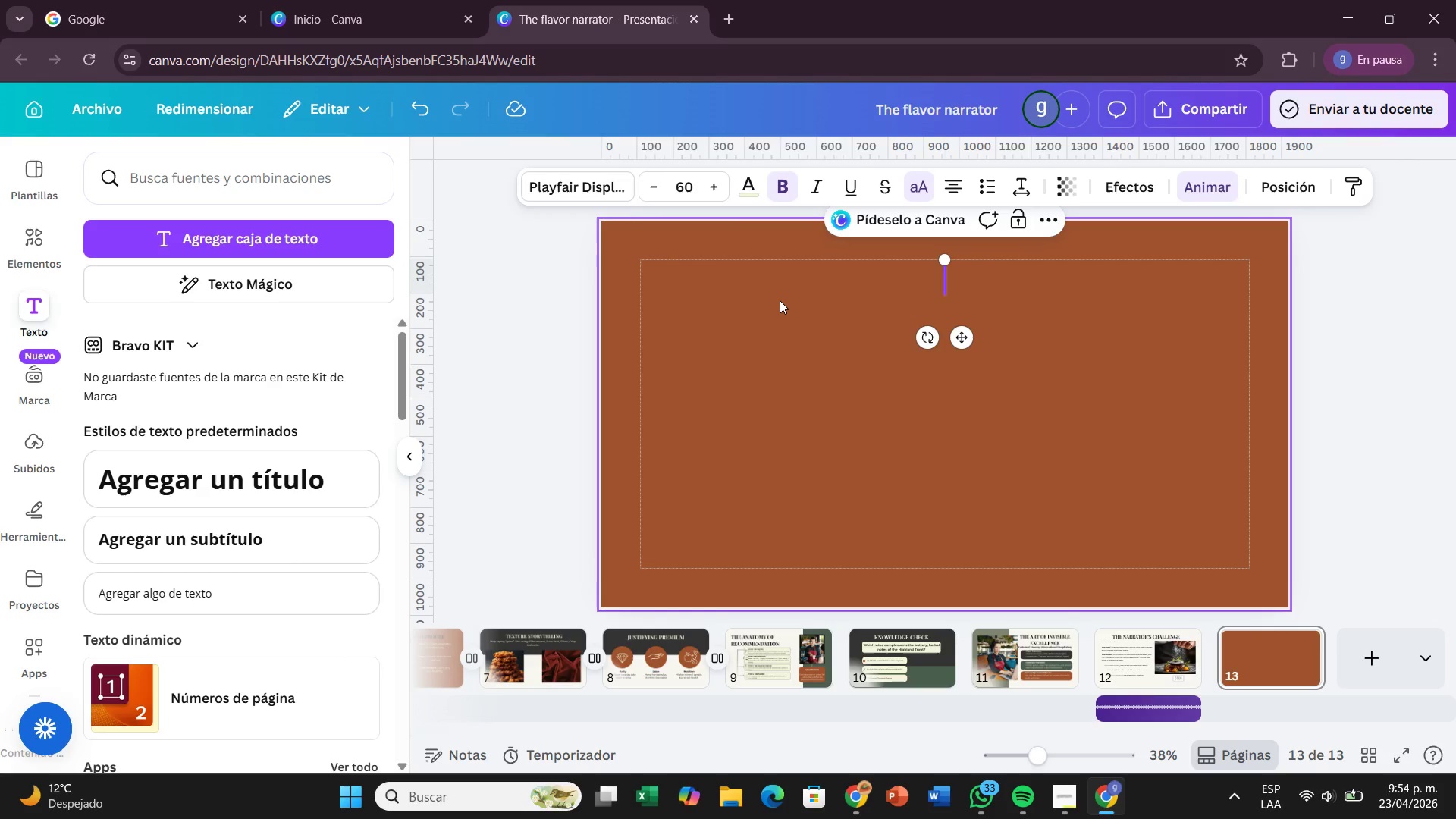 
type(THE PRECISION OF FLAVOR)
 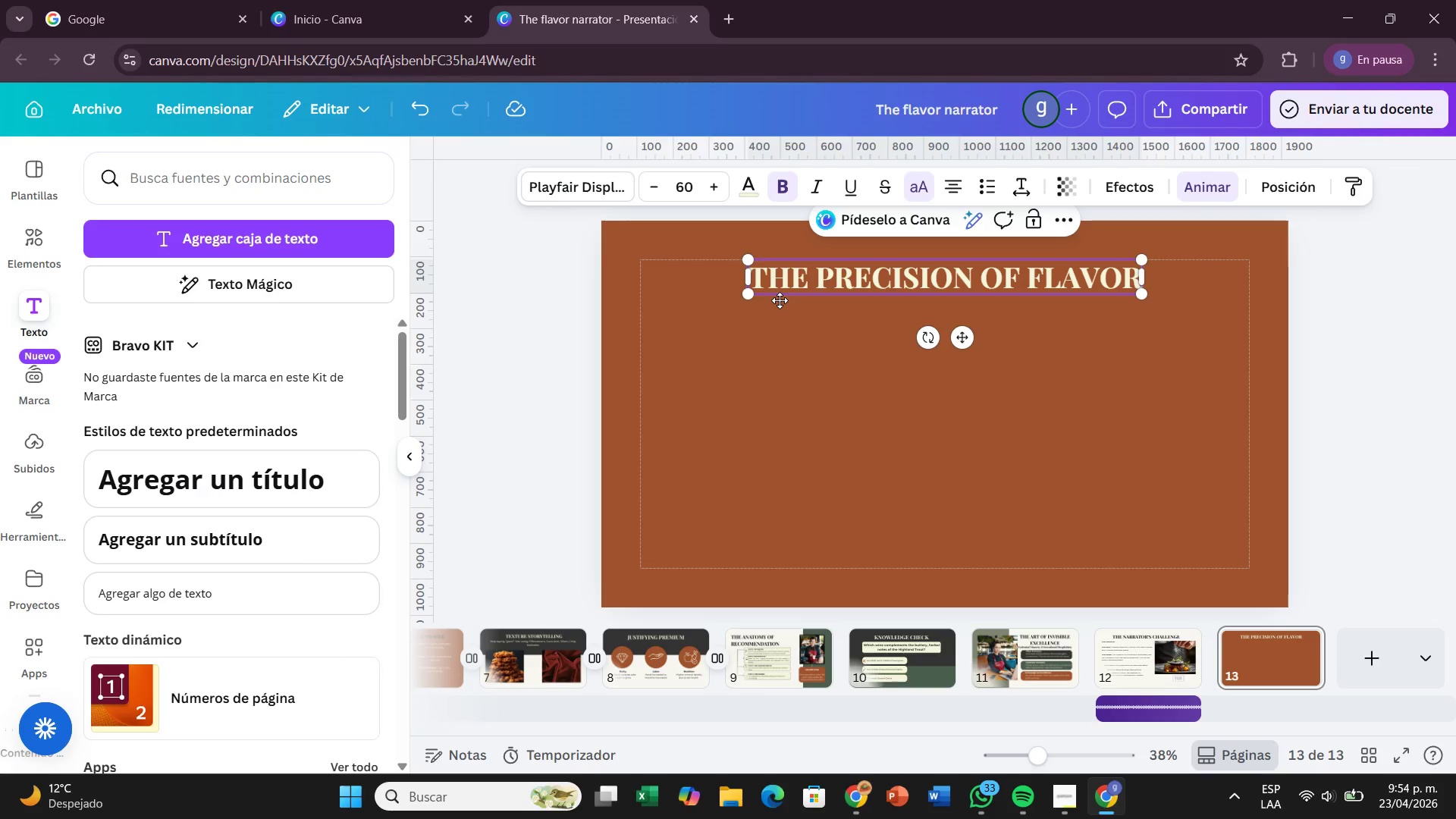 
left_click_drag(start_coordinate=[1455, 409], to_coordinate=[1448, 408])
 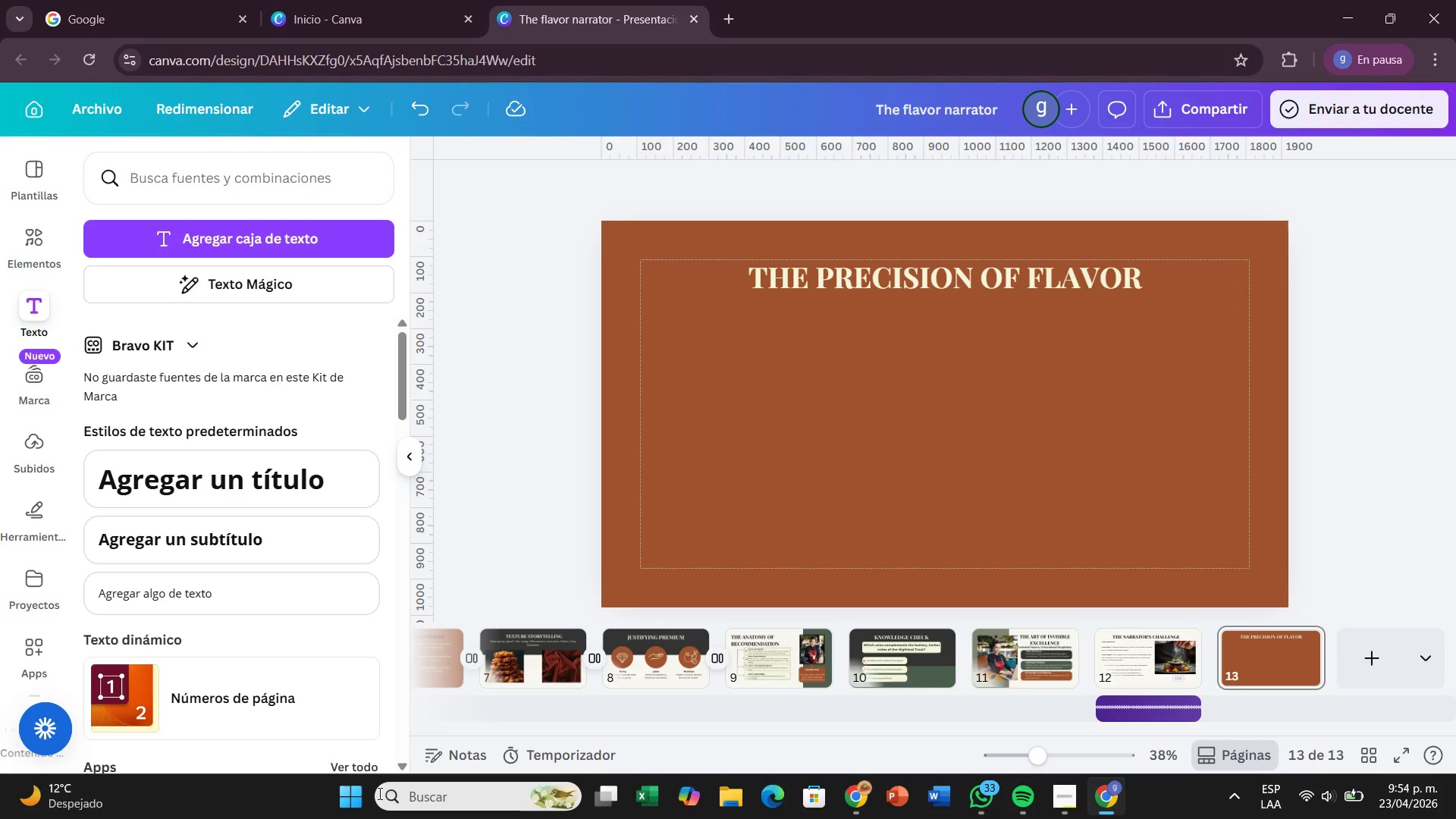 
wait(8.73)
 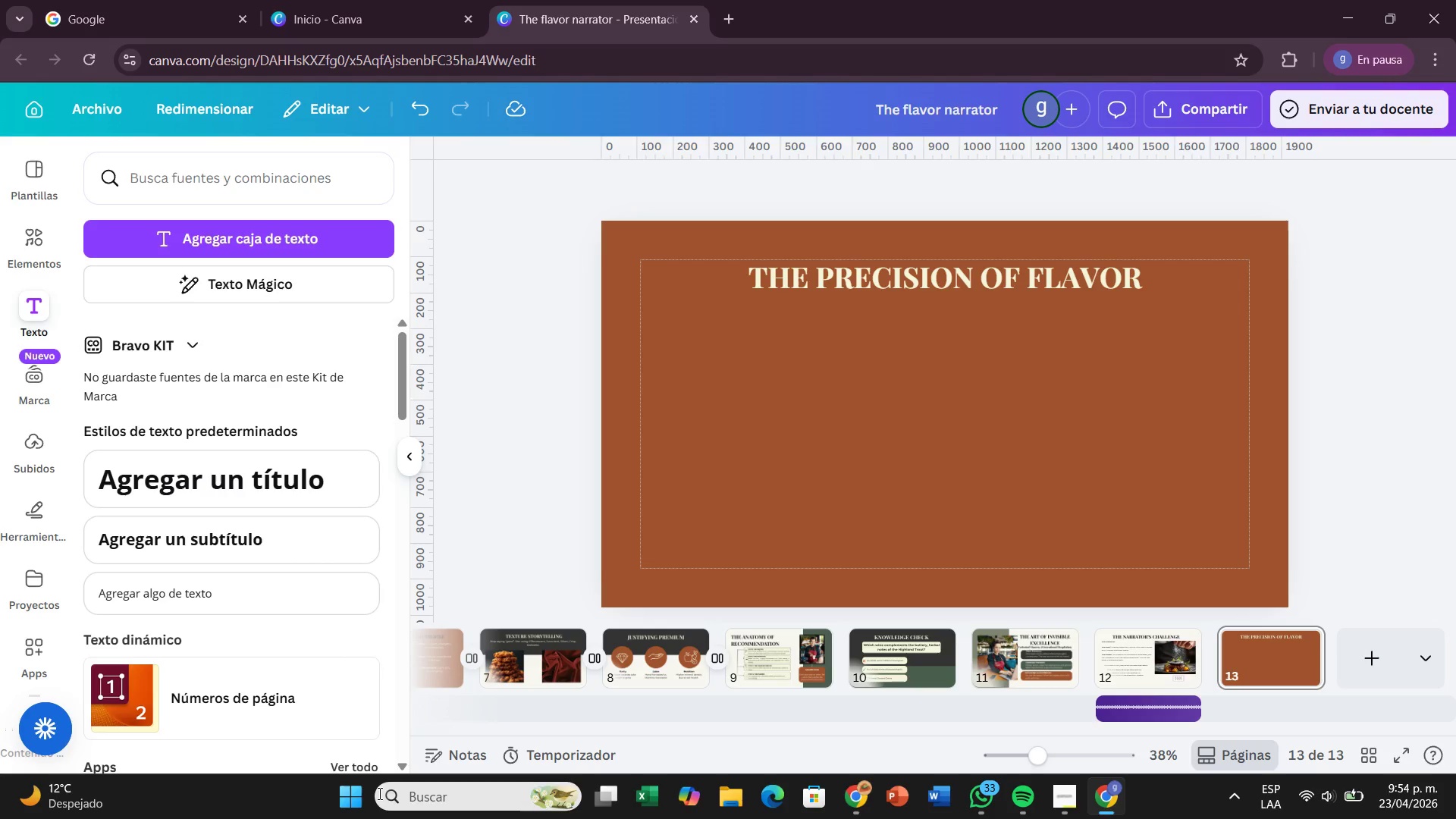 
left_click([33, 218])
 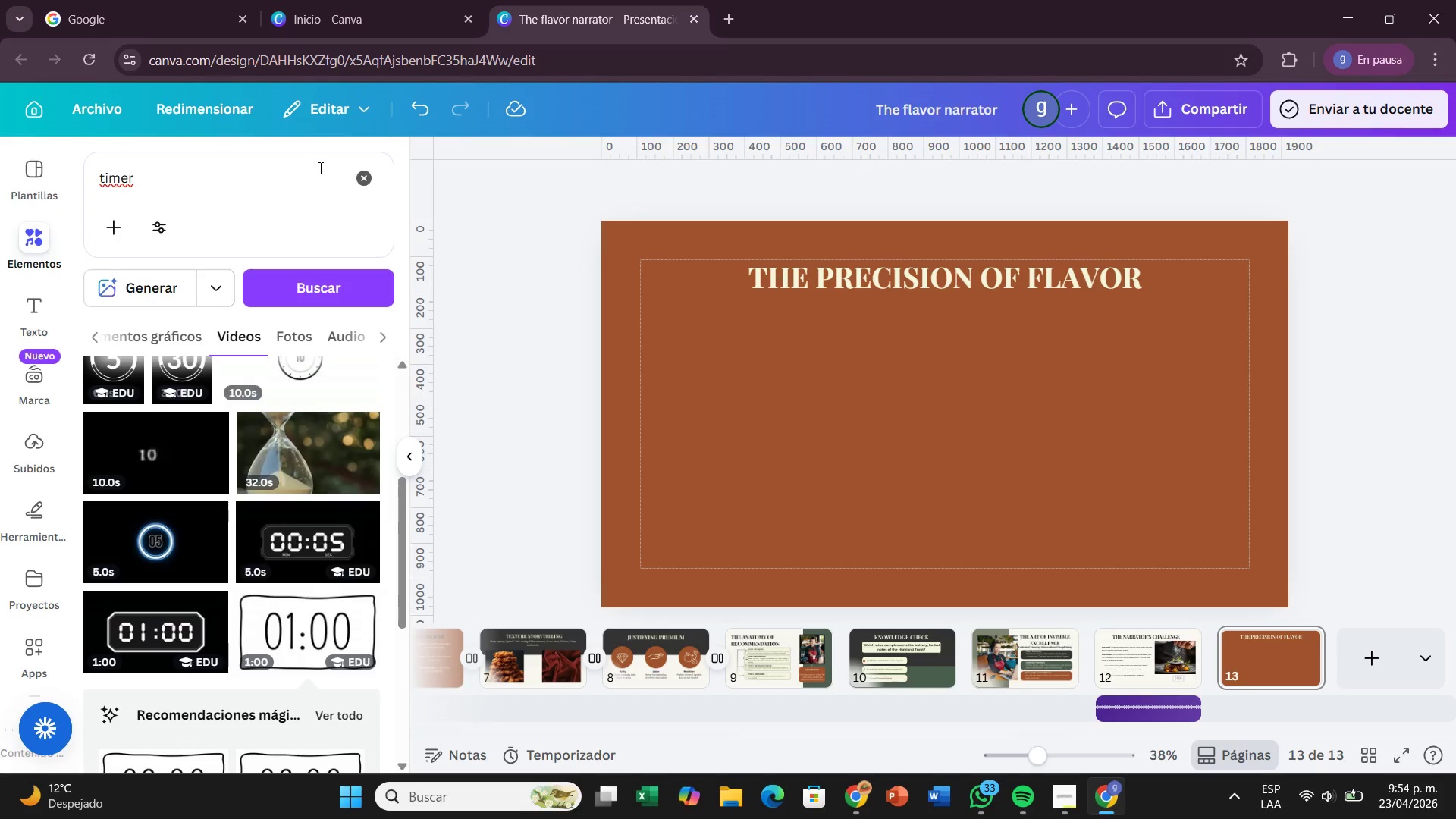 
left_click([376, 184])
 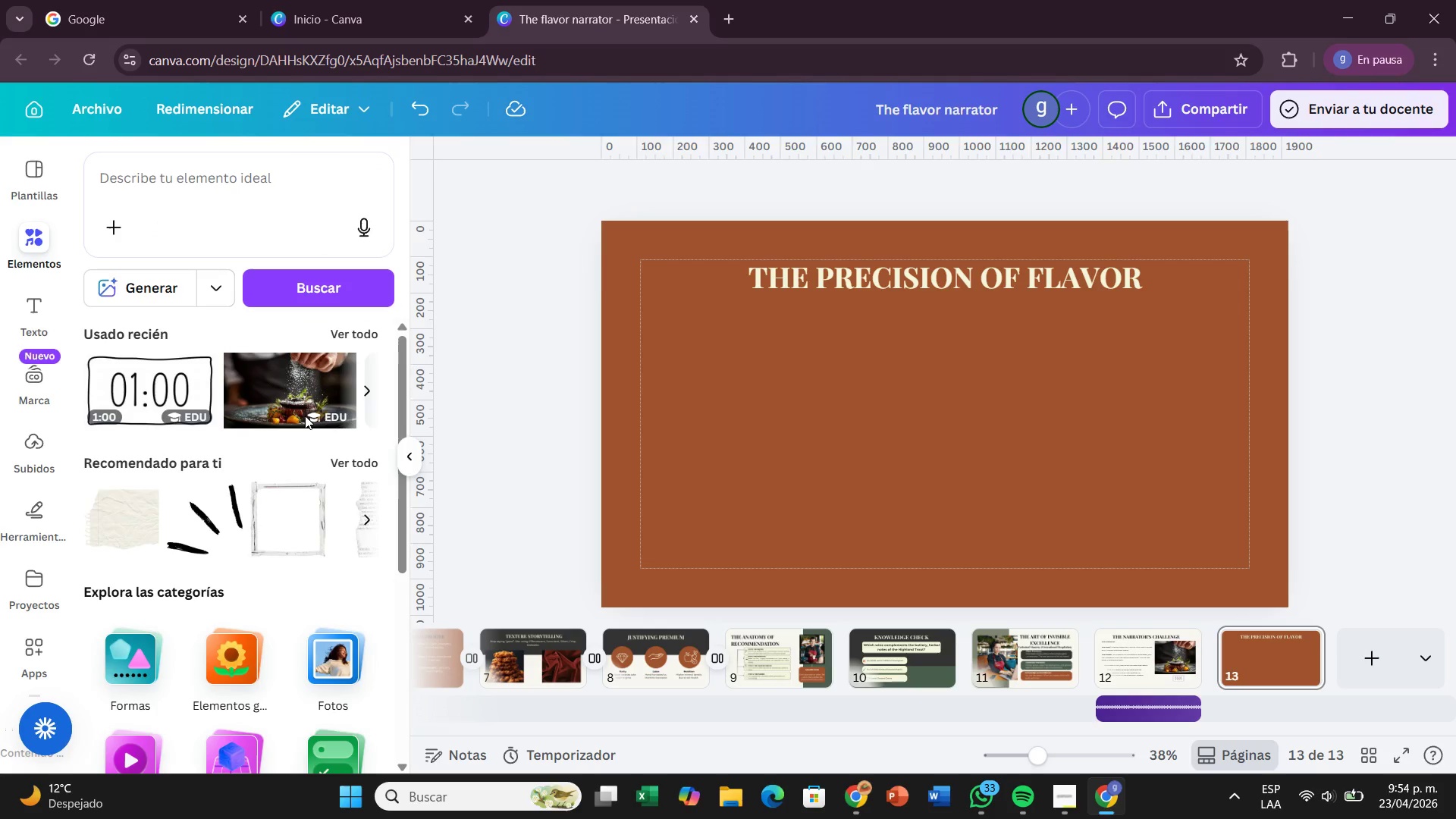 
left_click([359, 328])
 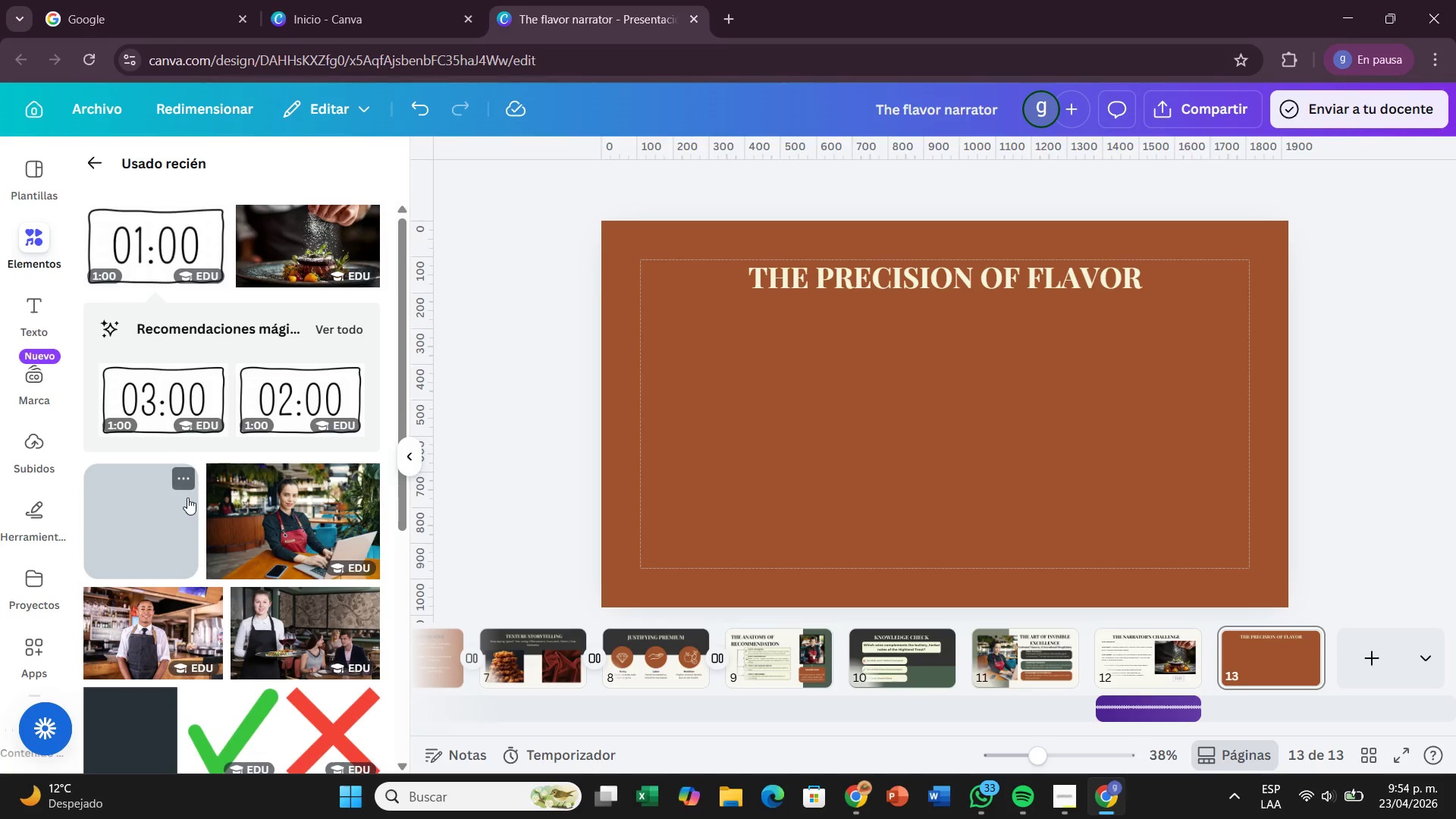 
left_click([172, 501])
 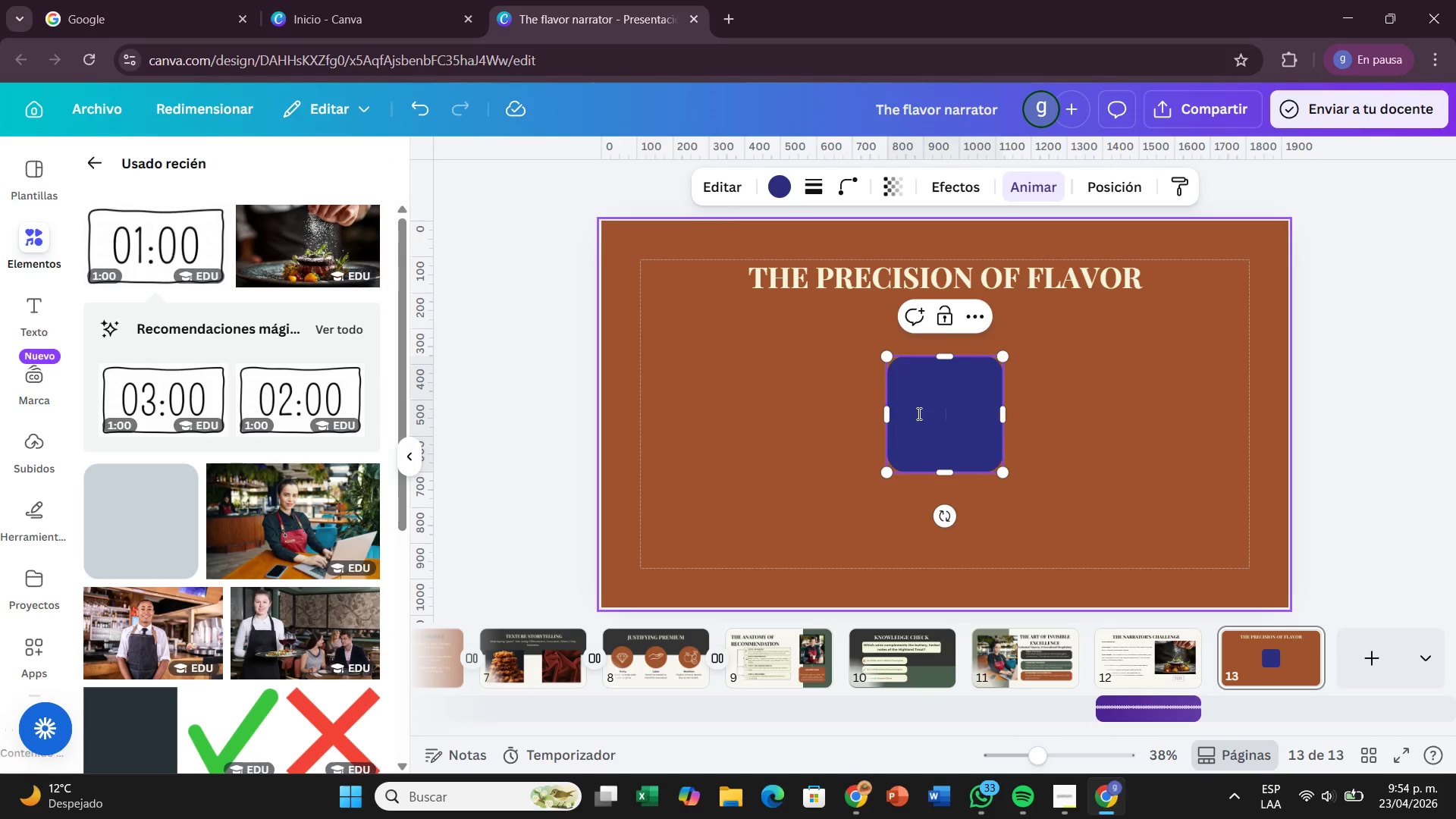 
left_click_drag(start_coordinate=[940, 417], to_coordinate=[801, 421])
 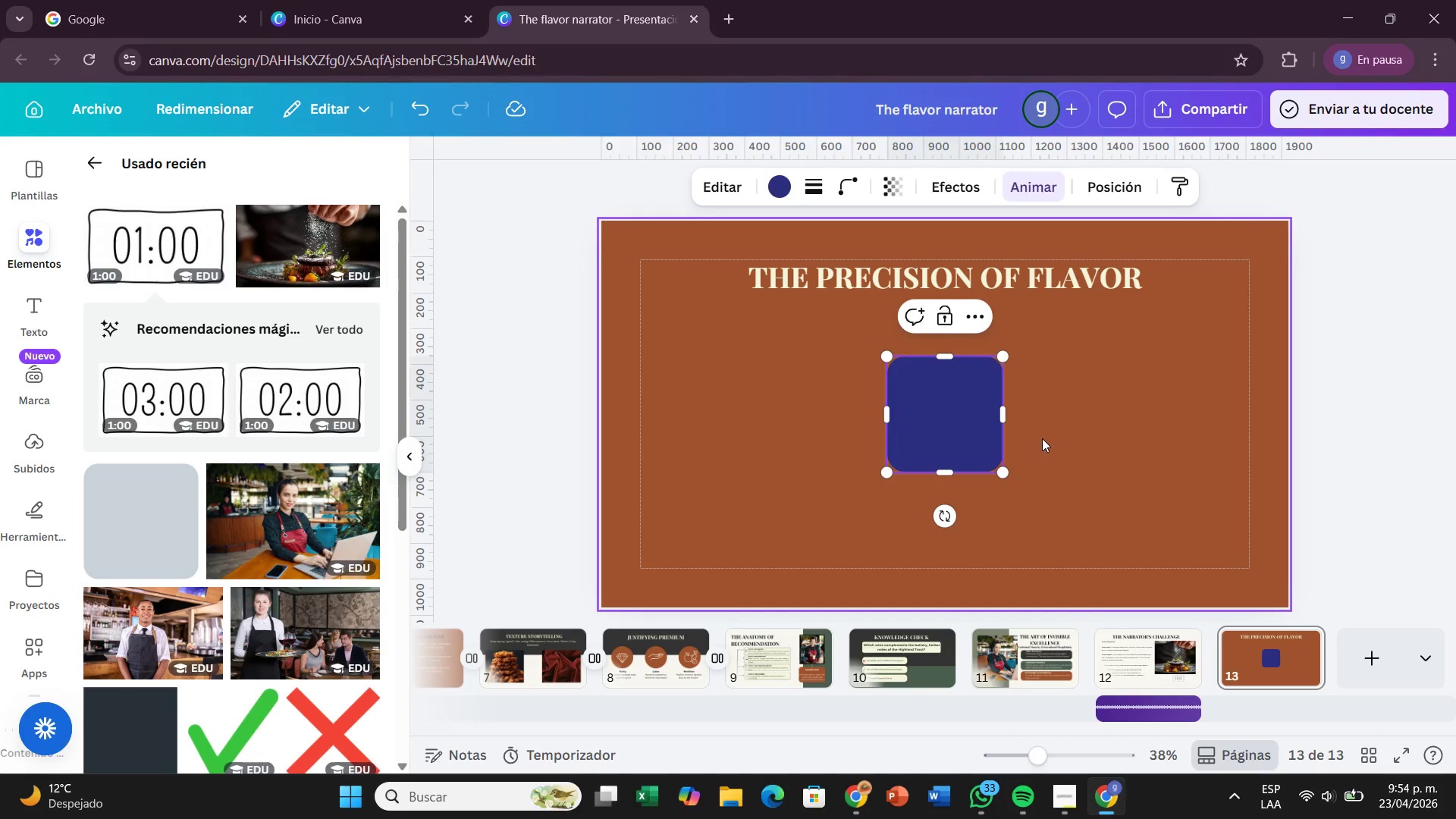 
left_click([1044, 438])
 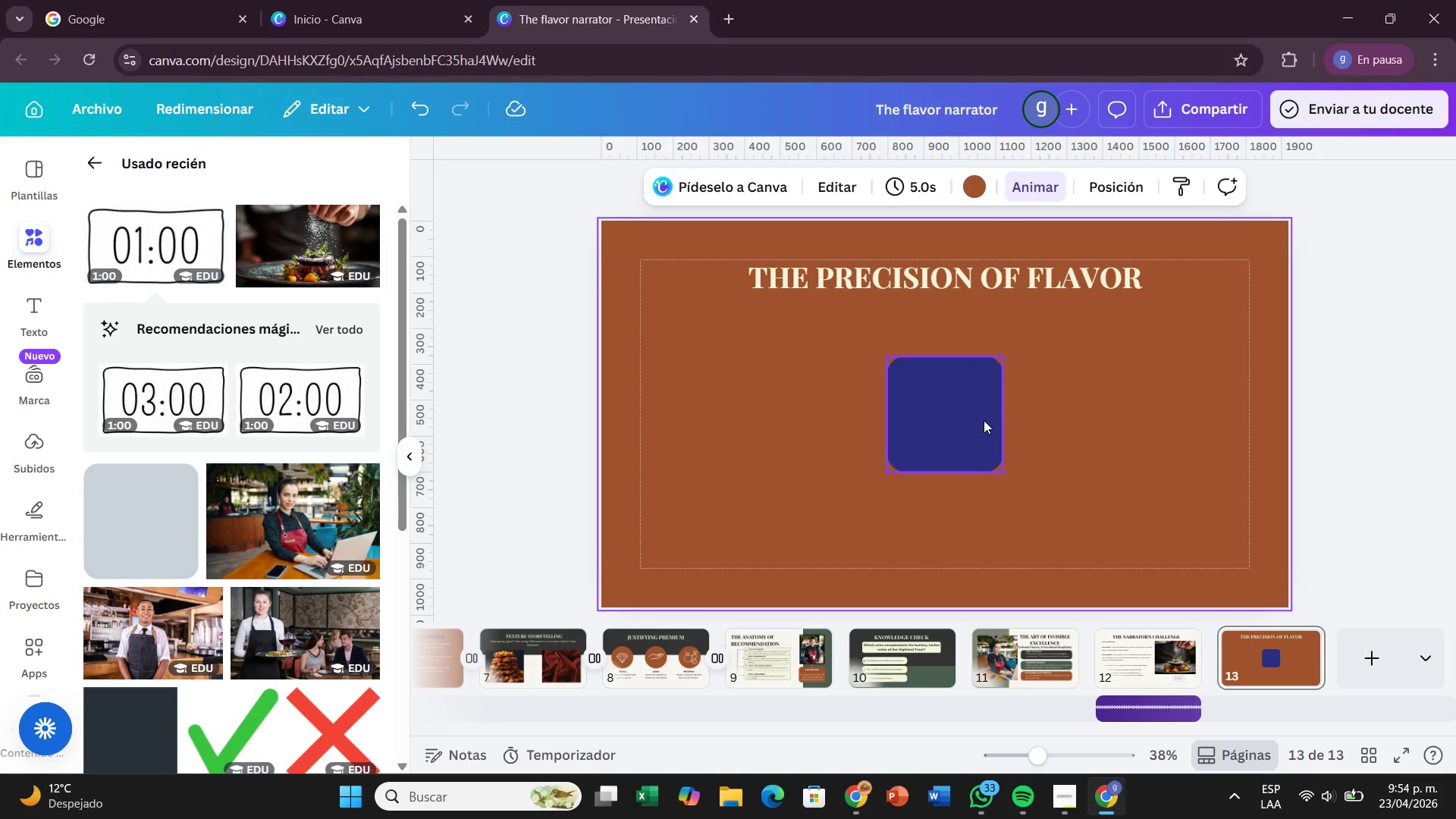 
left_click_drag(start_coordinate=[983, 419], to_coordinate=[737, 403])
 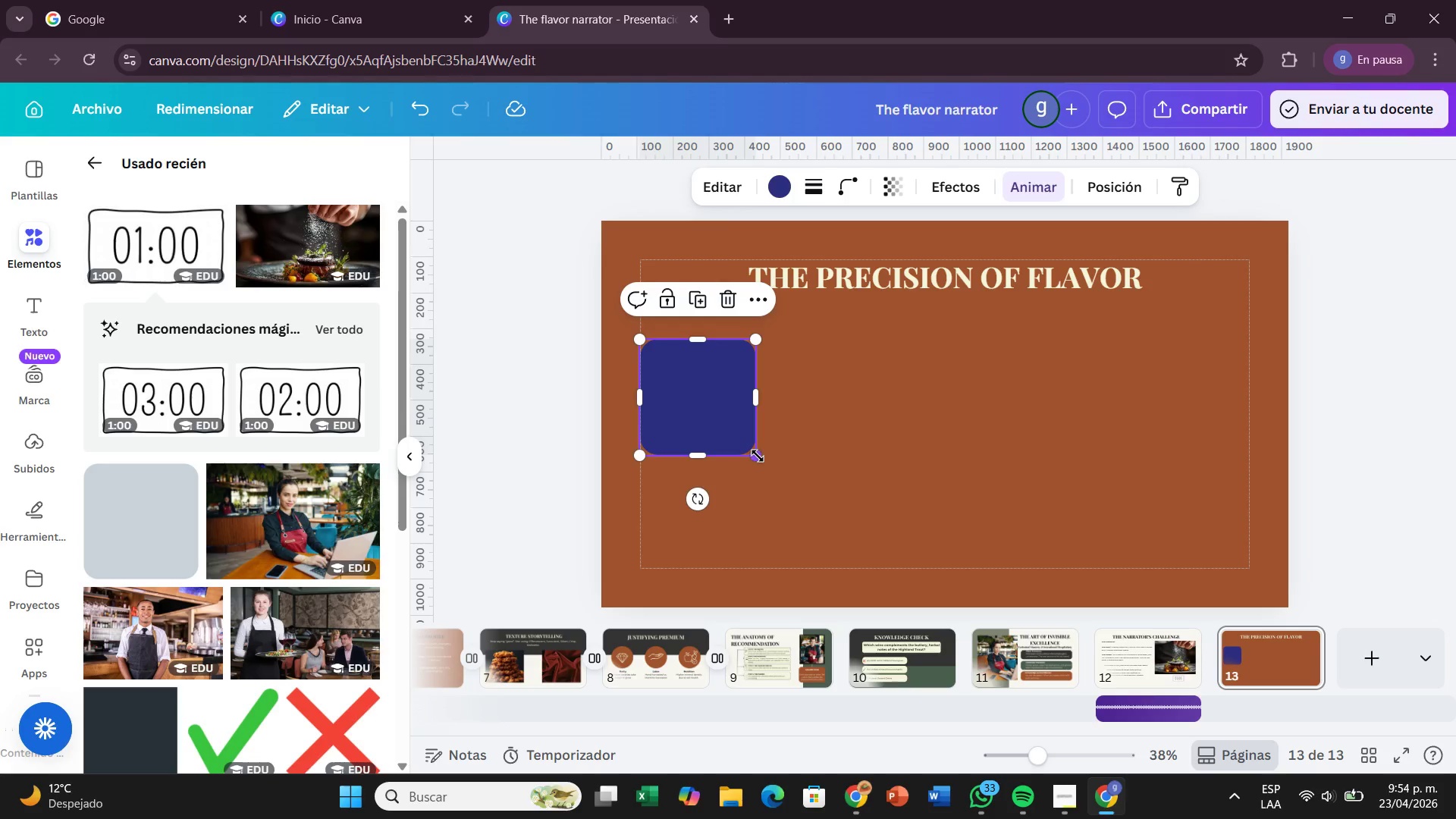 
left_click_drag(start_coordinate=[757, 455], to_coordinate=[830, 571])
 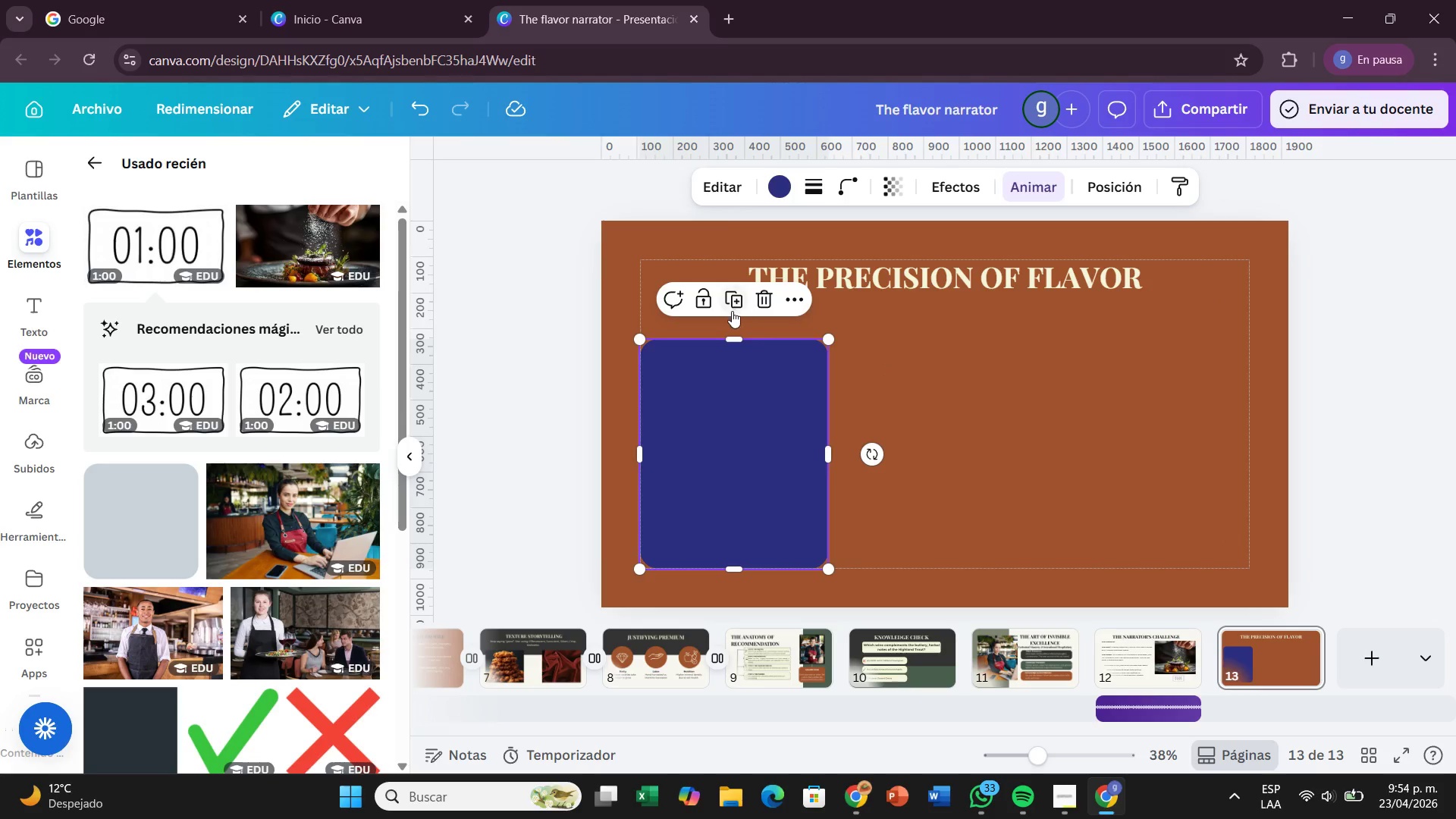 
left_click([732, 311])
 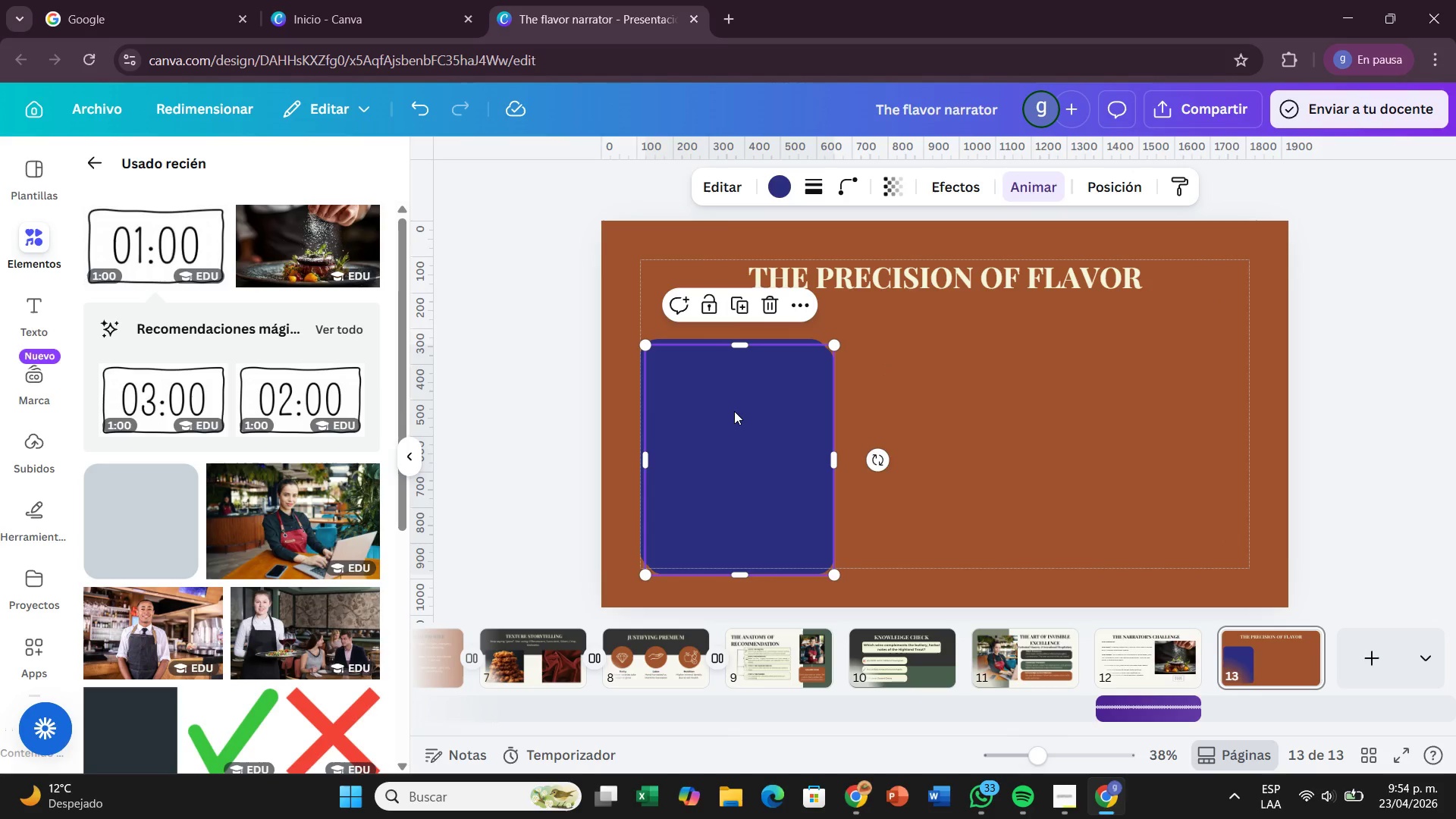 
left_click_drag(start_coordinate=[734, 414], to_coordinate=[939, 410])
 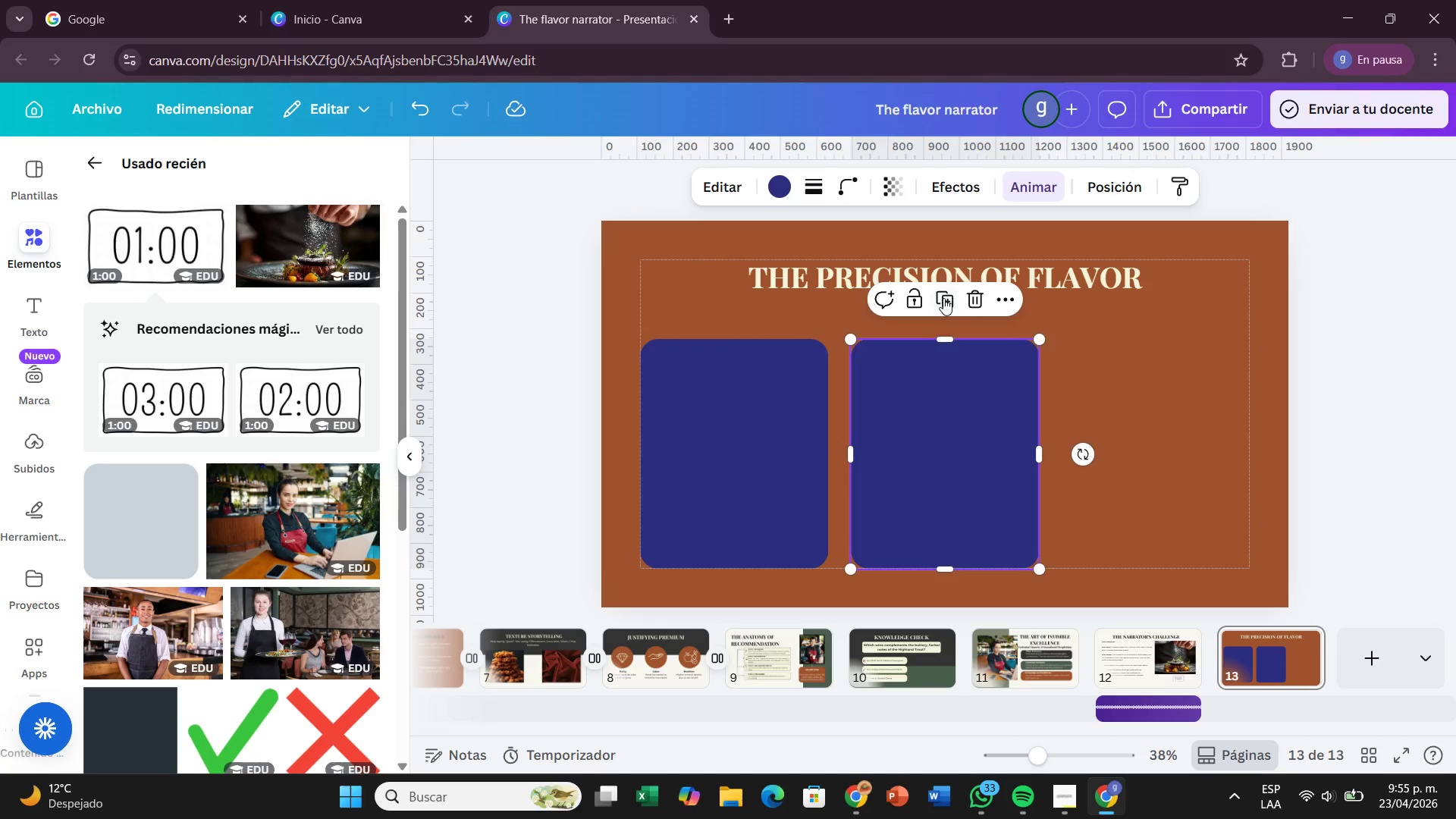 
left_click([943, 300])
 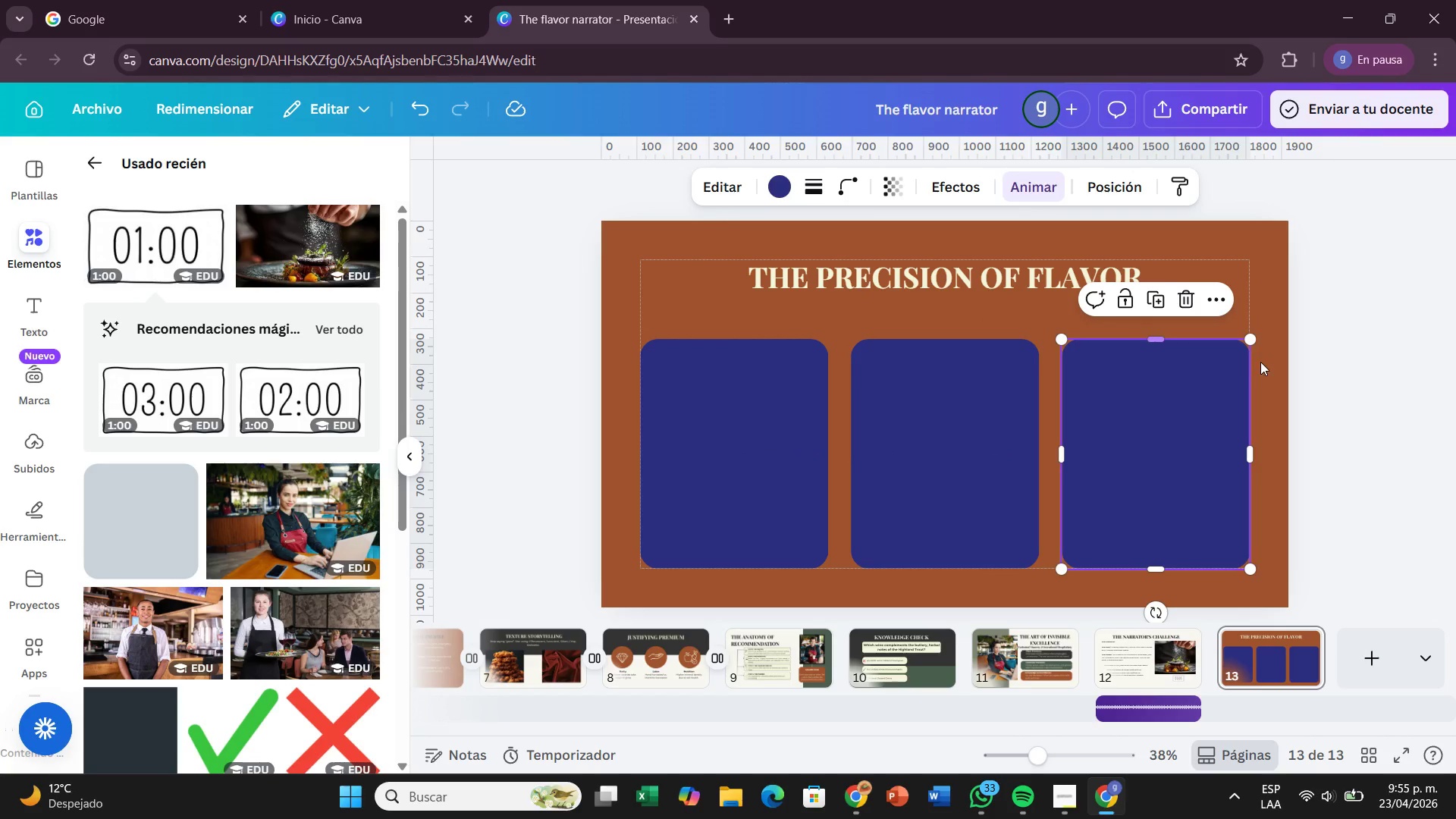 
left_click([1427, 416])
 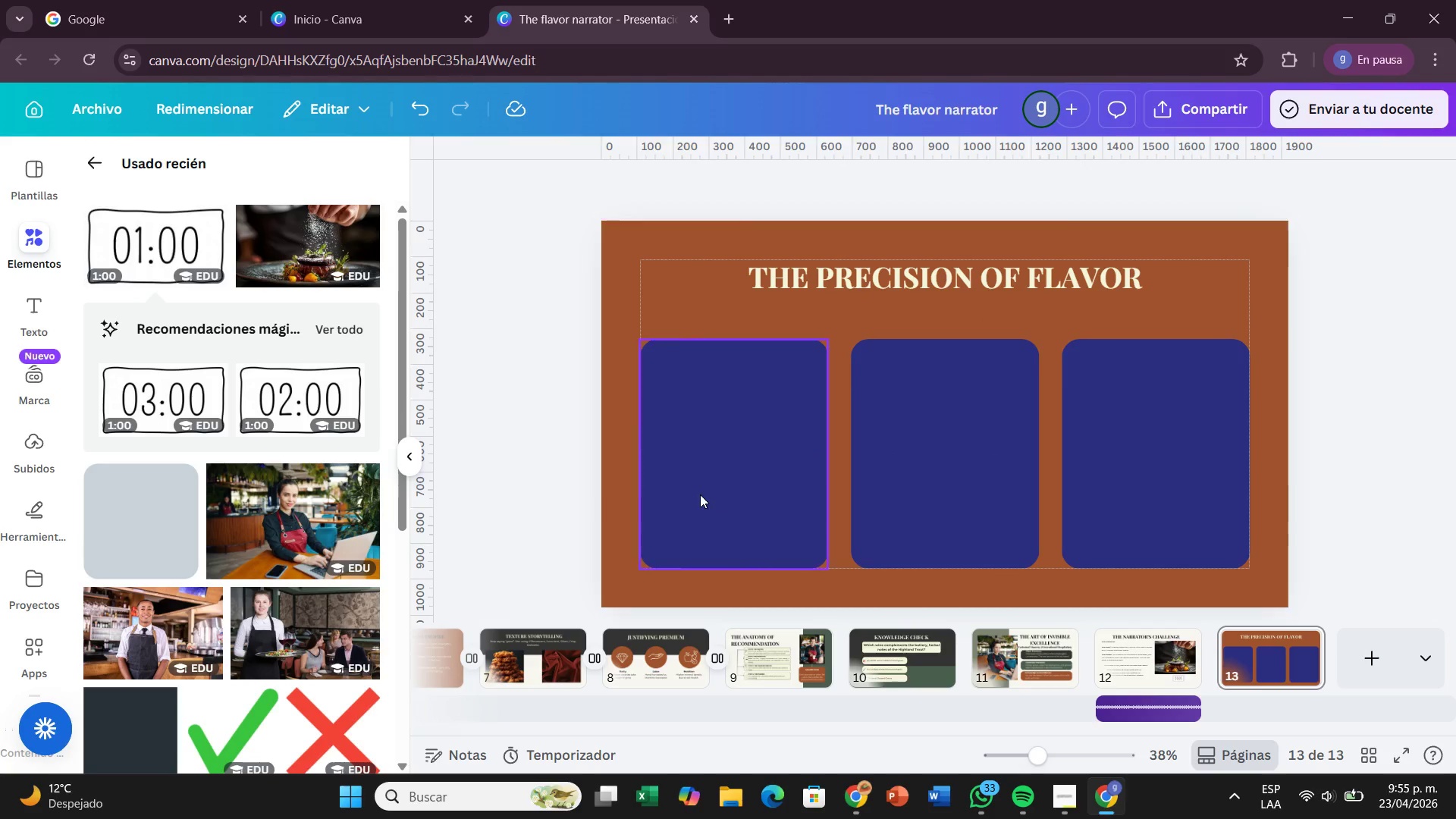 
left_click([695, 494])
 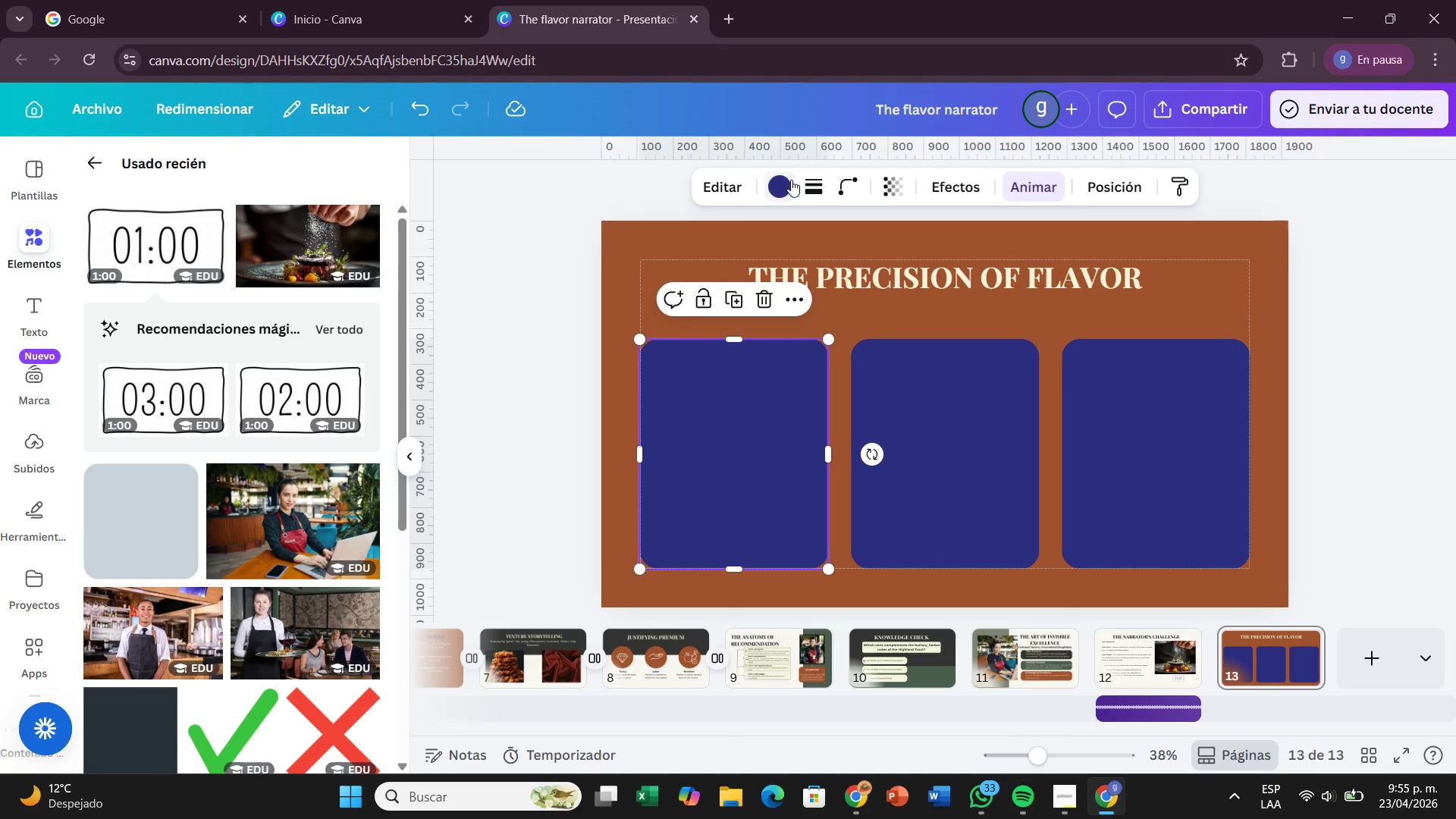 
left_click([791, 179])
 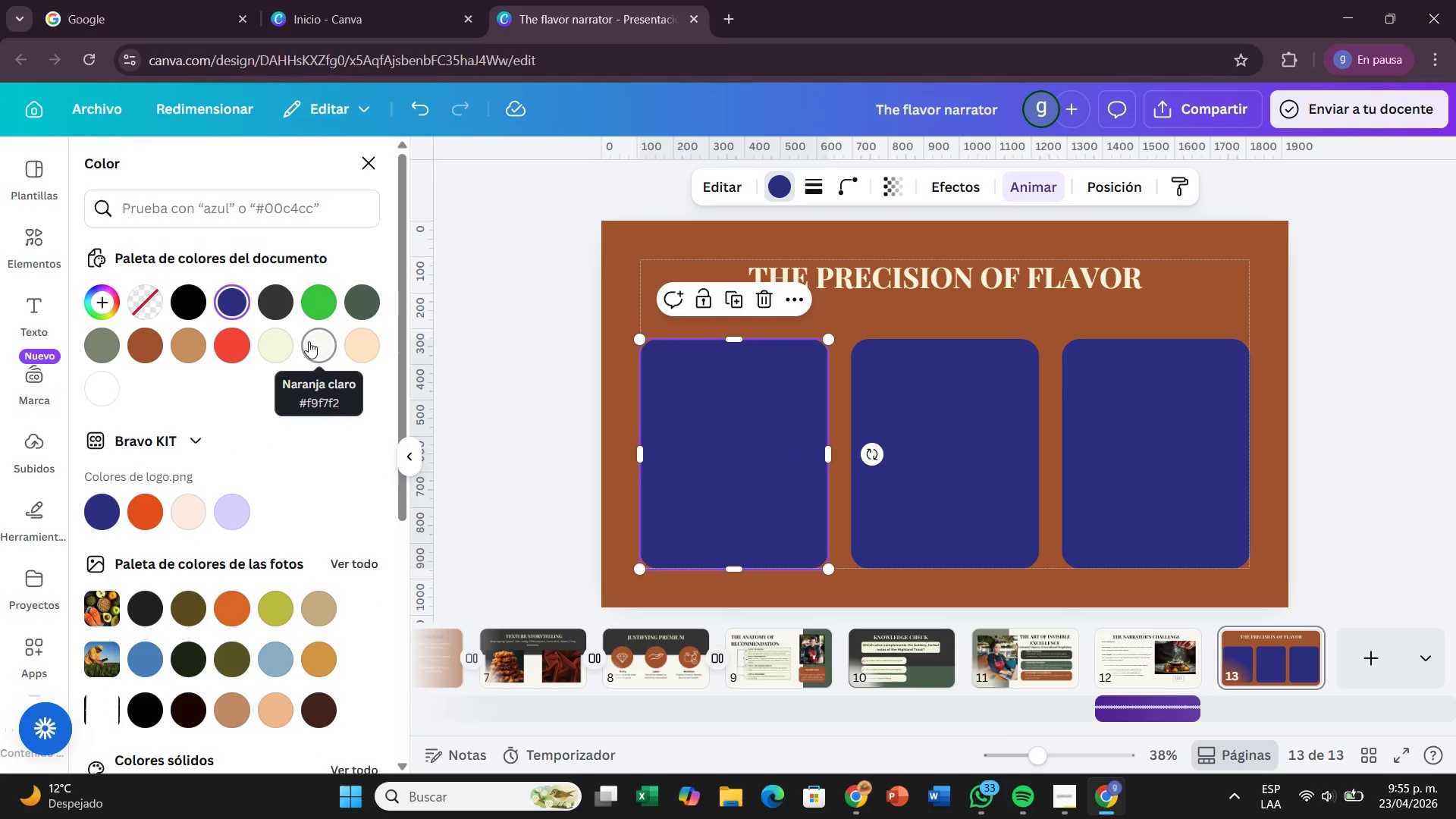 
left_click([292, 345])
 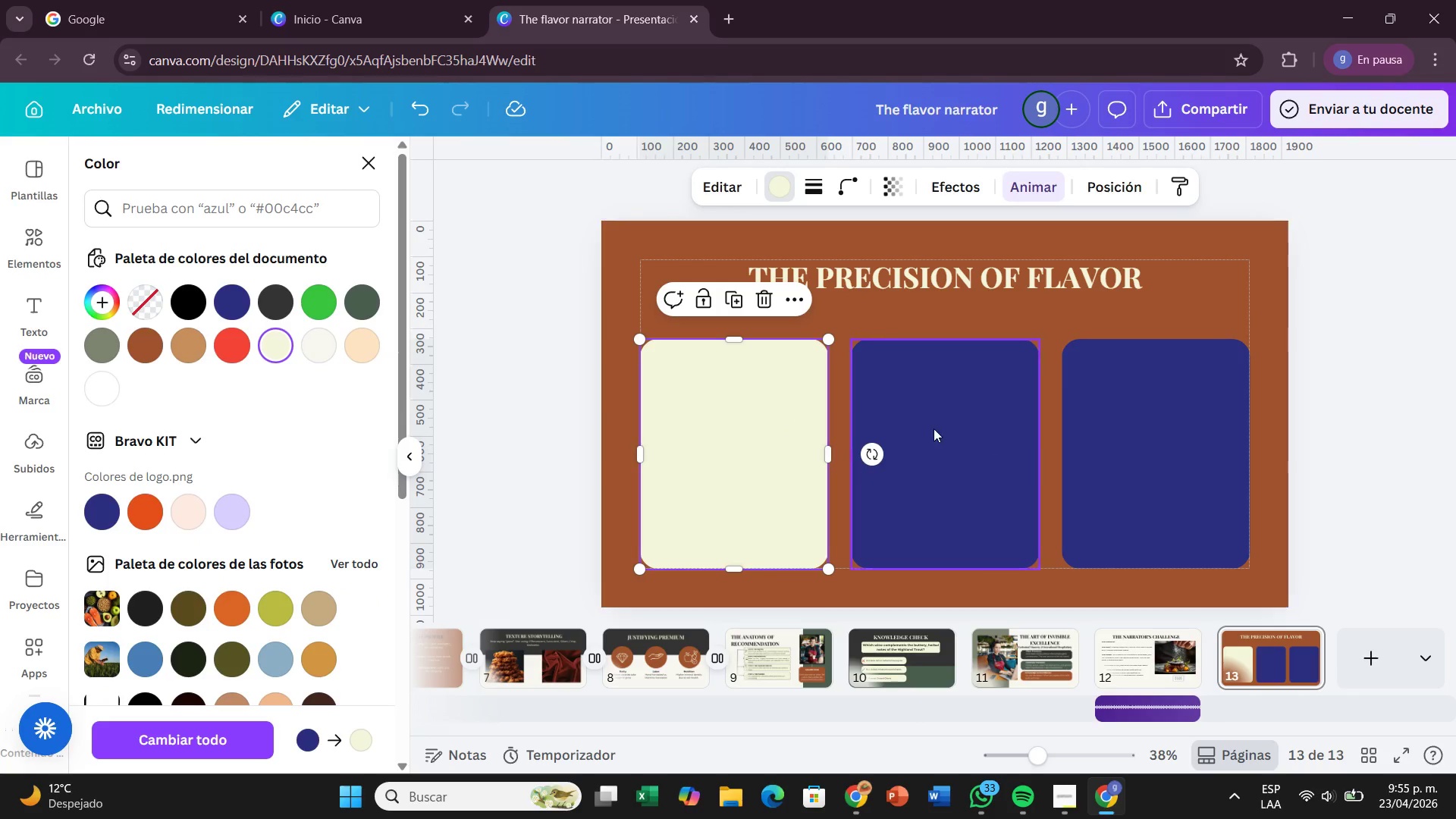 
left_click([934, 428])
 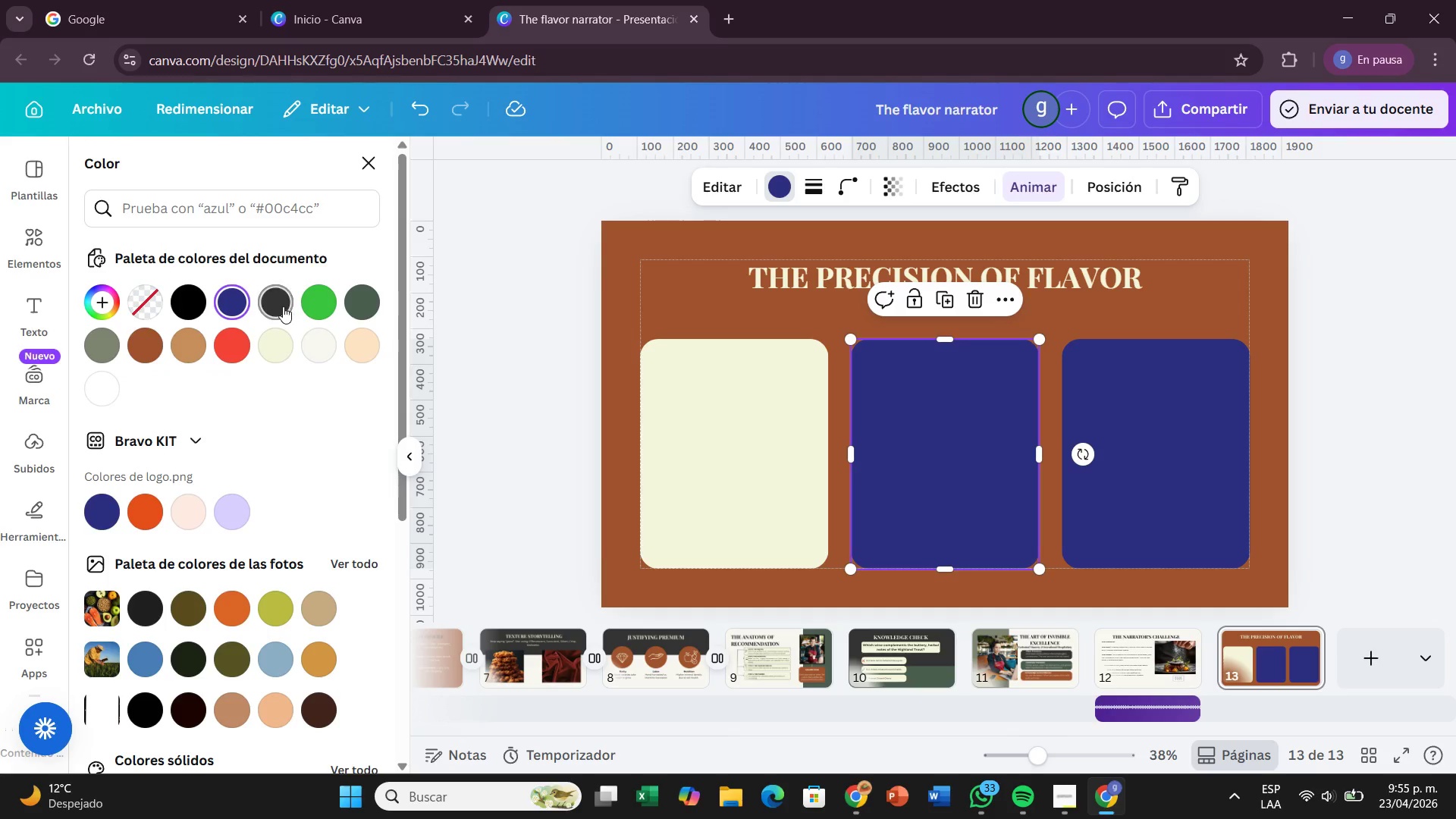 
left_click([283, 306])
 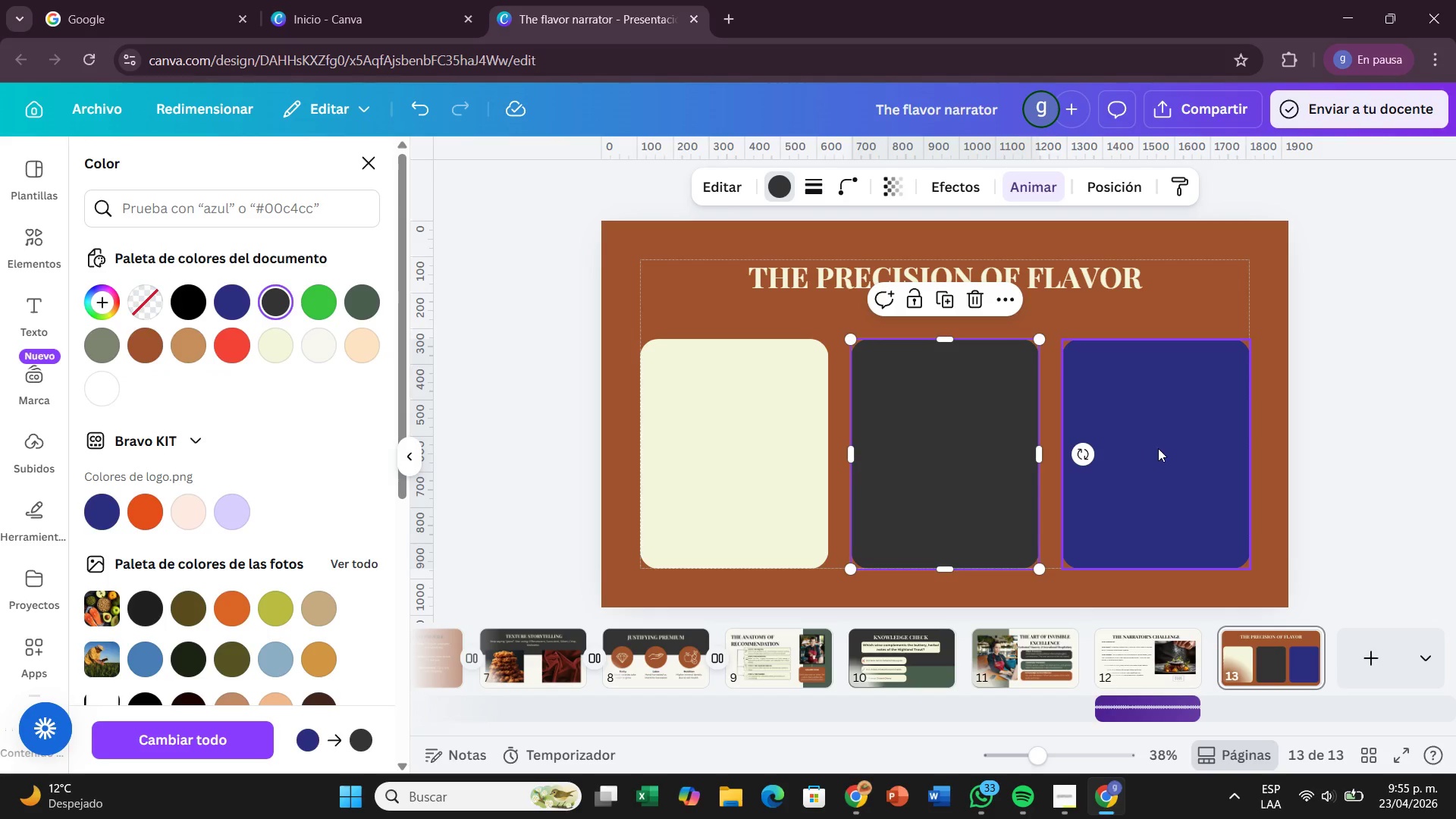 
left_click([1159, 448])
 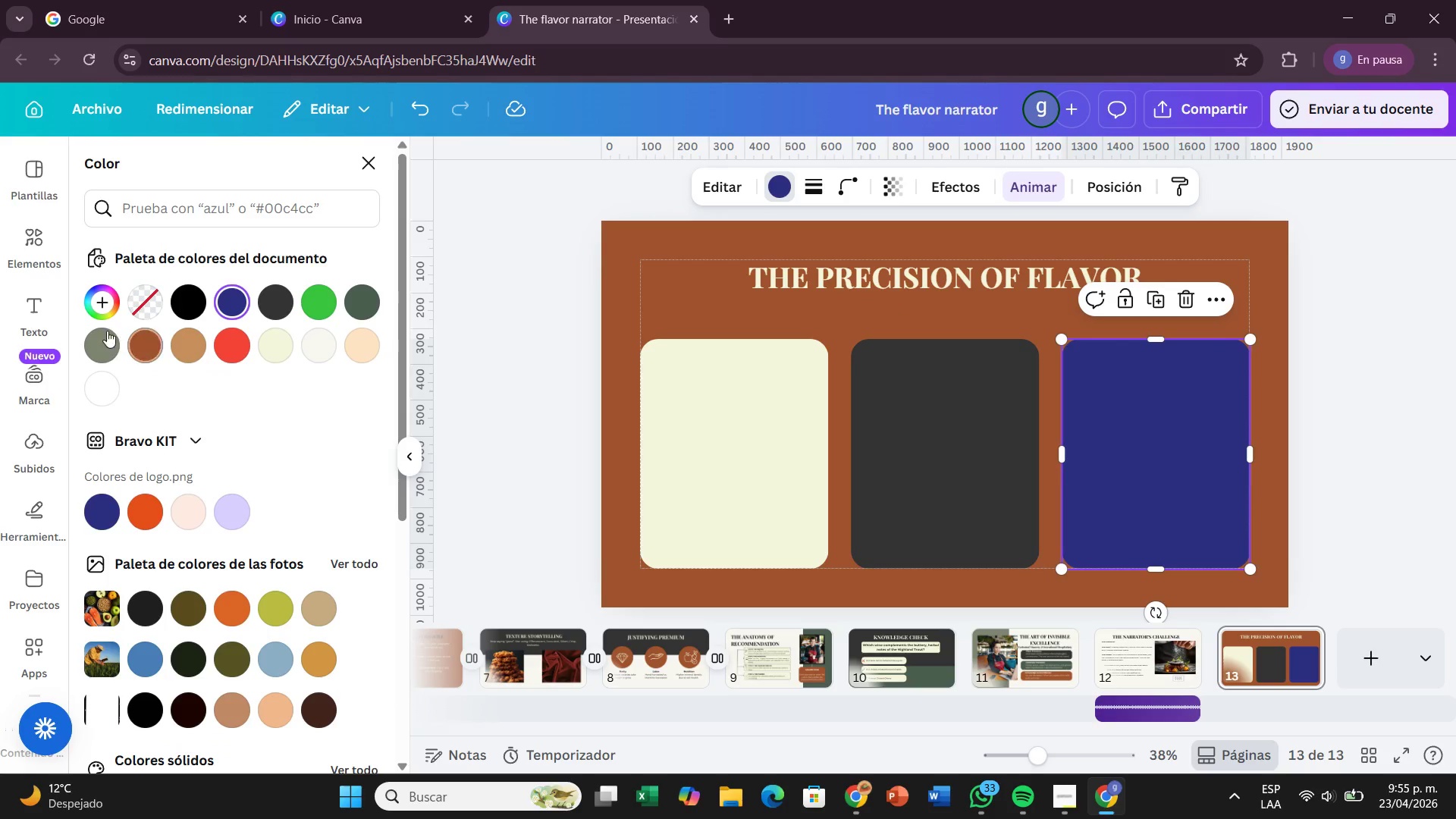 
left_click([96, 332])
 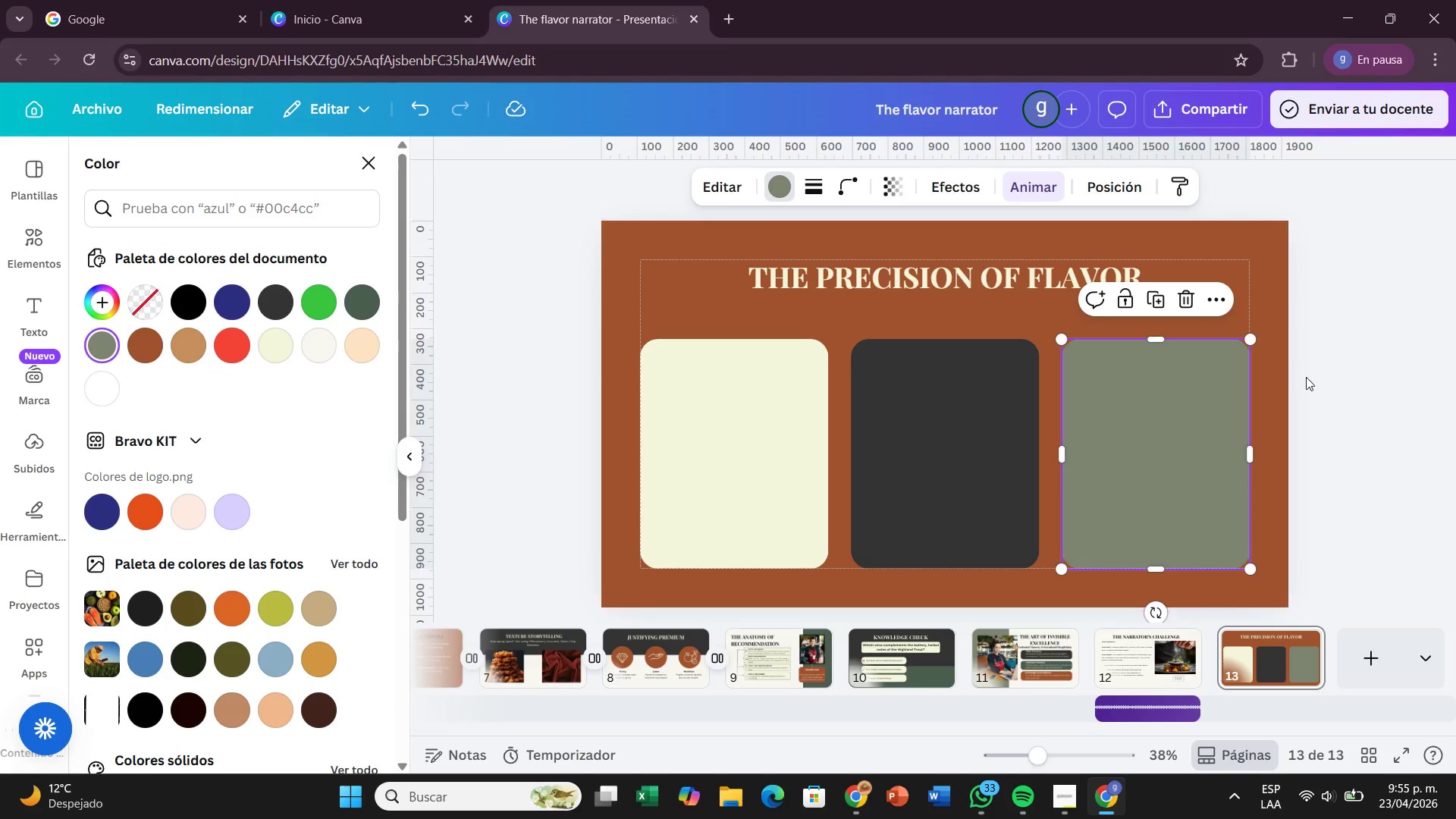 
left_click([1436, 385])
 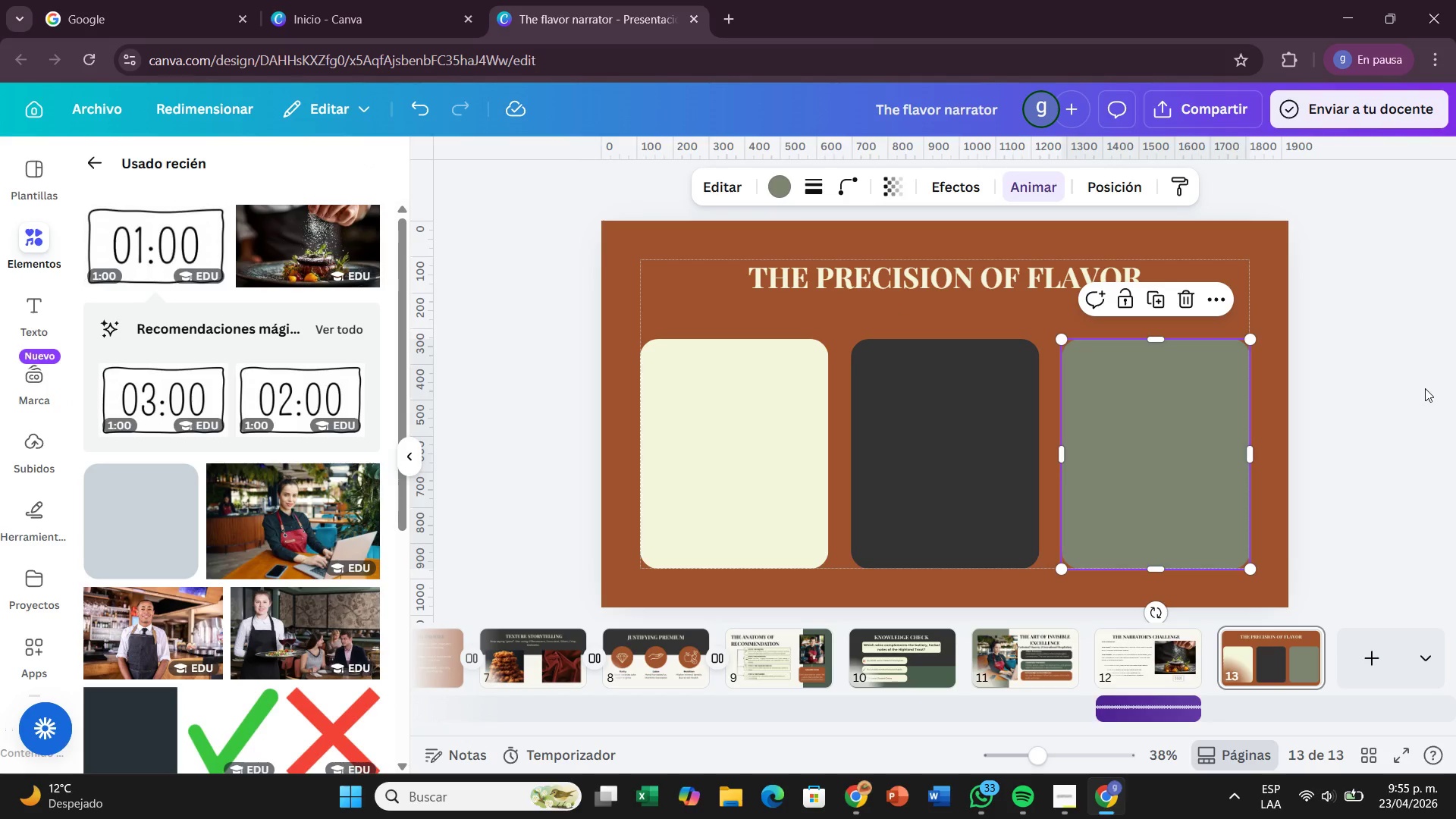 
left_click([1425, 388])
 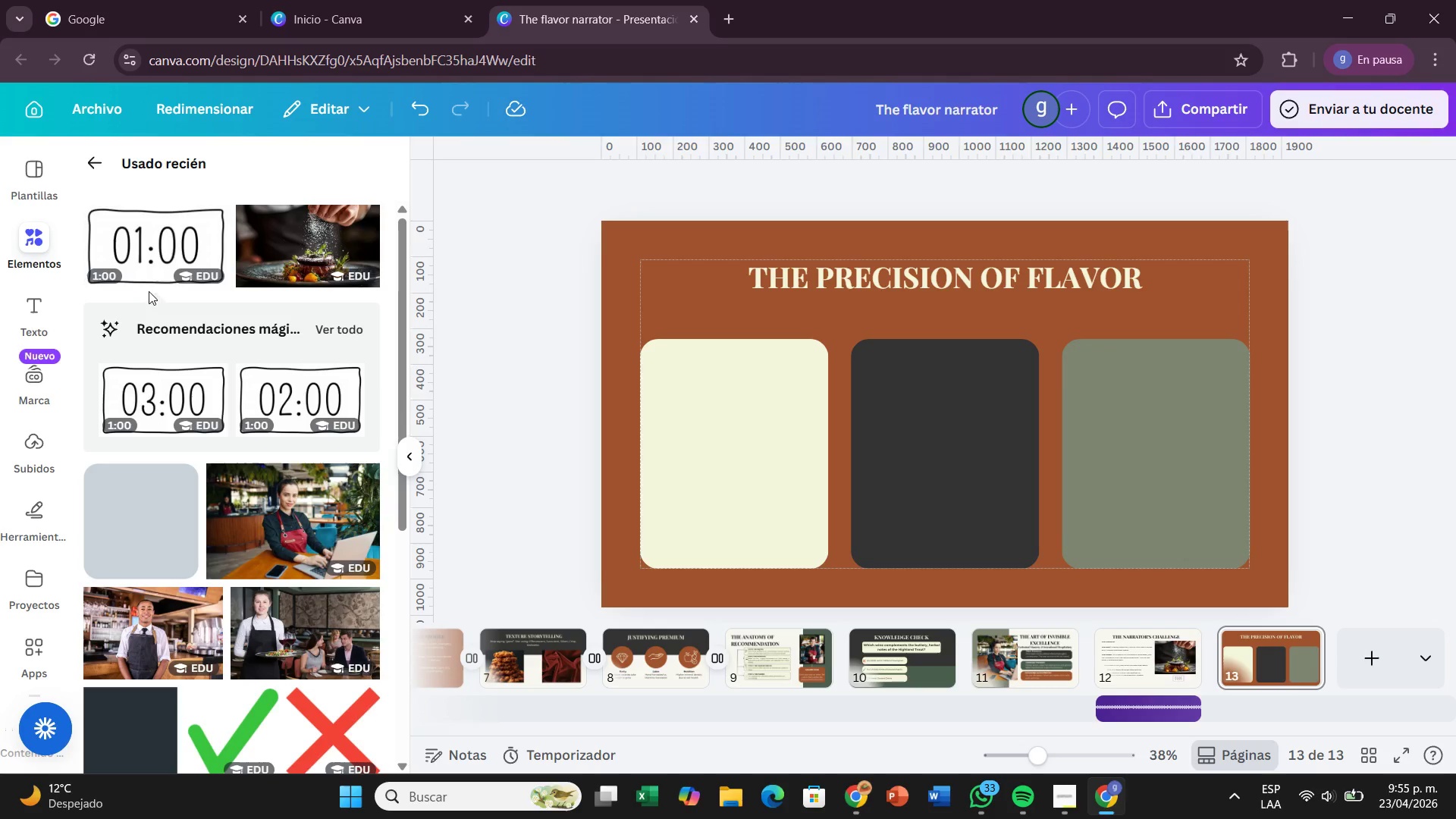 
left_click([30, 305])
 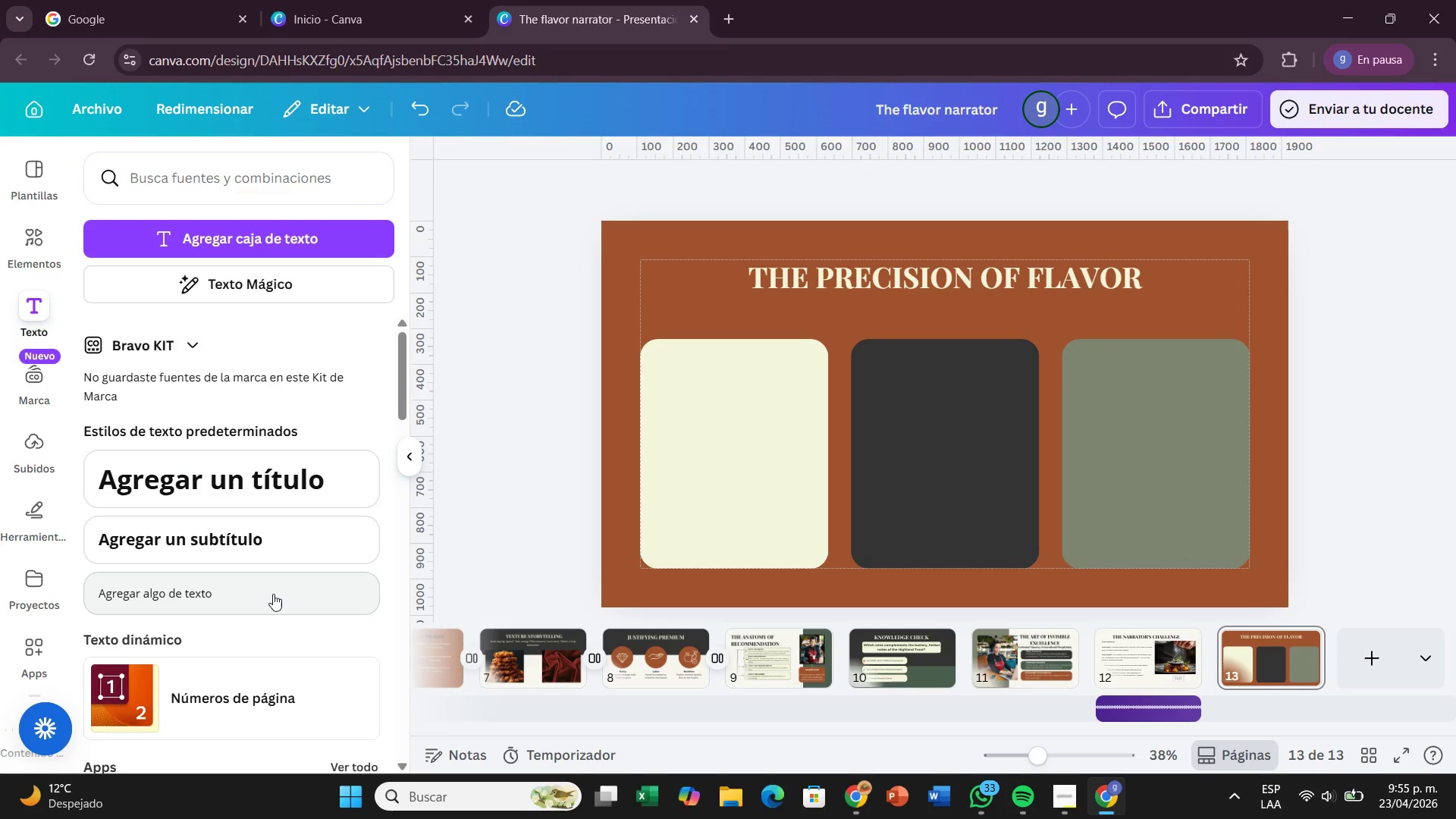 
left_click_drag(start_coordinate=[273, 594], to_coordinate=[830, 361])
 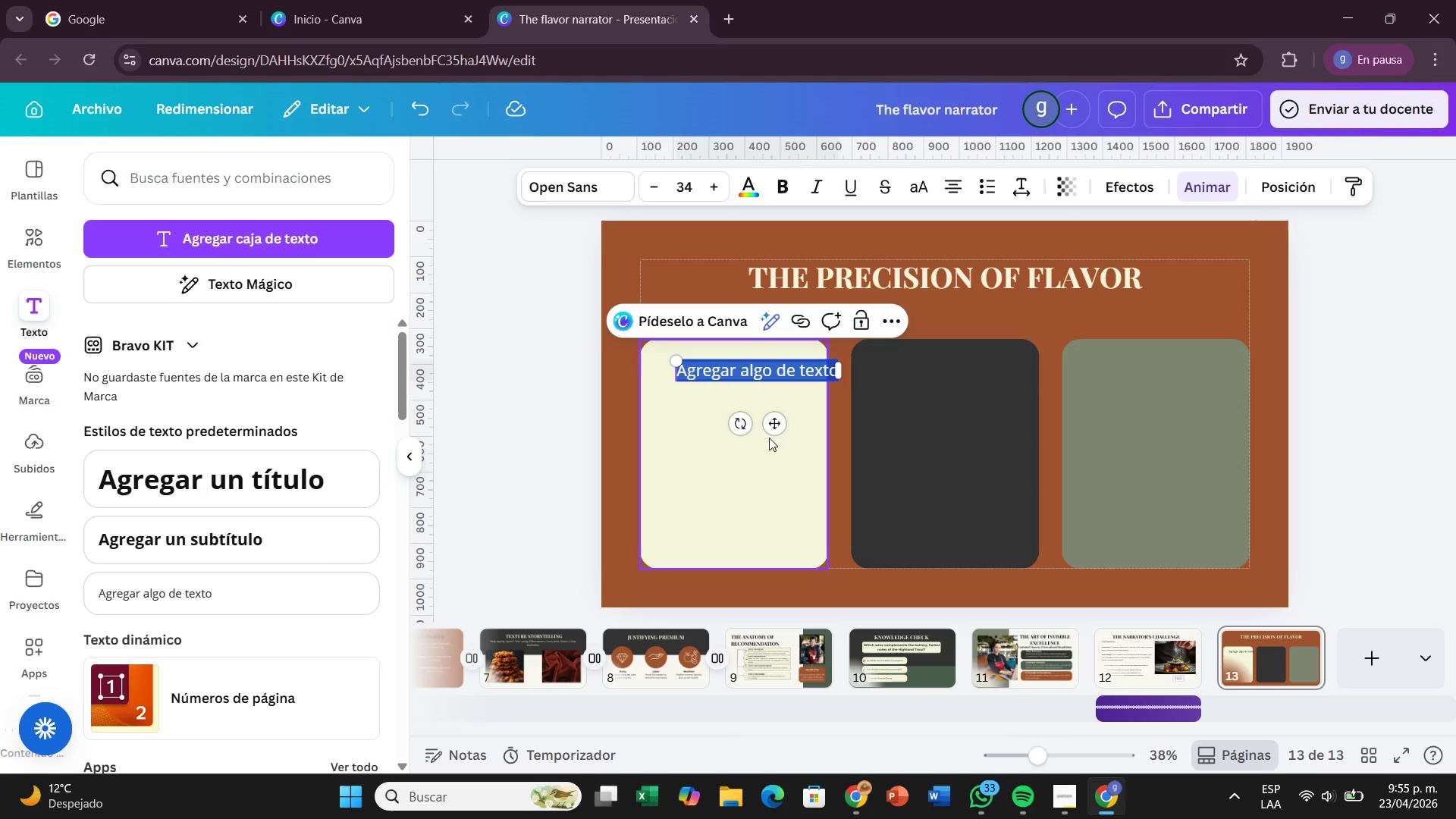 
left_click_drag(start_coordinate=[775, 428], to_coordinate=[749, 425])
 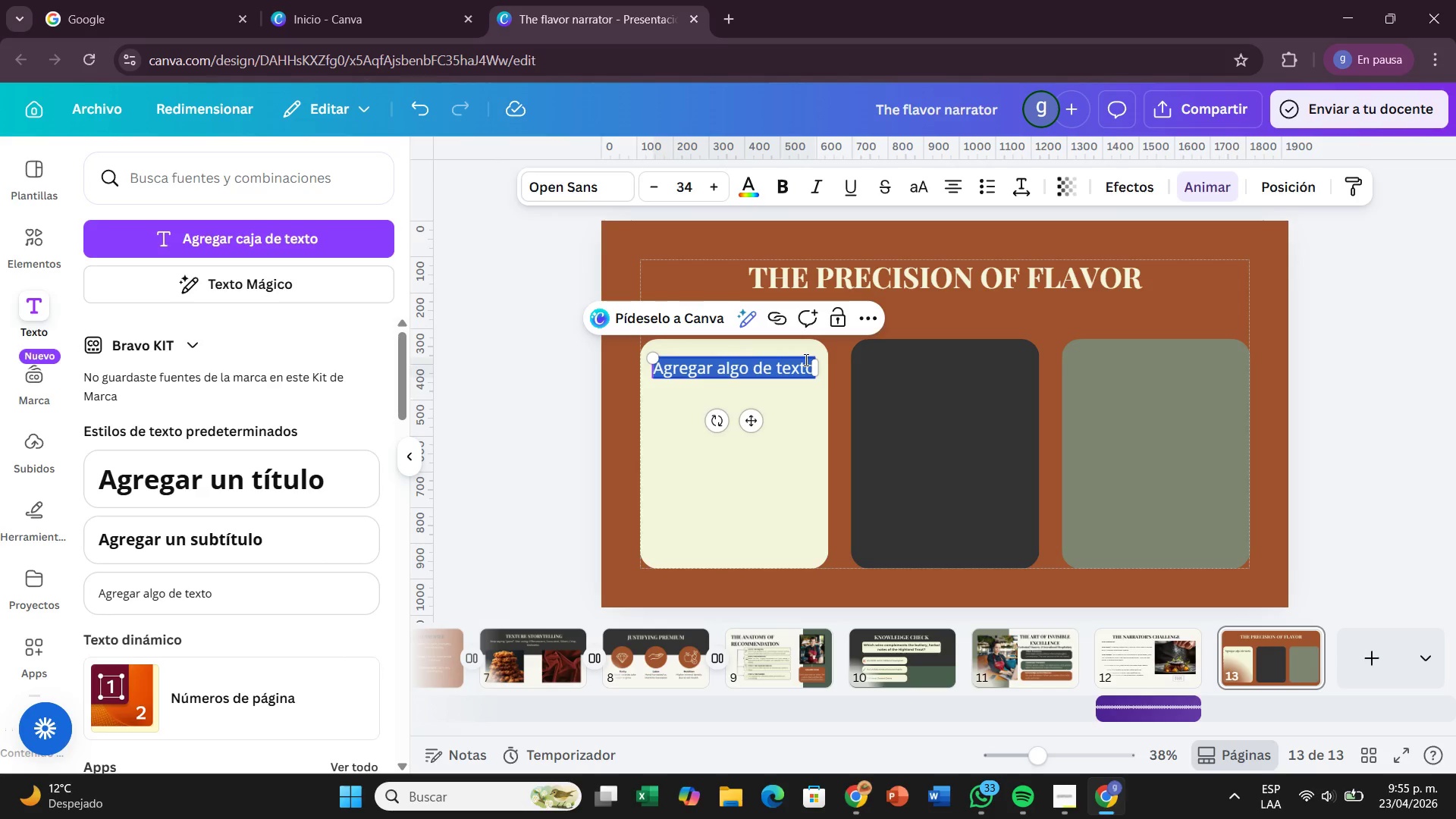 
key(Backspace)
 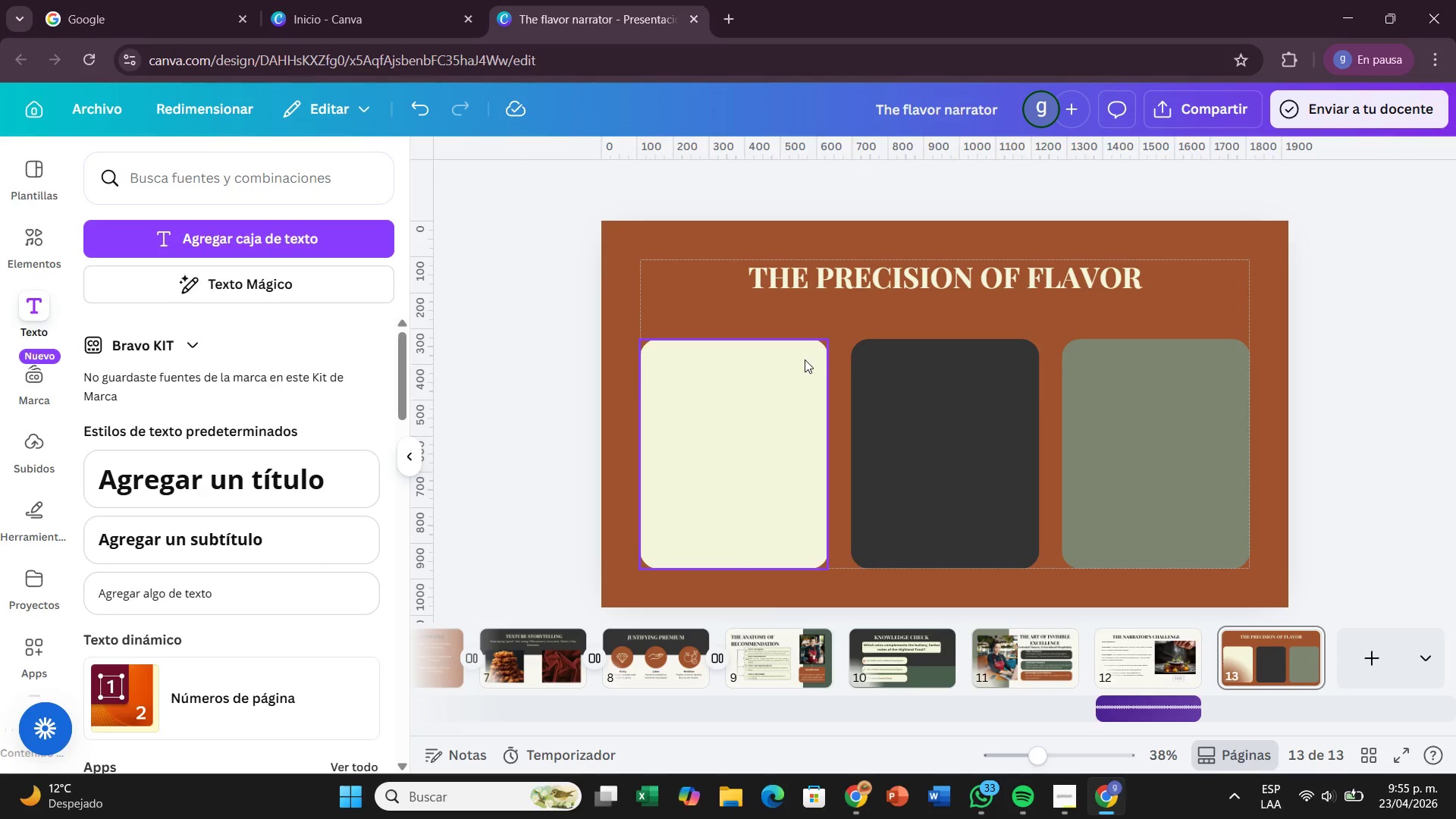 
key(Control+Z)
 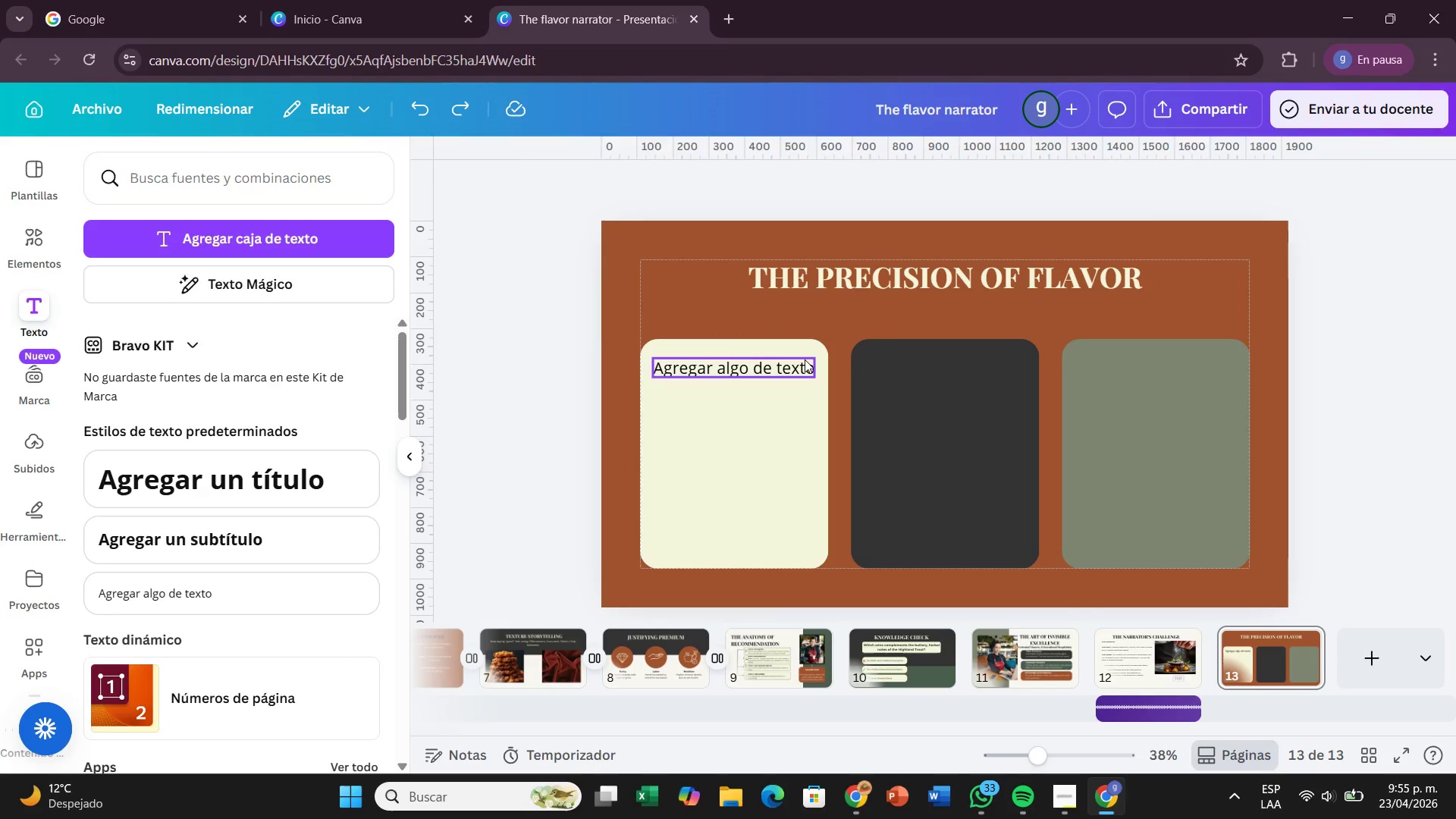 
double_click([805, 359])
 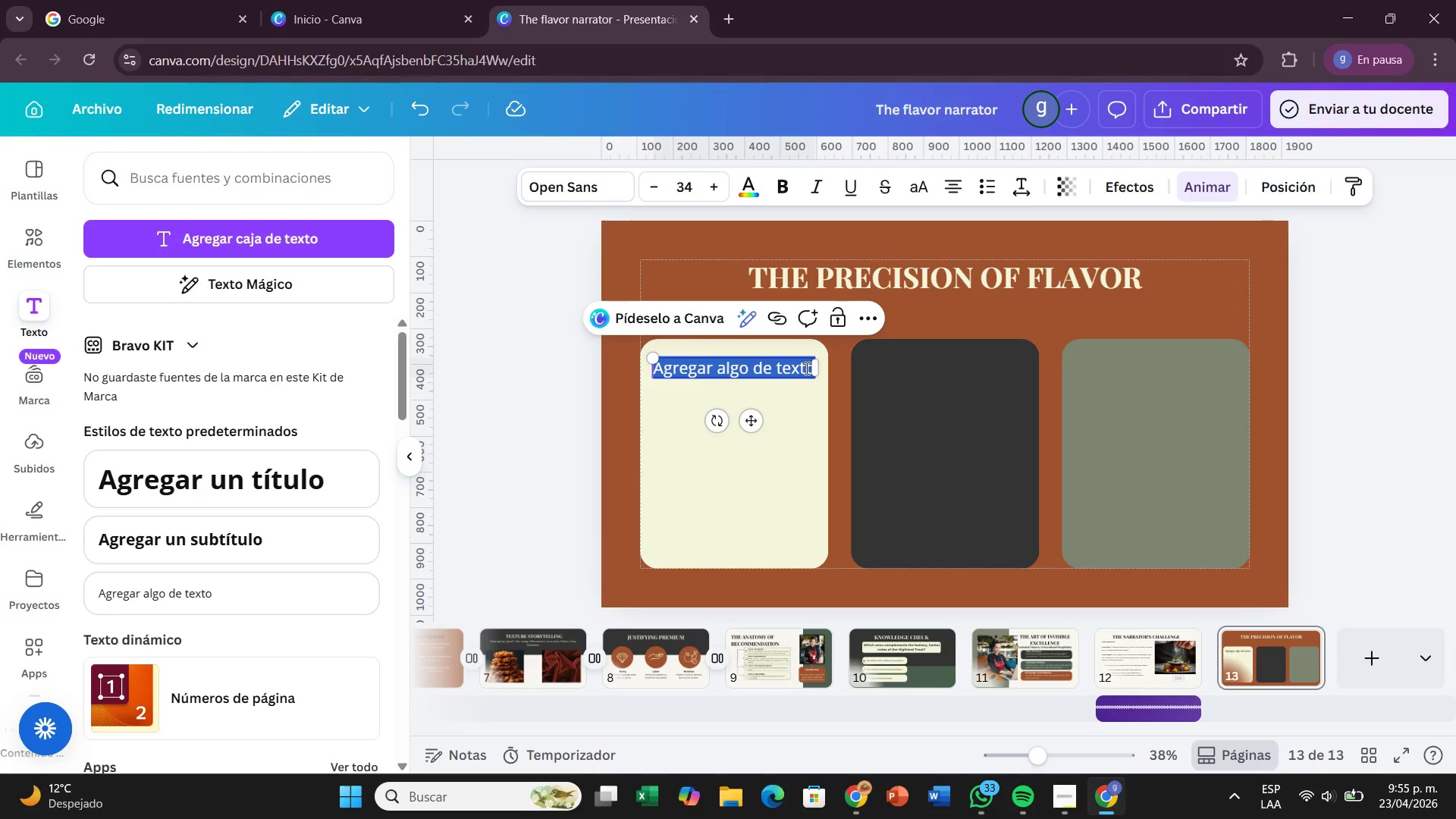 
key(Backspace)
type(Temperature ^ )
 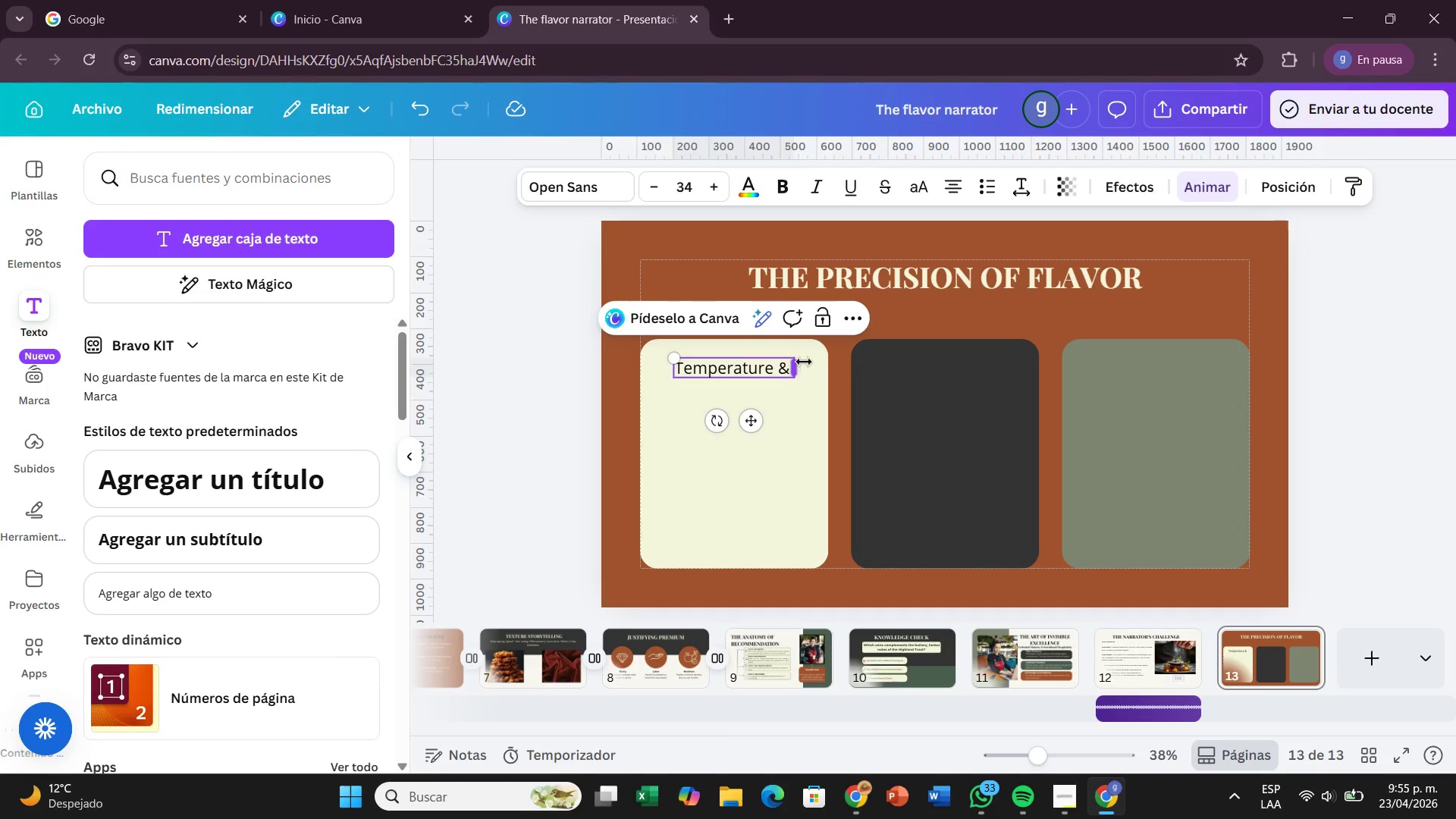 
type(Timing)
 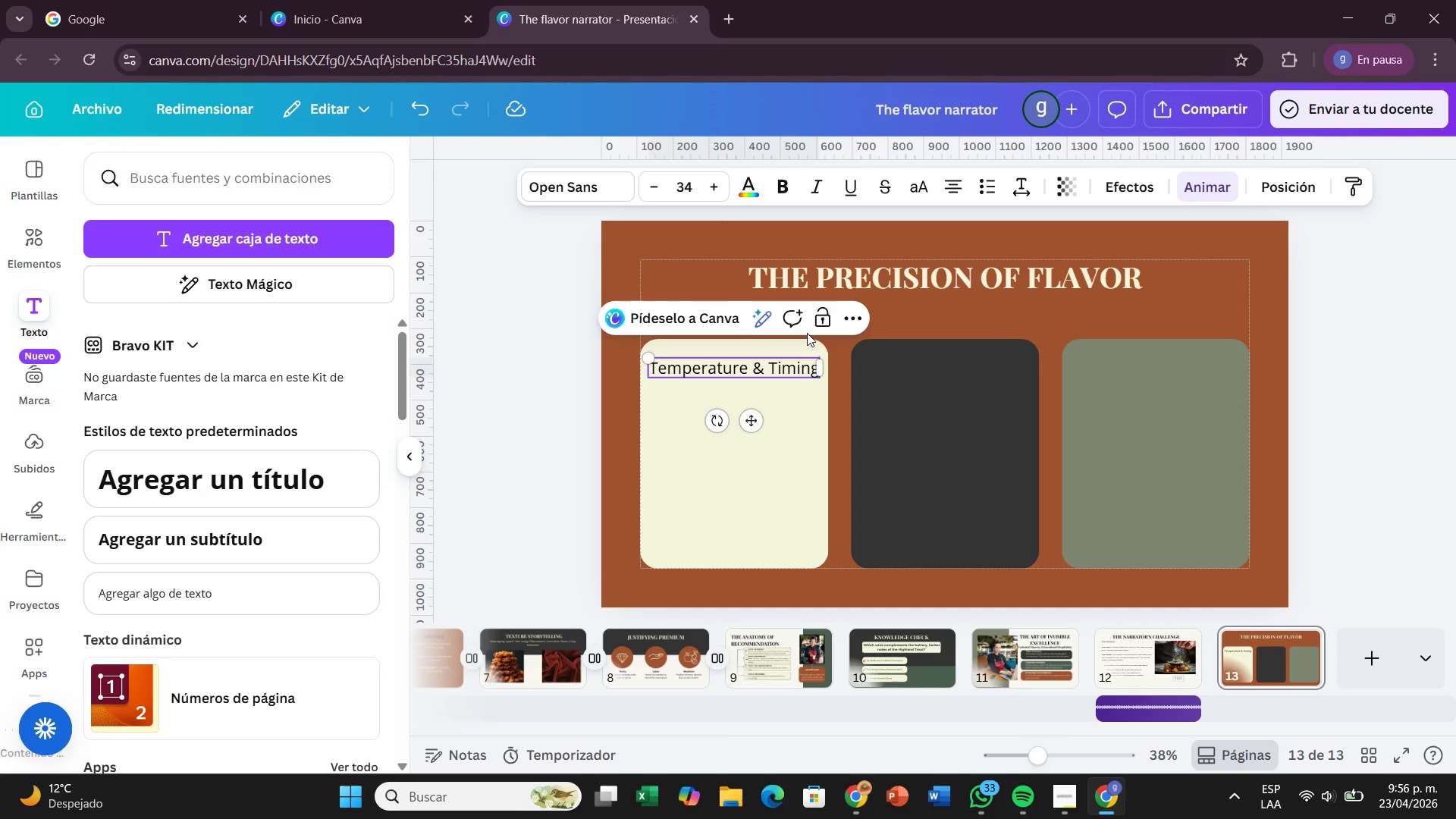 
wait(7.08)
 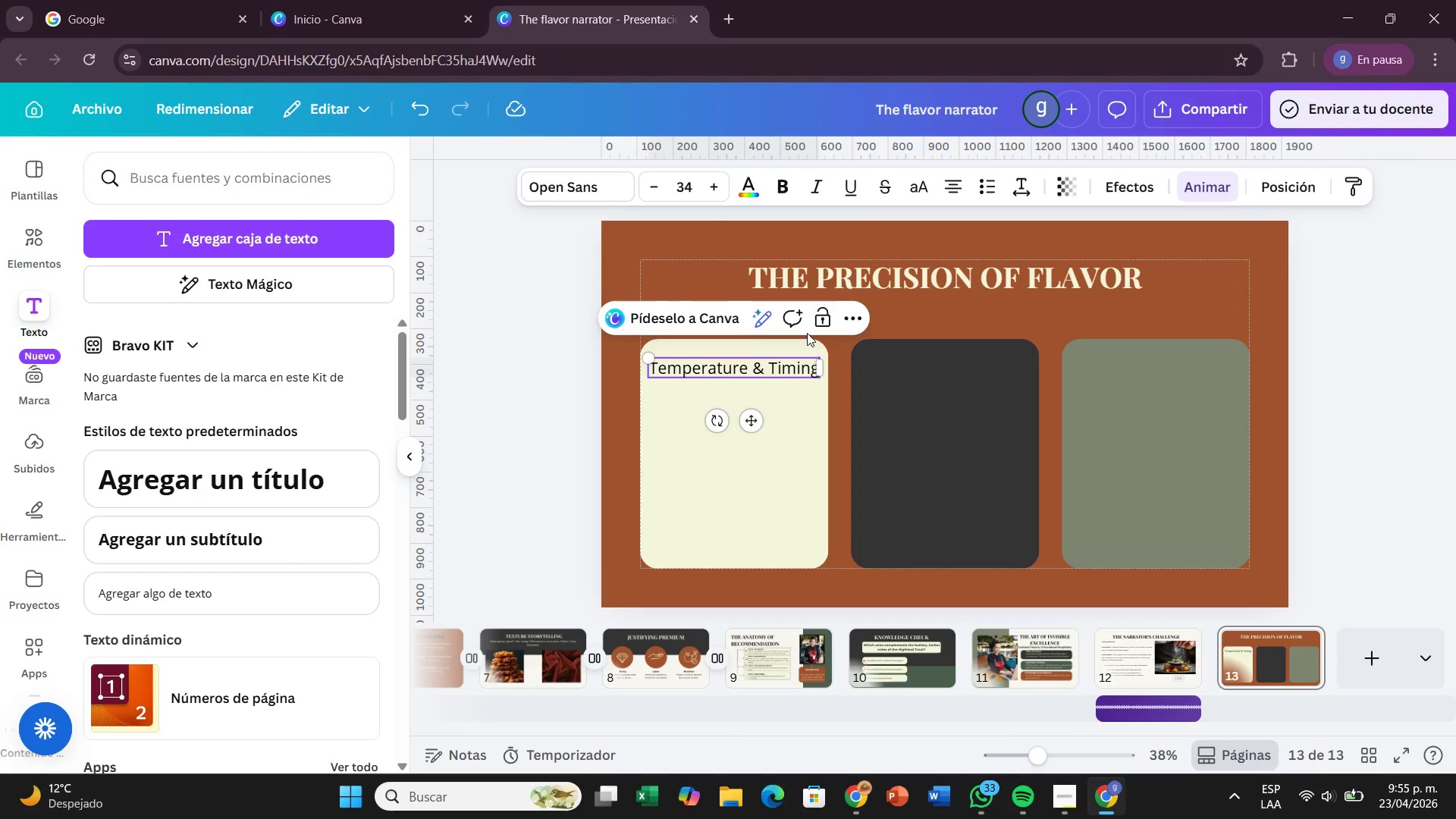 
key(Enter)
 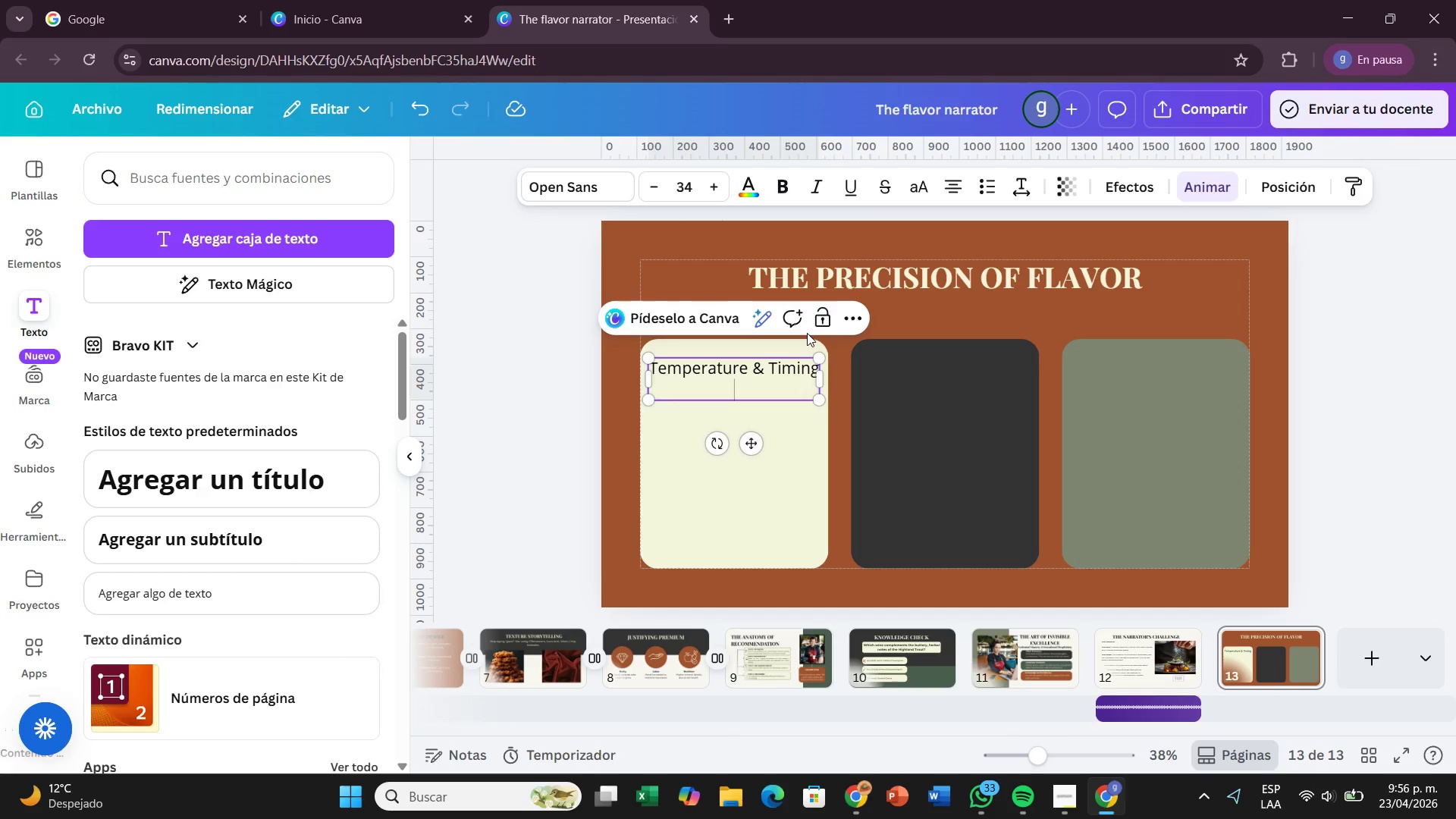 
key(Enter)
 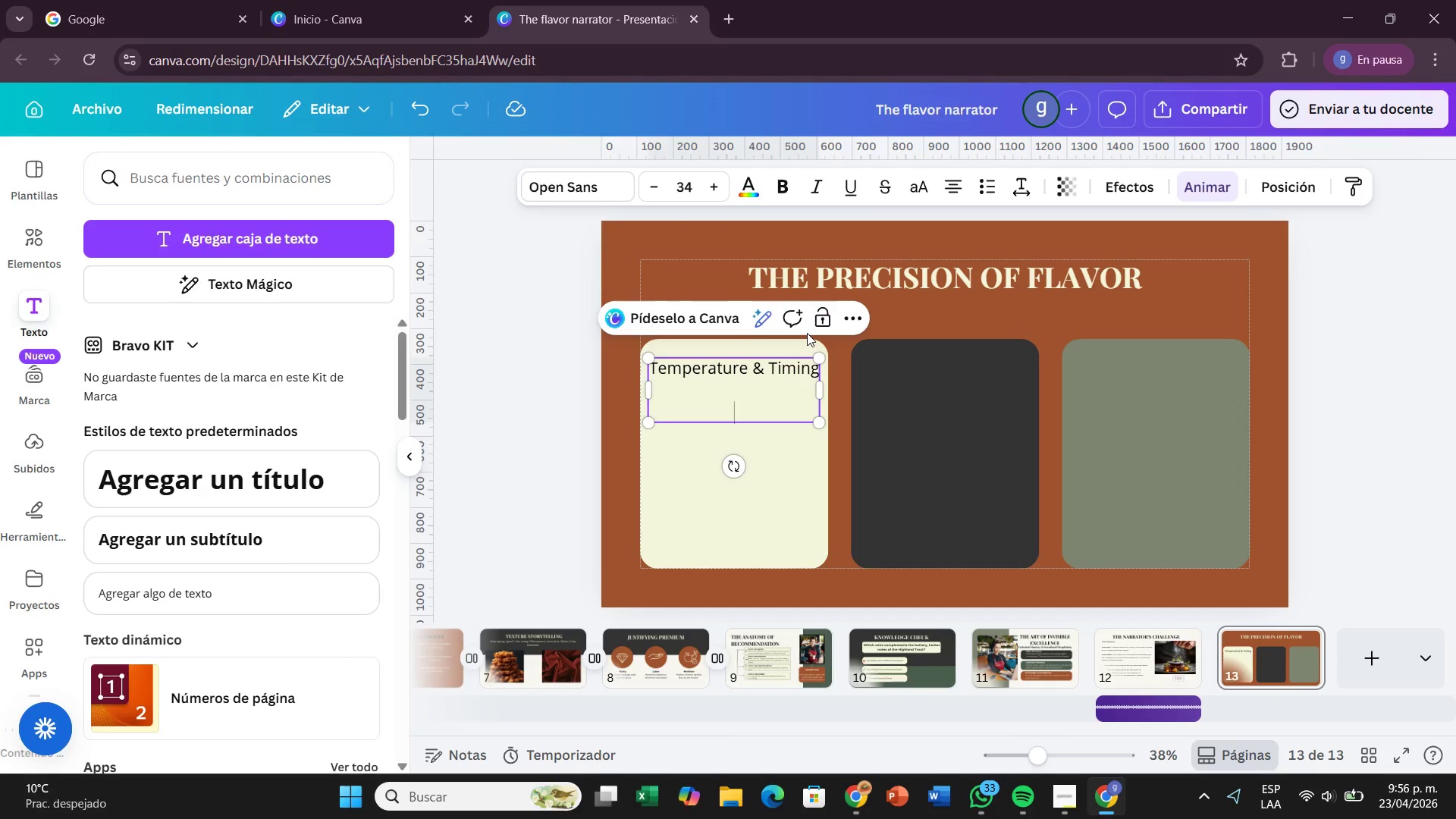 
type(Whitesn)
key(Backspace)
type( are served st 8)
key(Backspace)
key(Backspace)
key(Backspace)
key(Backspace)
type(at 8-12|C. Reds at 16-18|)
 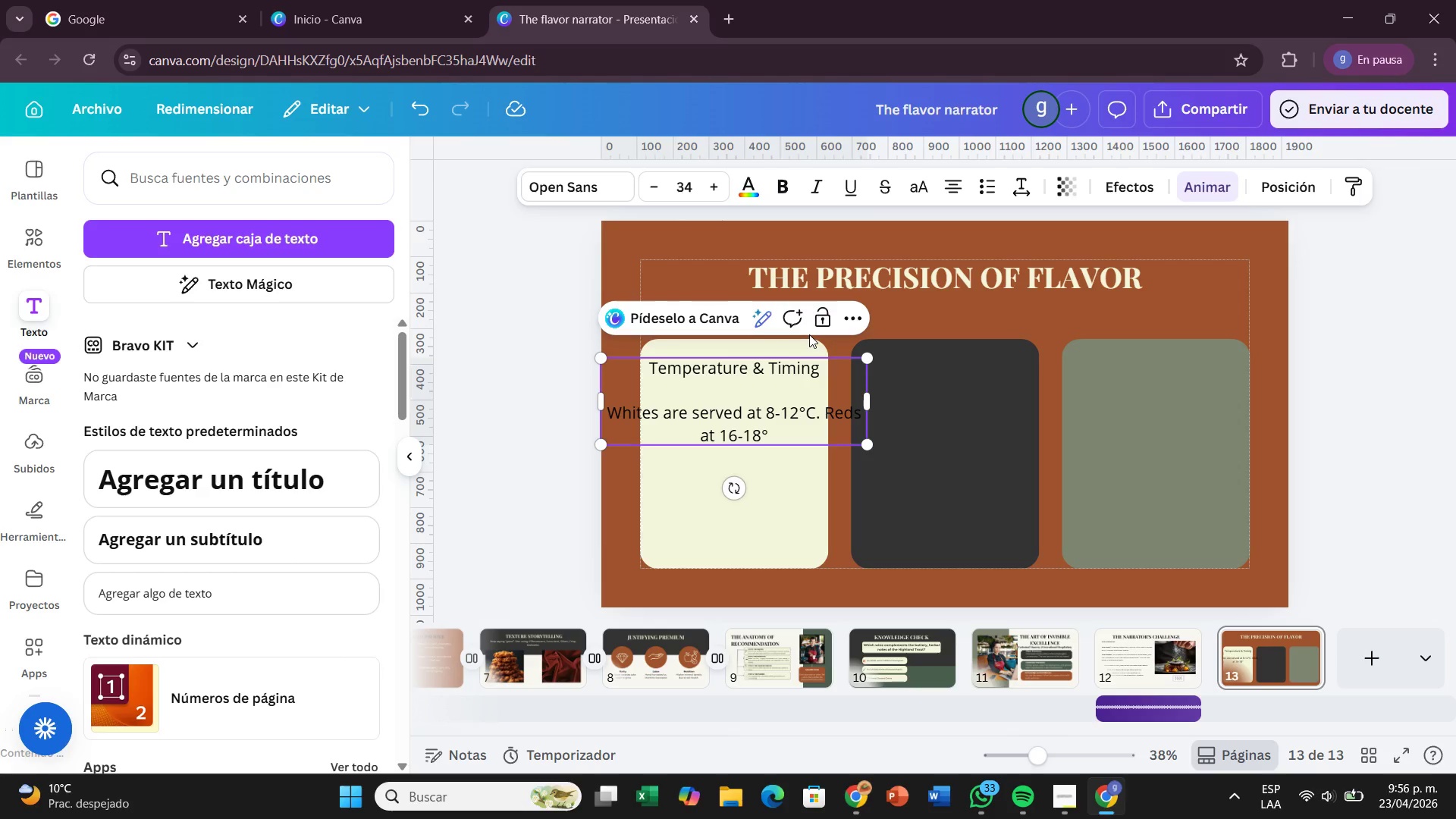 
type(C. Our seasonal dishes re plated within 120 seconds of)
 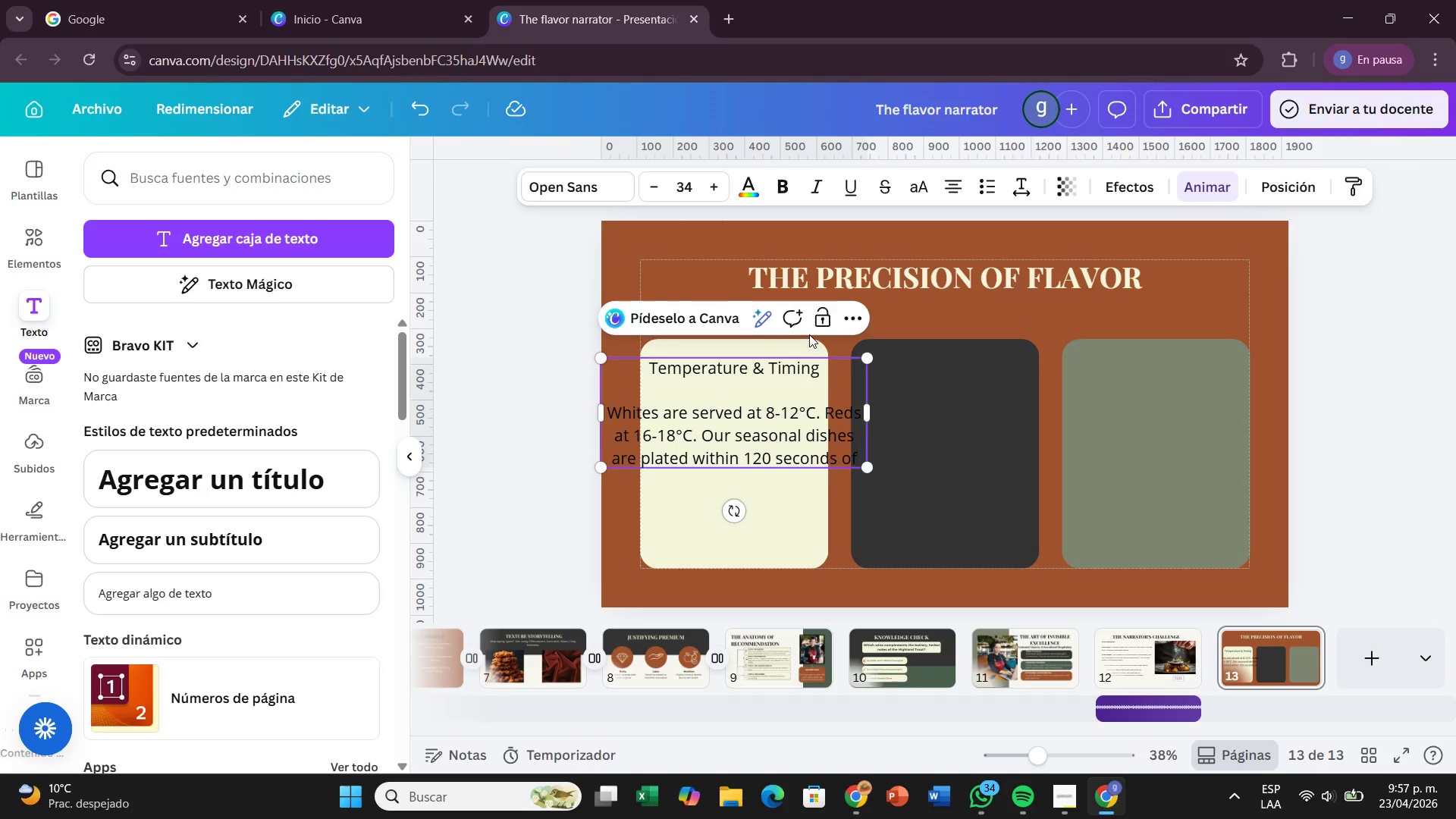 
wait(57.98)
 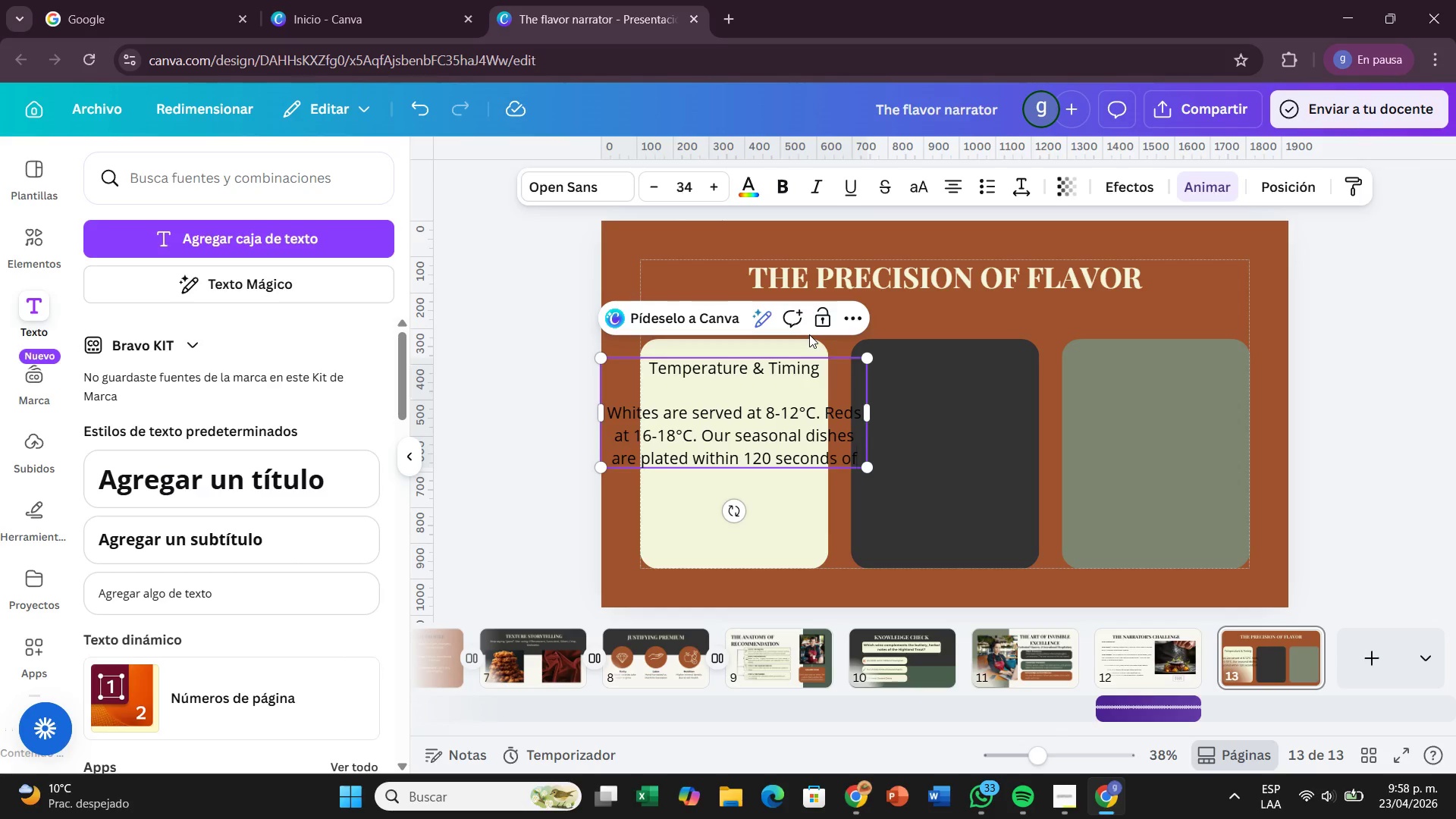 
type(fis)
key(Backspace)
key(Backspace)
key(Backspace)
type( fishing to preserve)
 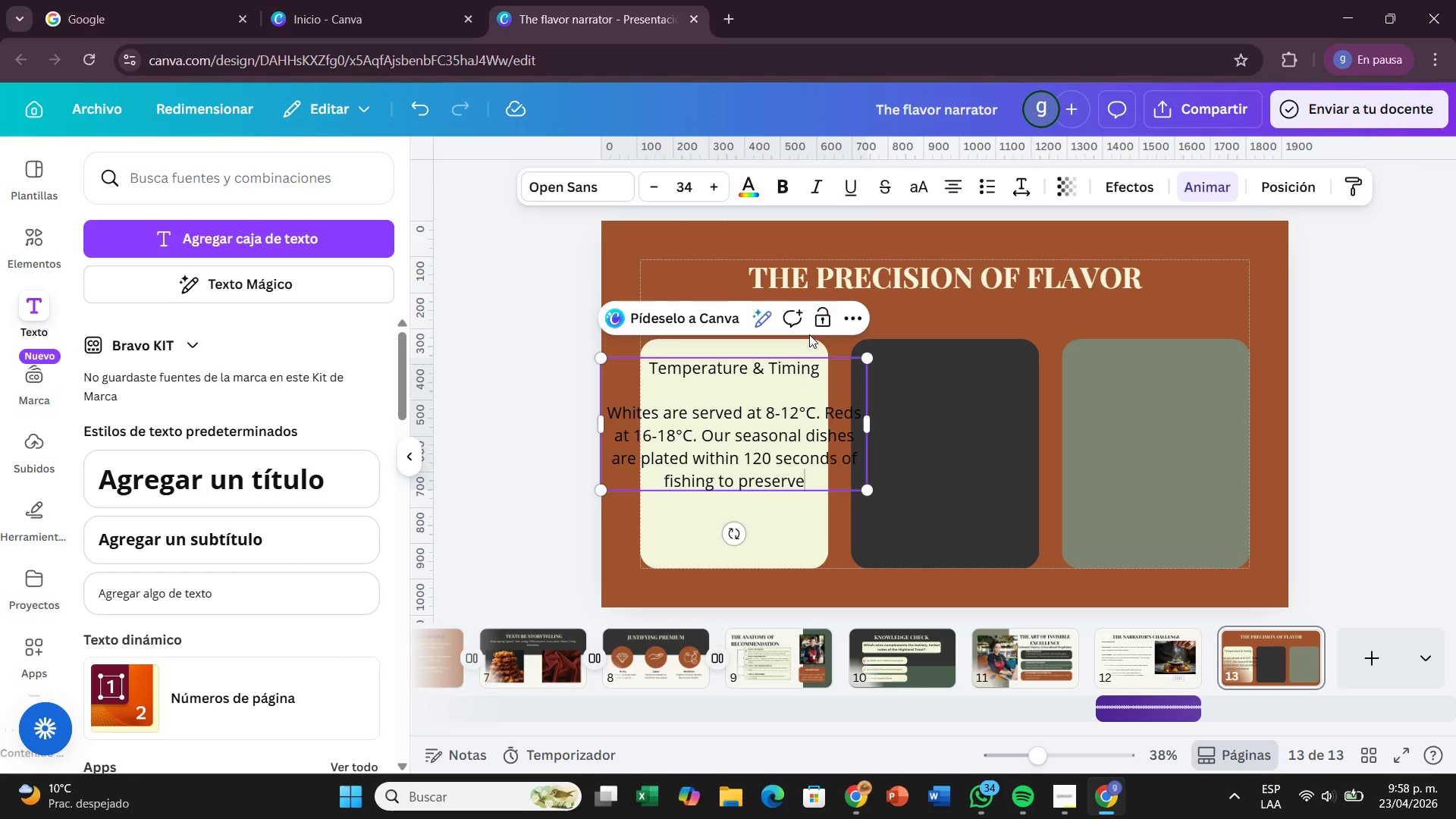 
type( textures integrity)
 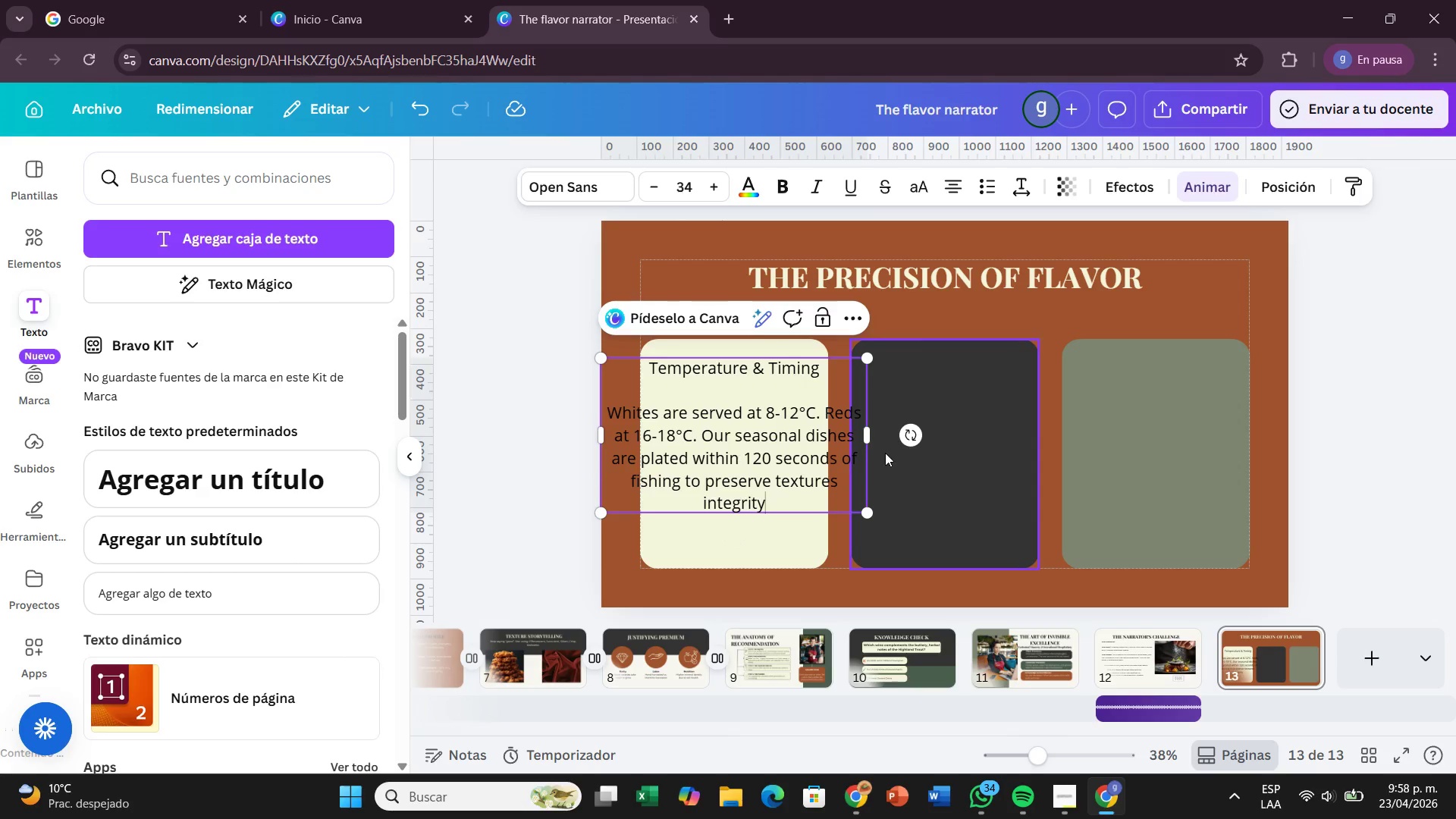 
left_click_drag(start_coordinate=[872, 435], to_coordinate=[823, 451])
 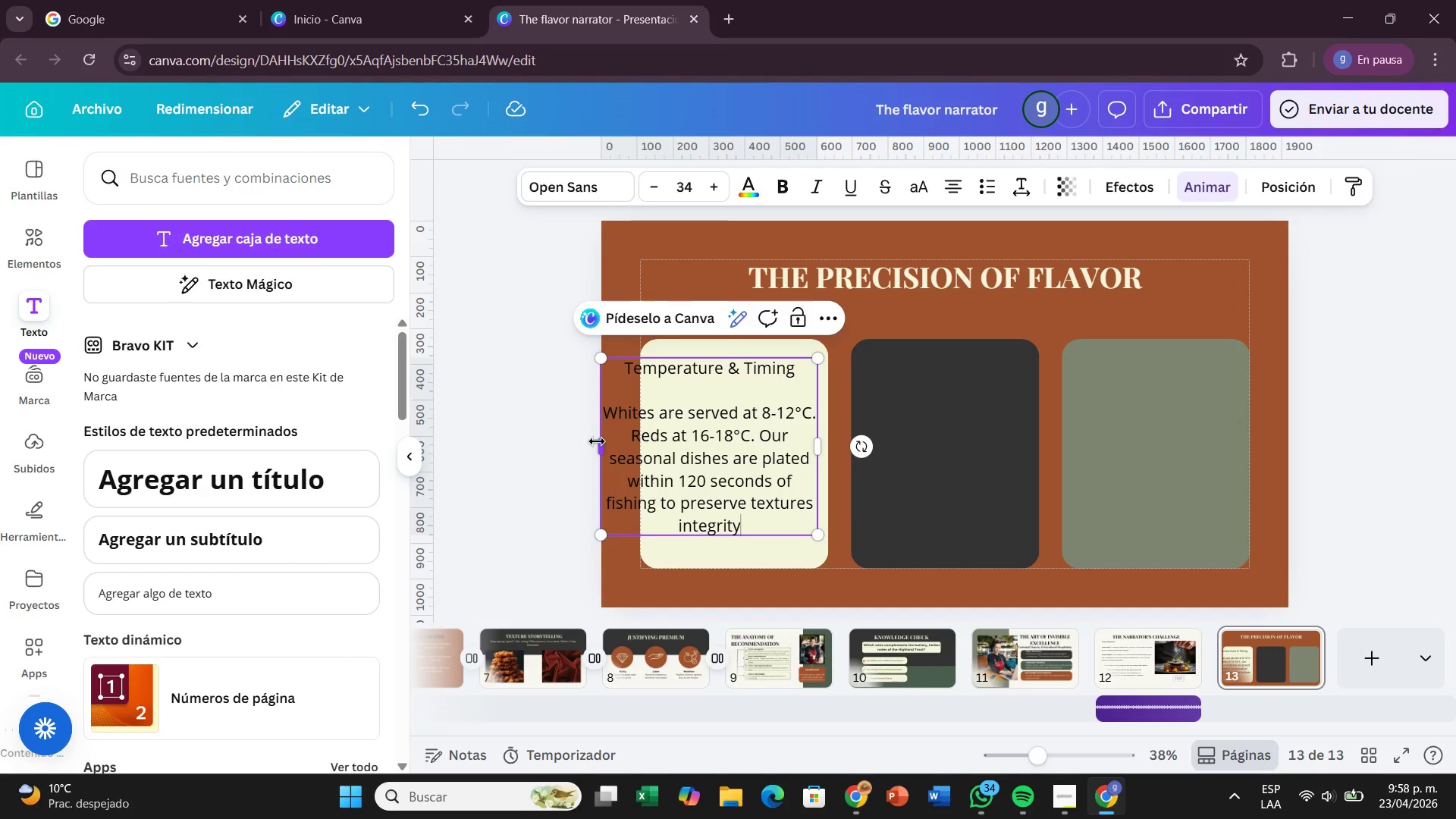 
left_click_drag(start_coordinate=[597, 441], to_coordinate=[642, 430])
 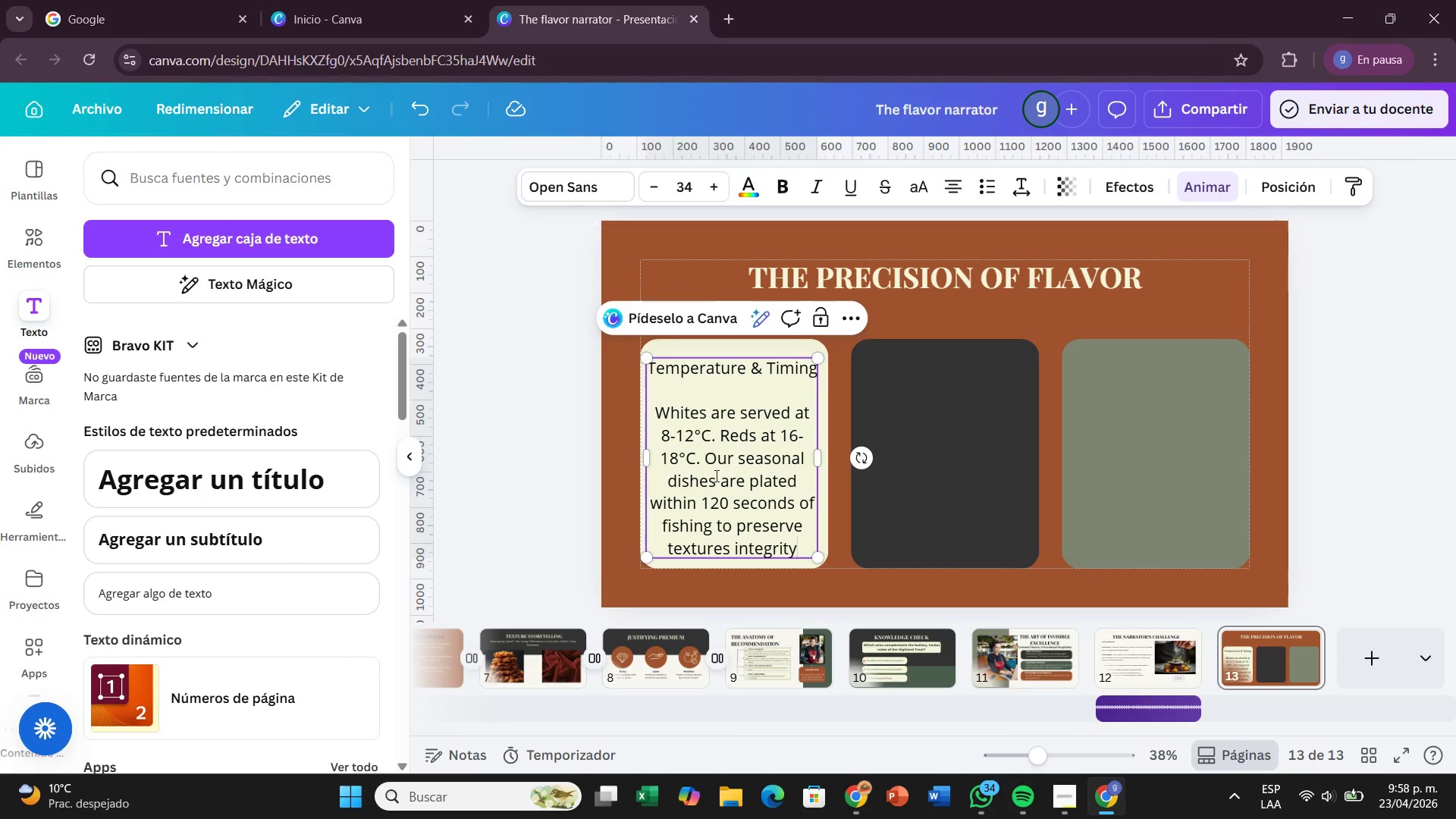 
left_click([793, 530])
 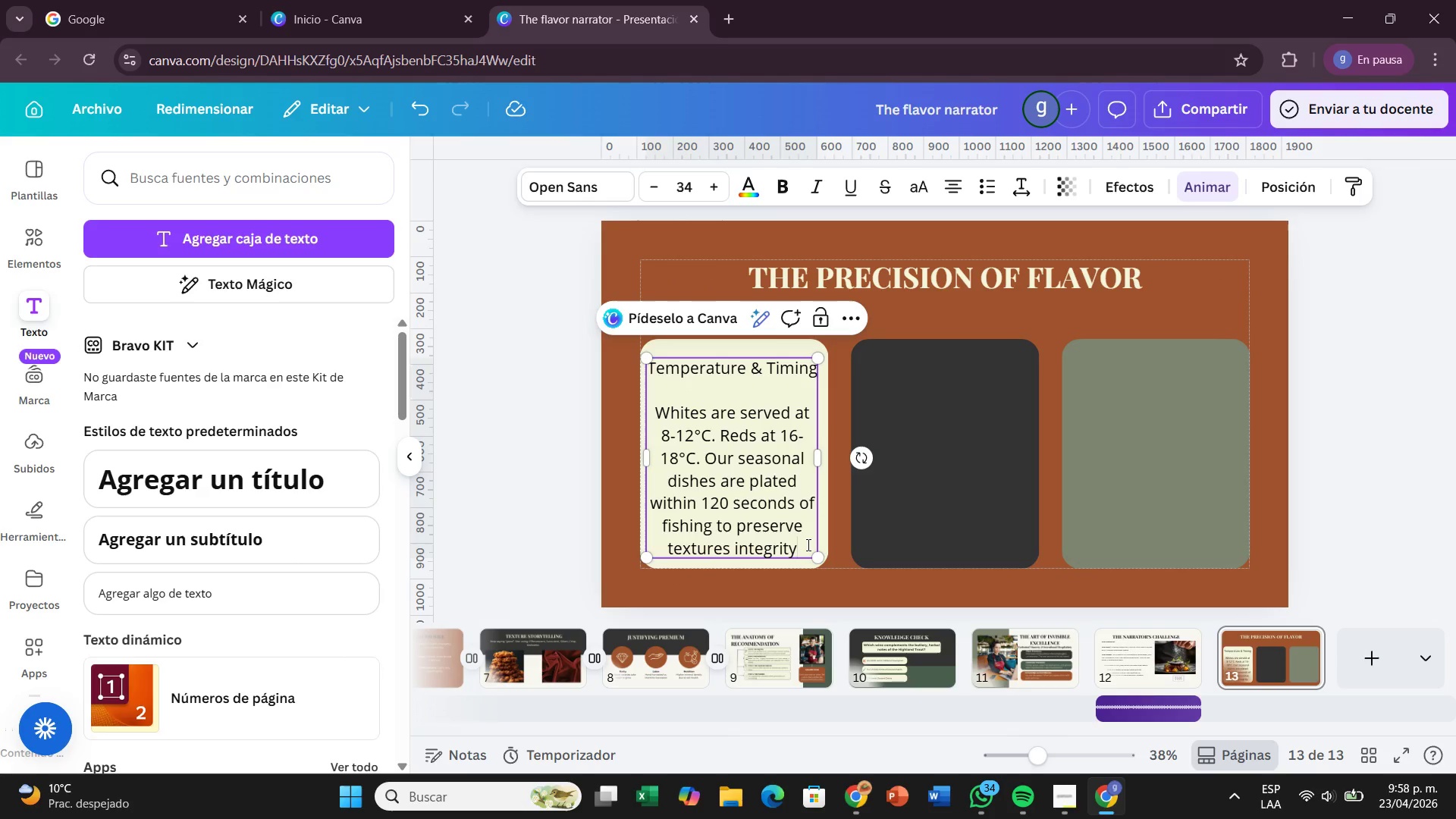 
left_click_drag(start_coordinate=[807, 544], to_coordinate=[645, 371])
 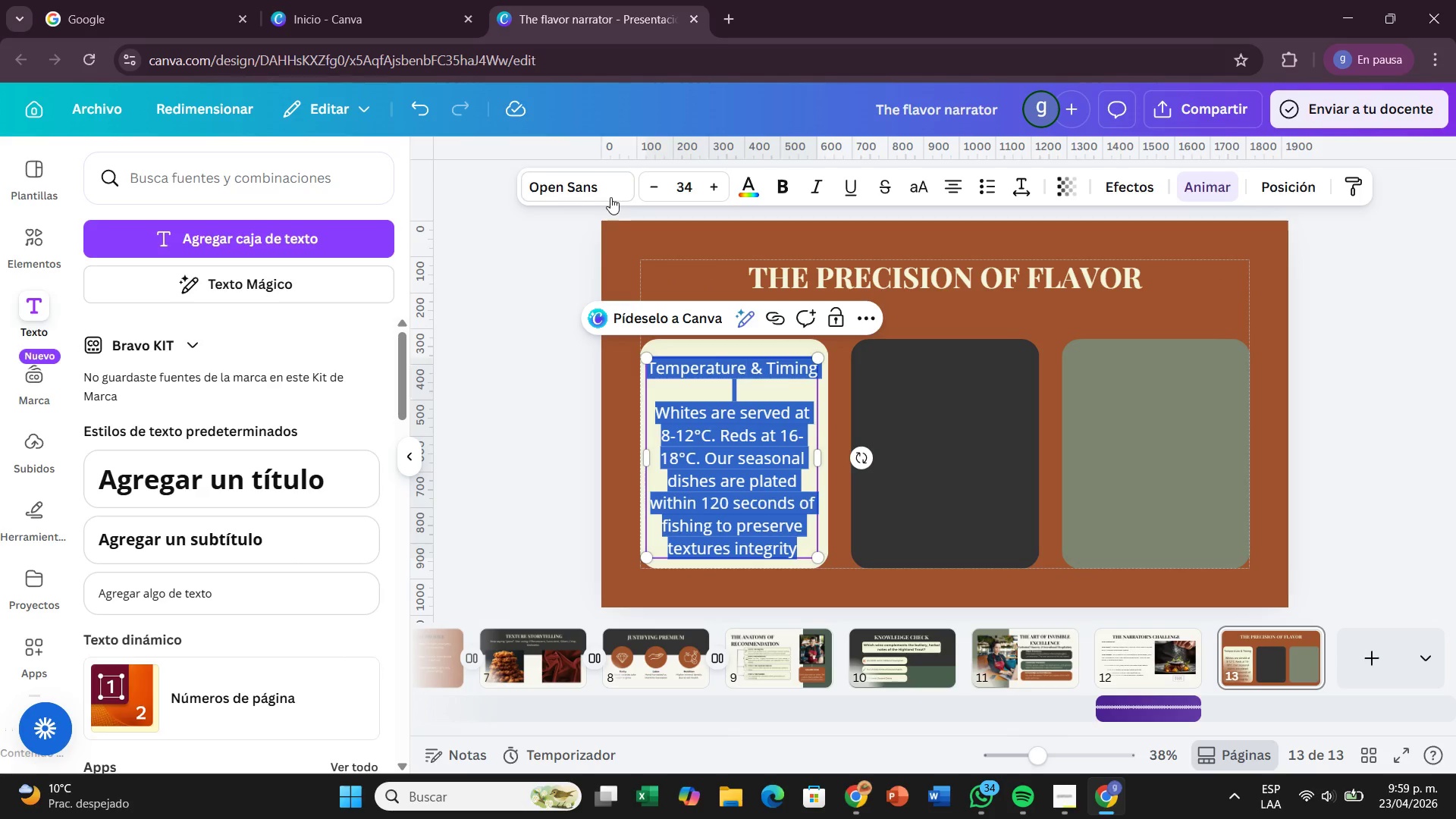 
left_click([610, 190])
 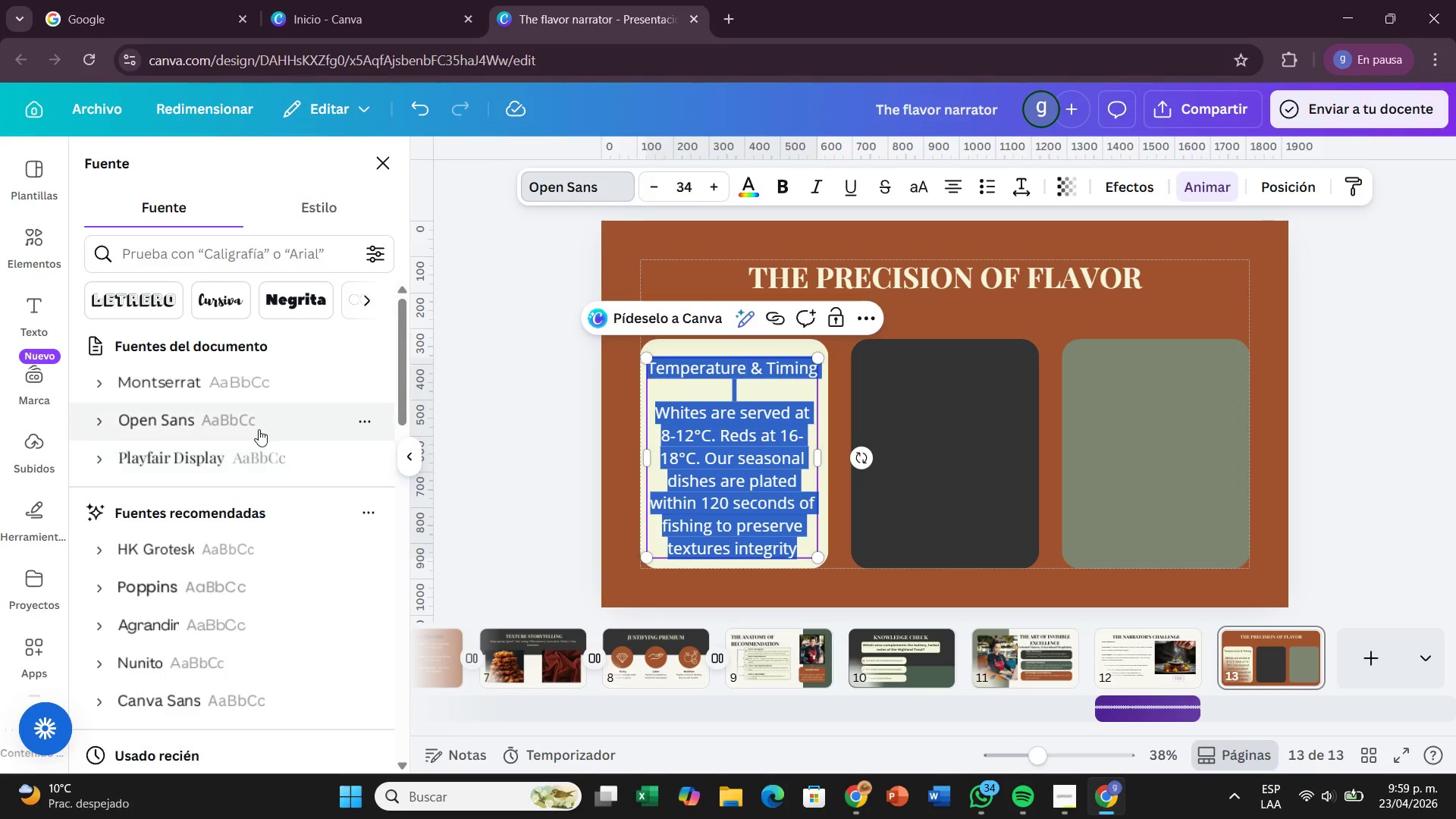 
left_click([261, 473])
 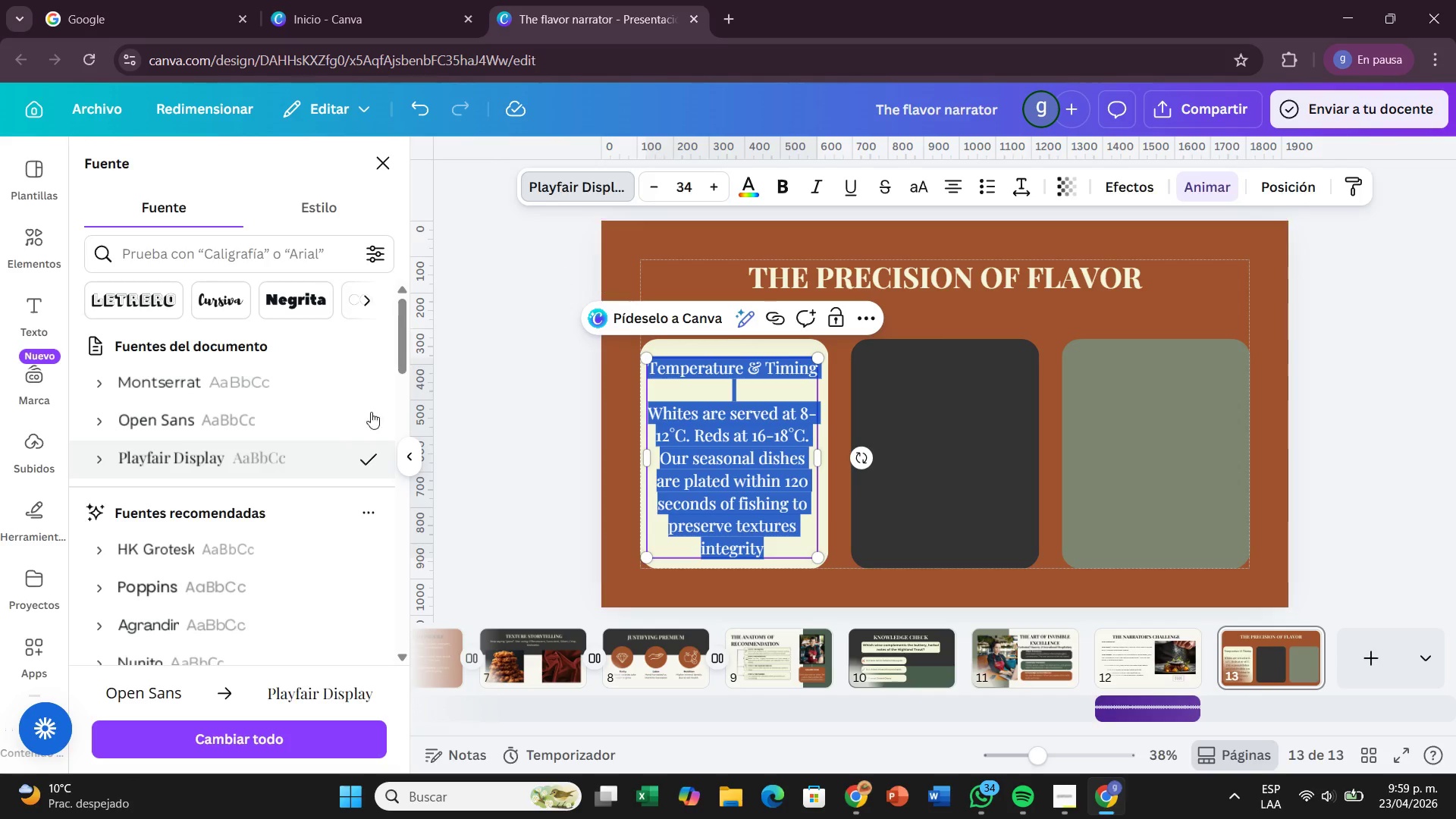 
left_click([180, 381])
 